 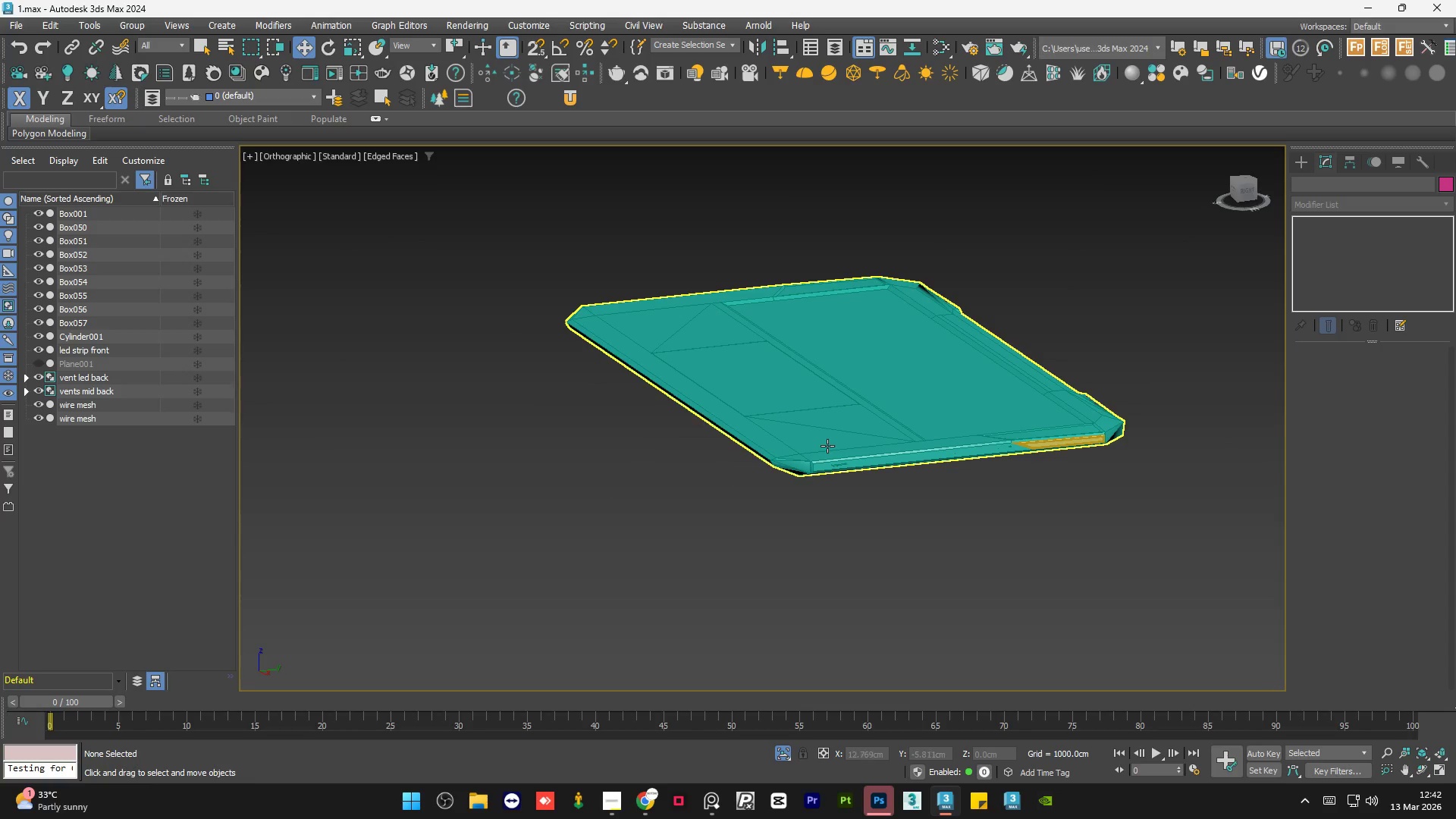 
hold_key(key=AltLeft, duration=1.01)
 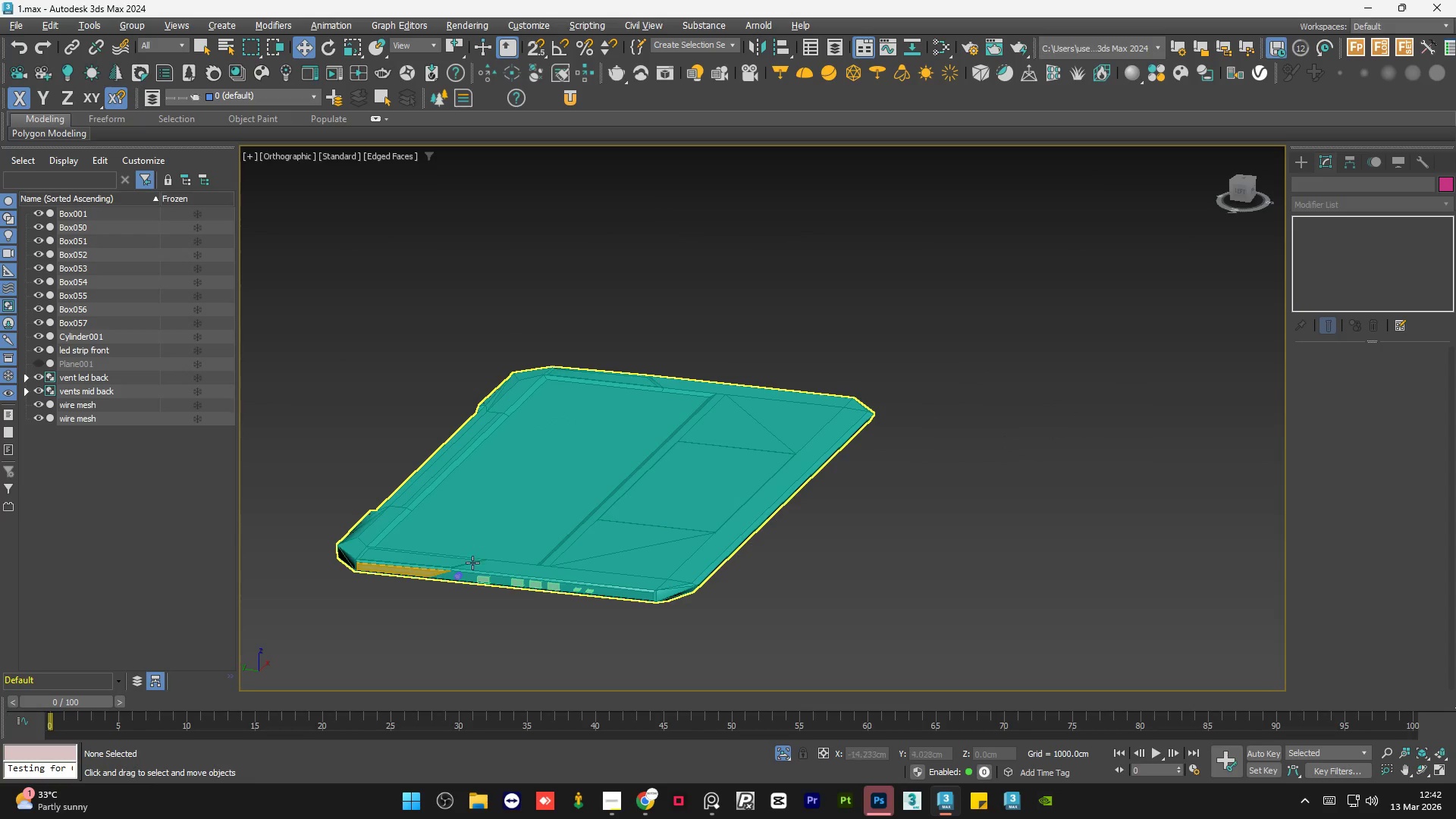 
scroll: coordinate [461, 580], scroll_direction: up, amount: 4.0
 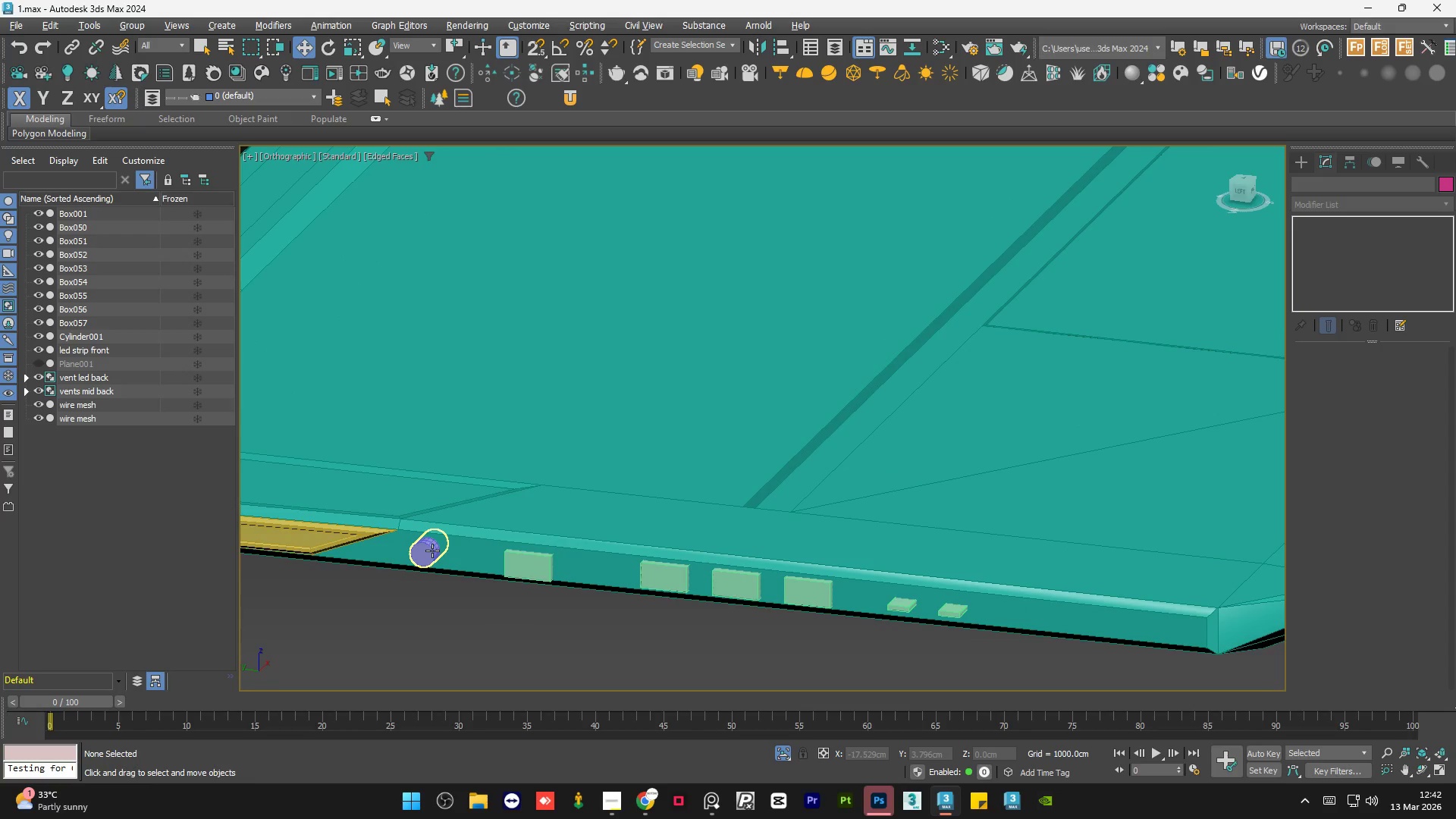 
left_click([431, 549])
 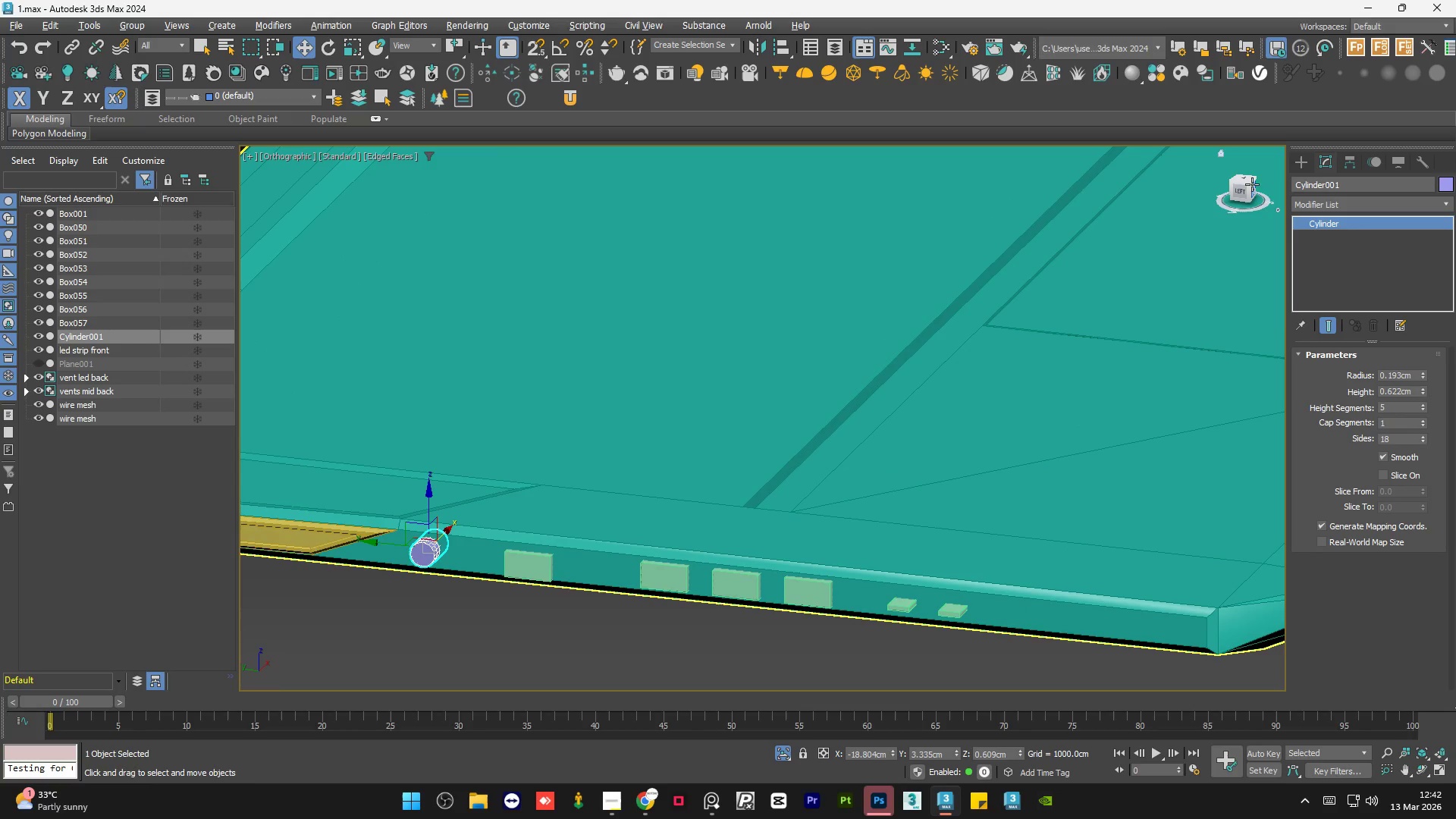 
left_click([1244, 176])
 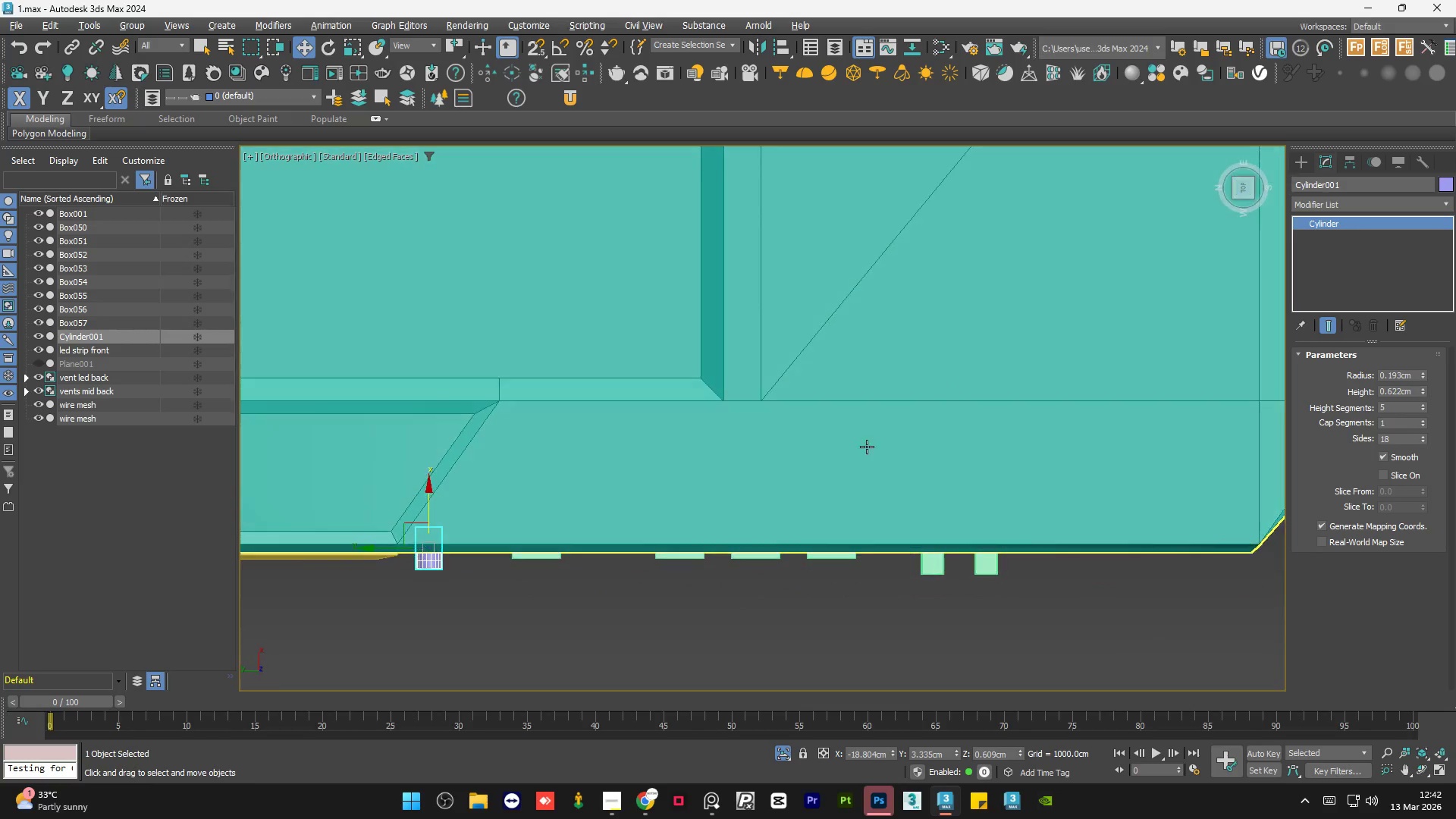 
scroll: coordinate [666, 557], scroll_direction: down, amount: 6.0
 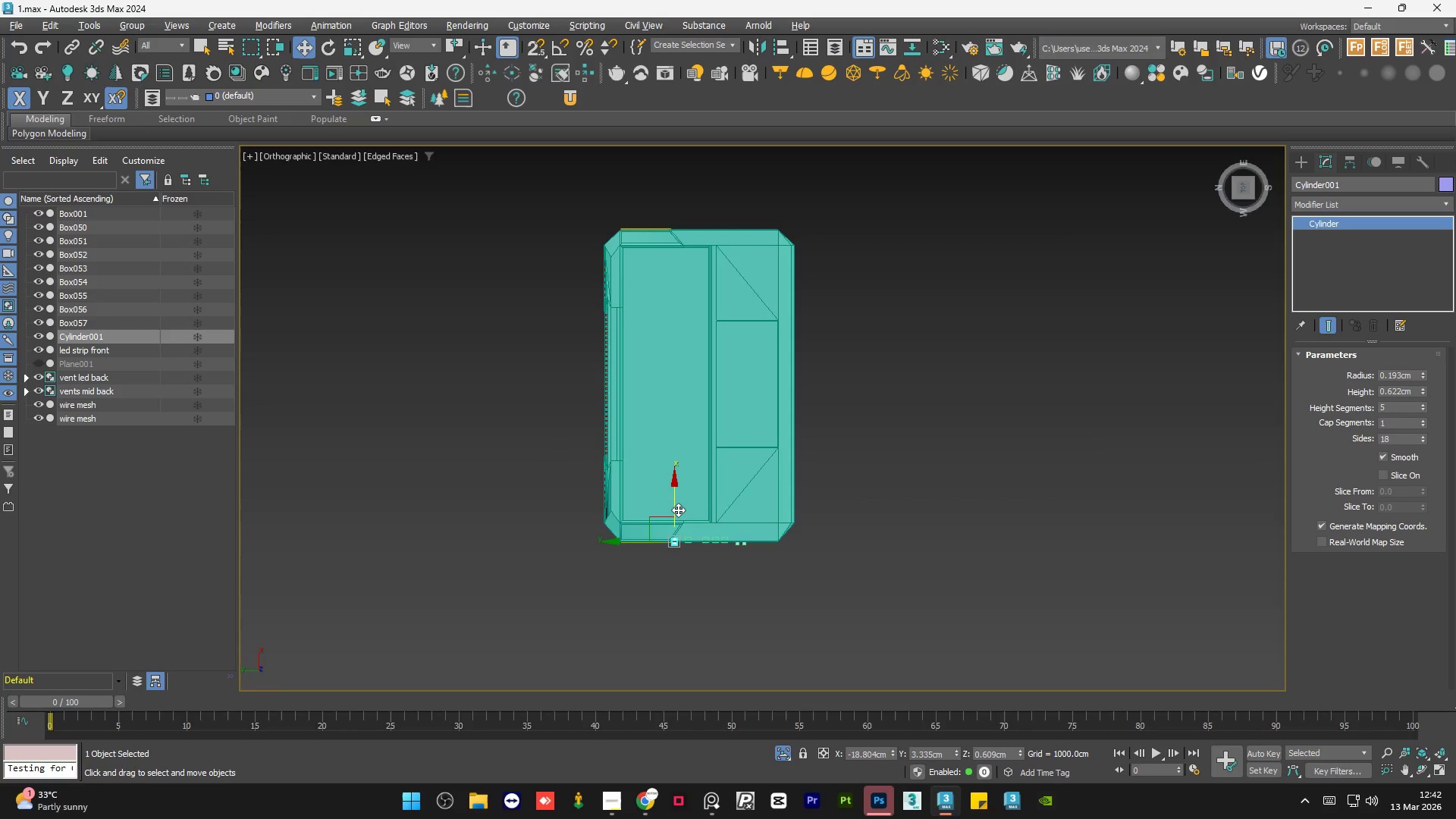 
hold_key(key=ShiftLeft, duration=1.5)
left_click_drag(start_coordinate=[675, 504], to_coordinate=[692, 193])
 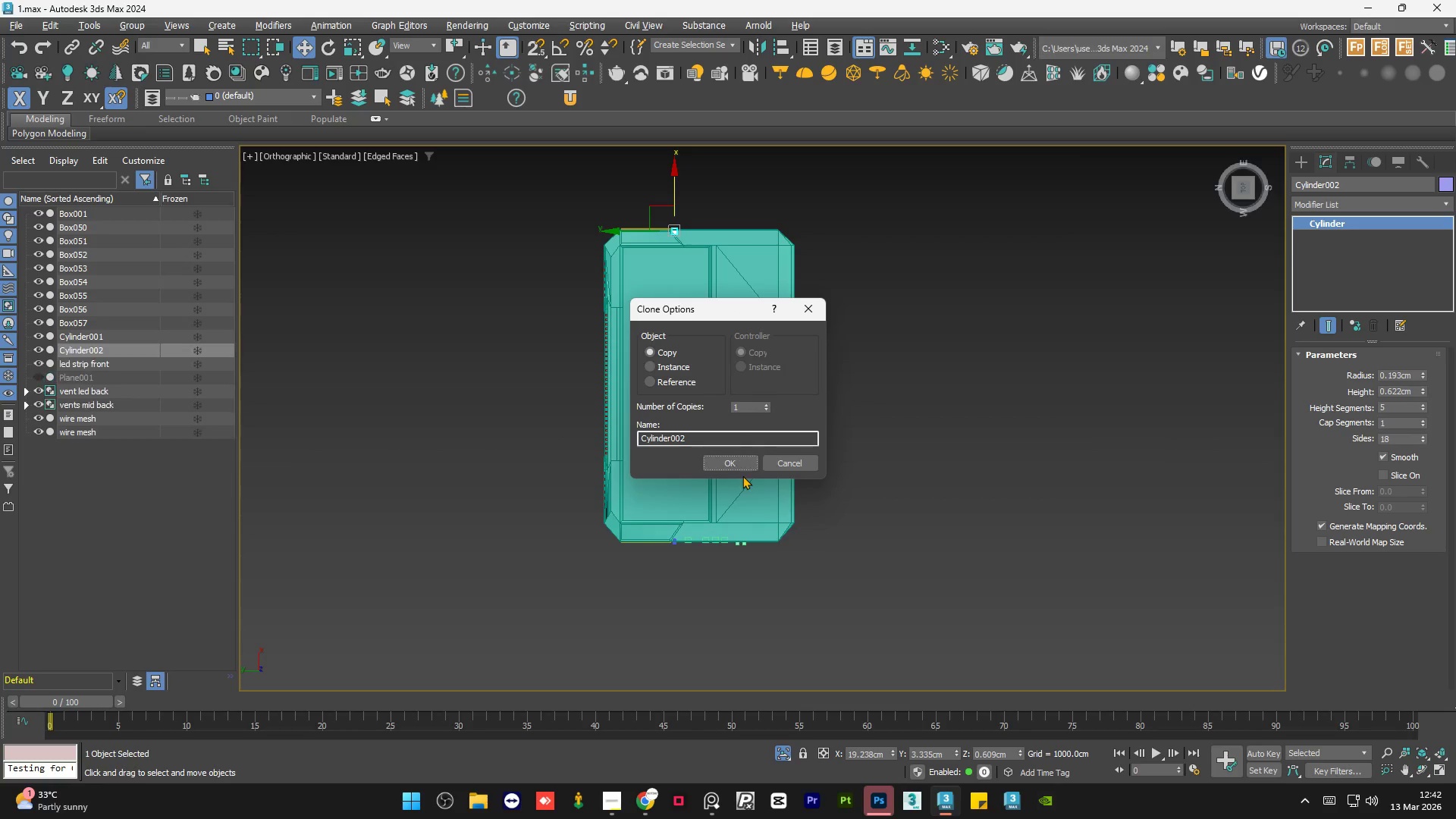 
hold_key(key=ShiftLeft, duration=1.51)
 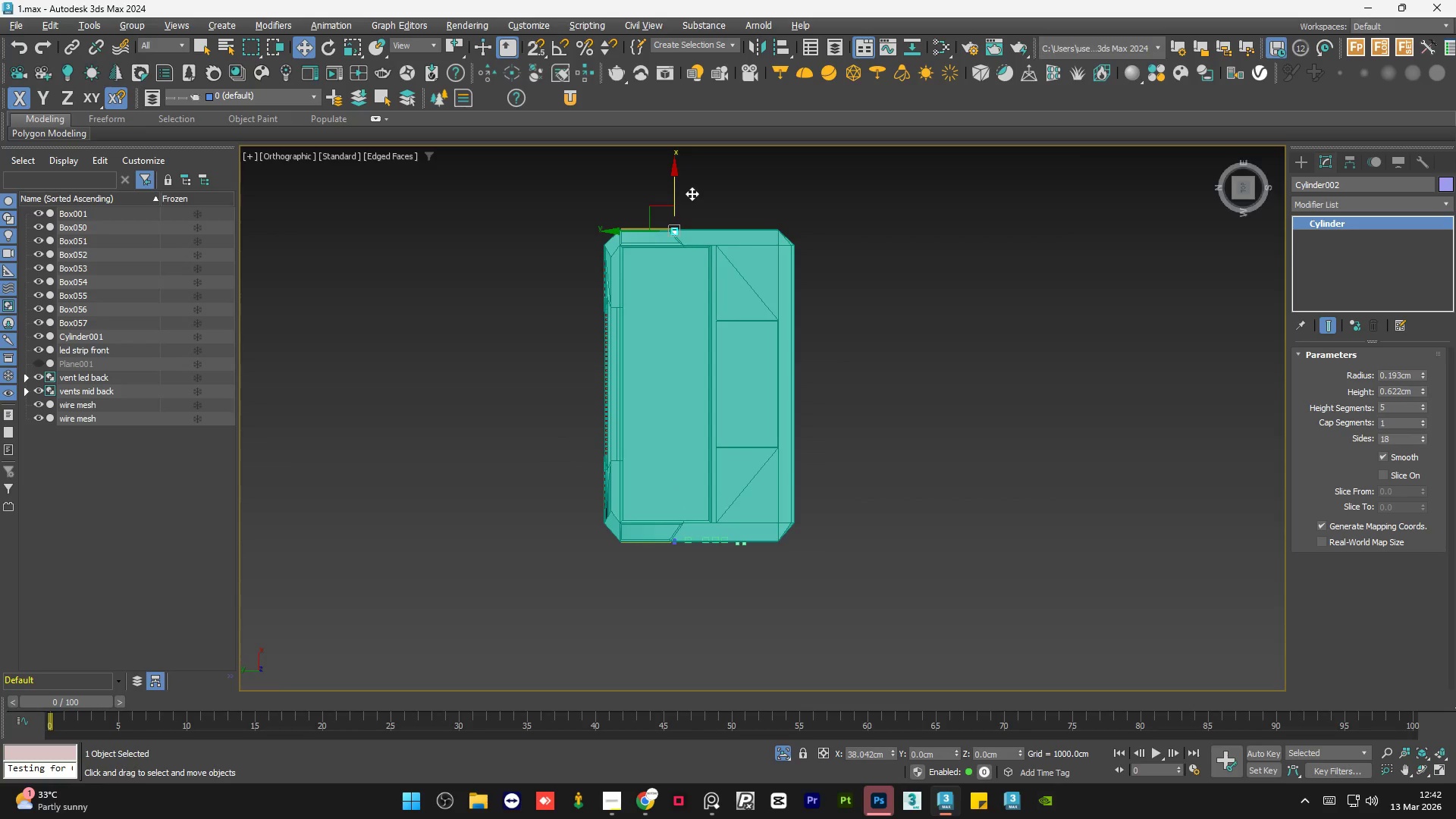 
hold_key(key=ShiftLeft, duration=0.67)
 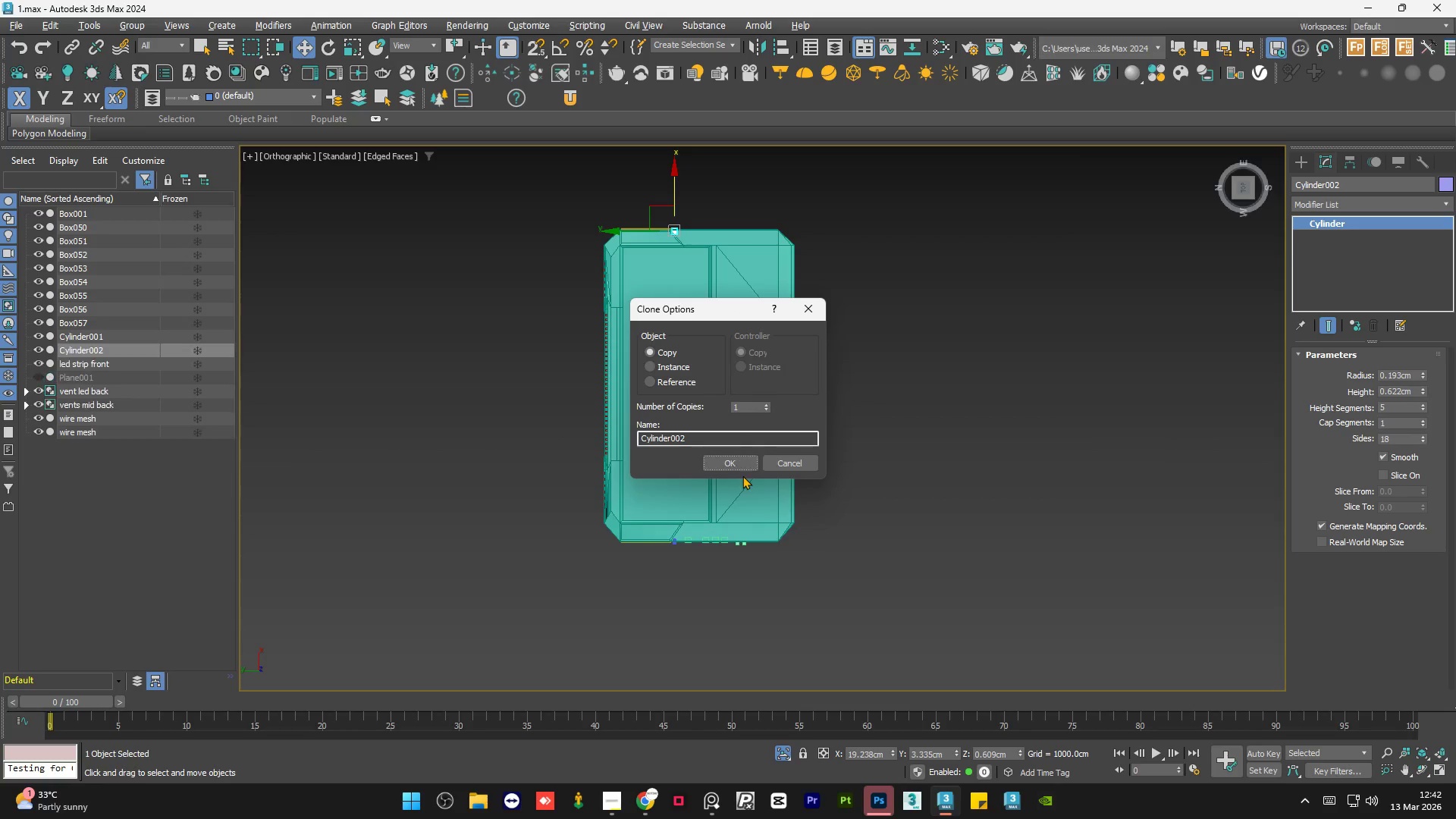 
left_click([736, 468])
 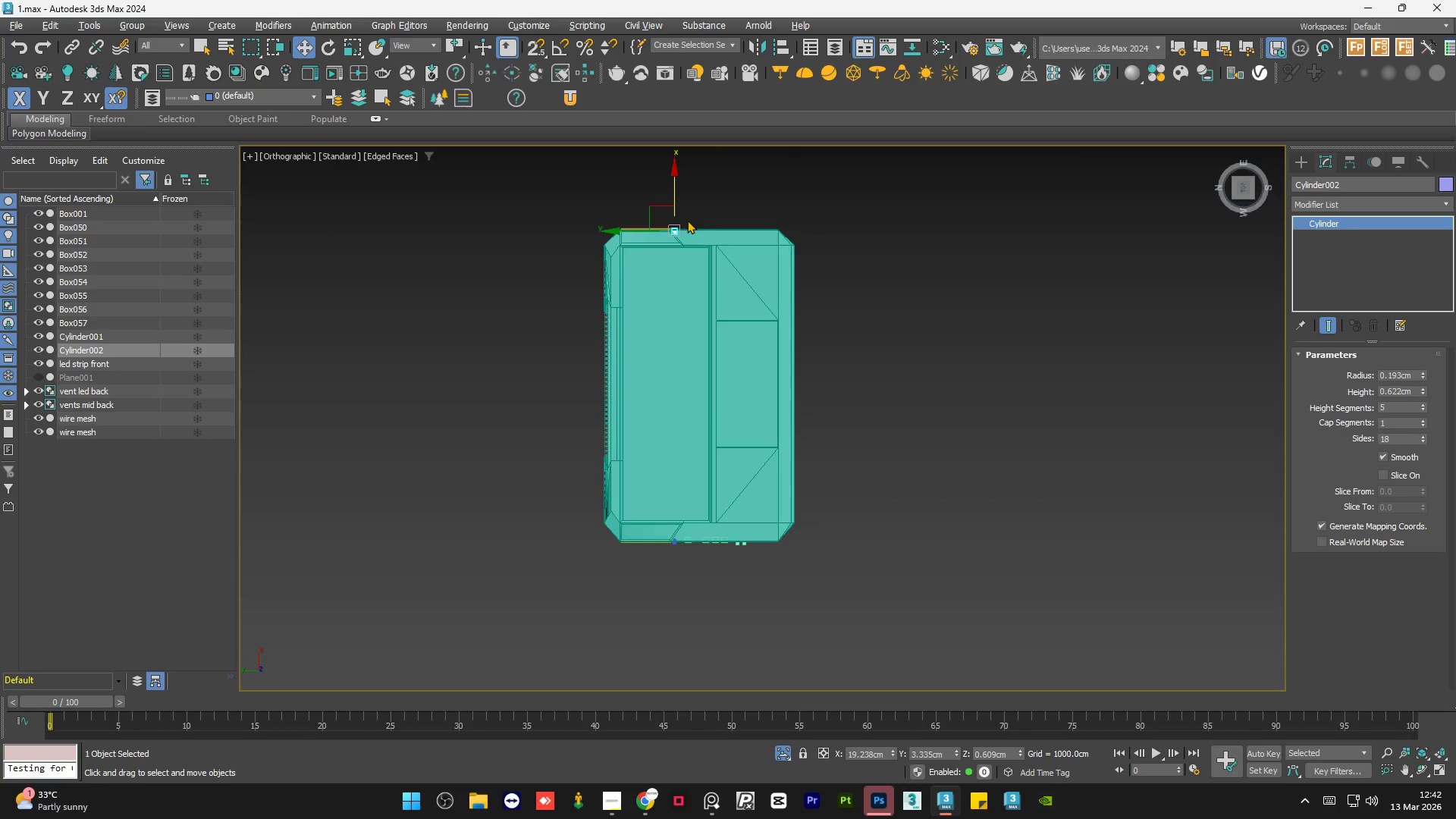 
scroll: coordinate [668, 263], scroll_direction: up, amount: 7.0
 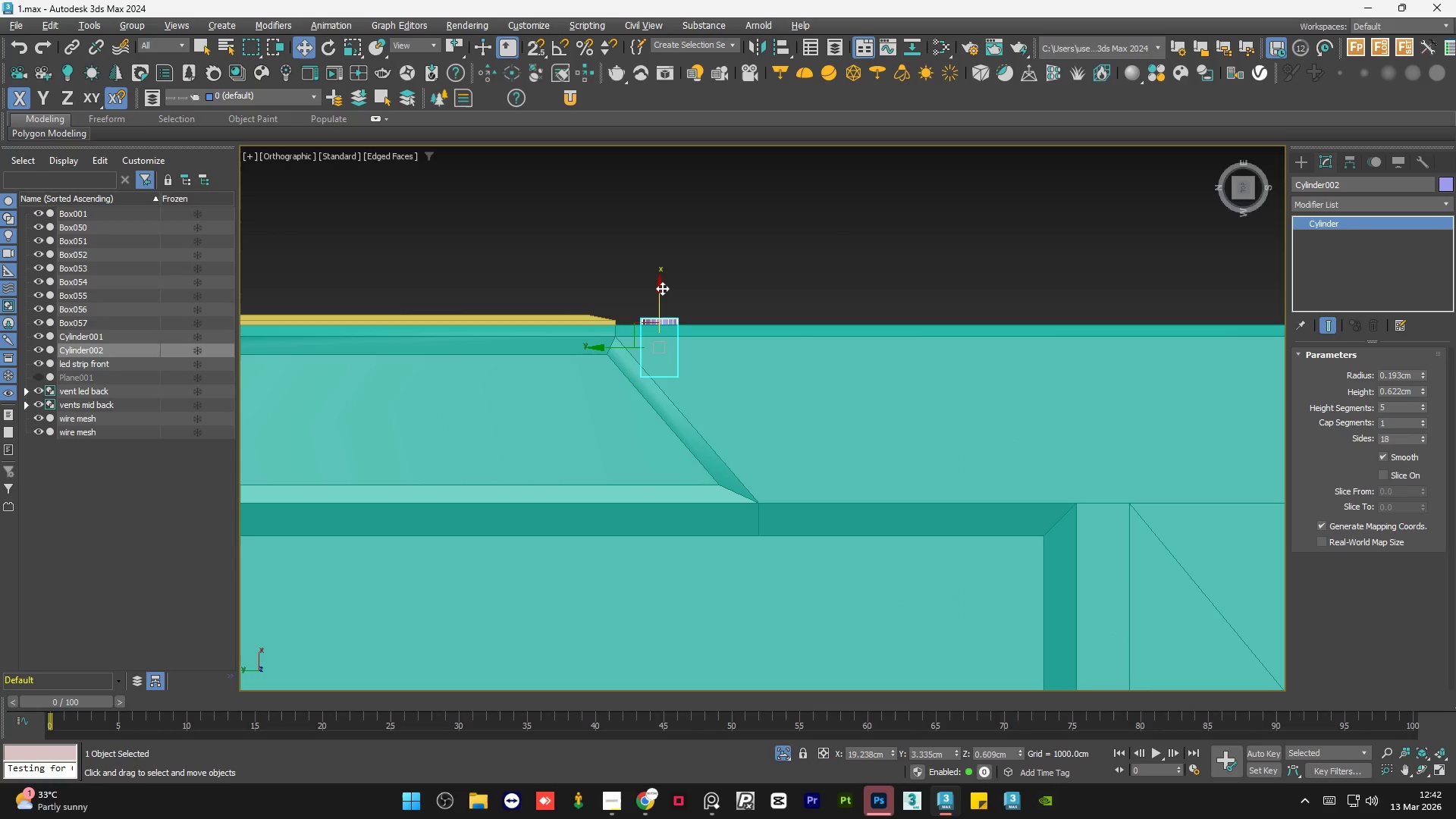 
left_click_drag(start_coordinate=[662, 288], to_coordinate=[653, 248])
 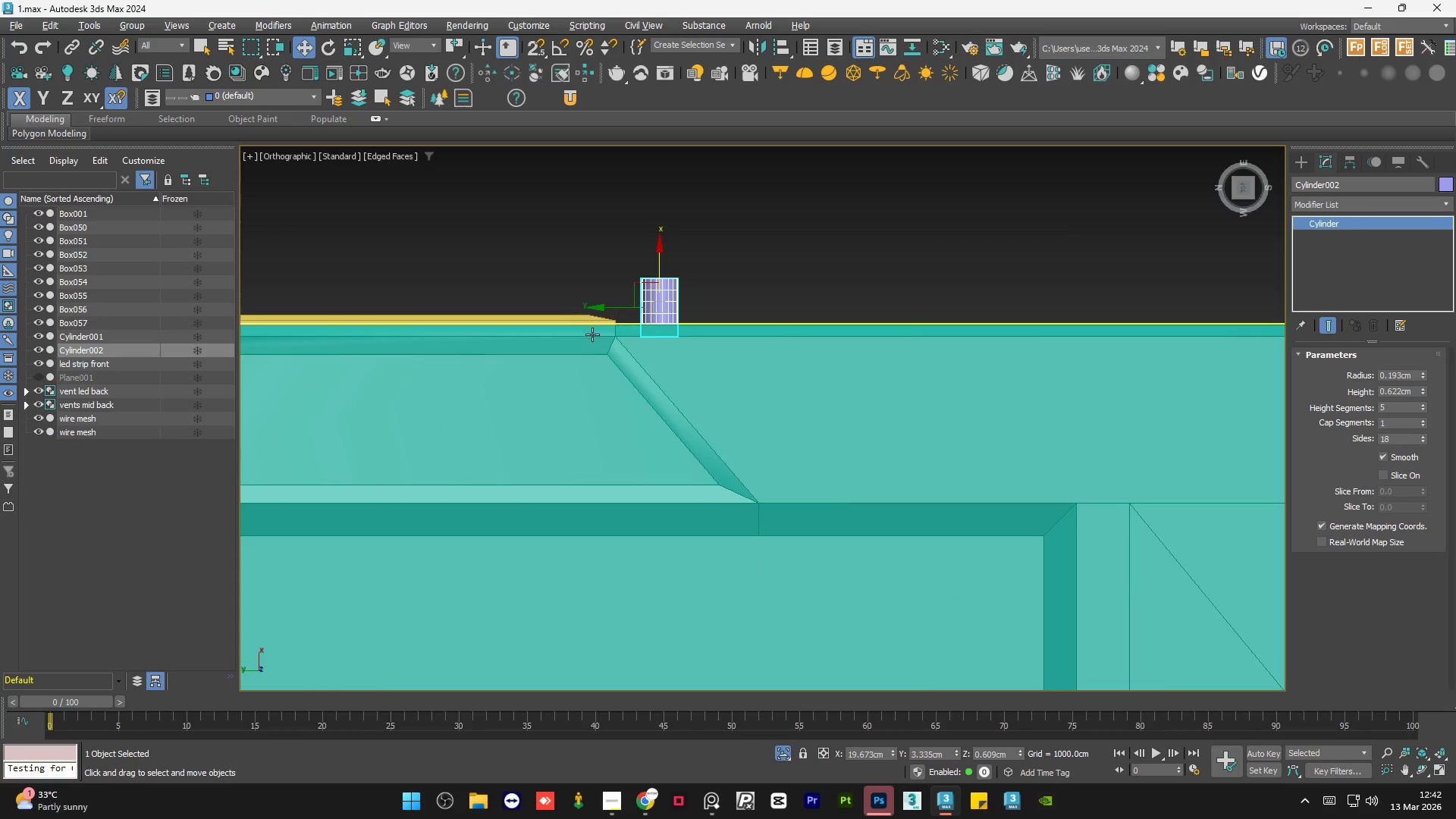 
hold_key(key=AltLeft, duration=1.25)
 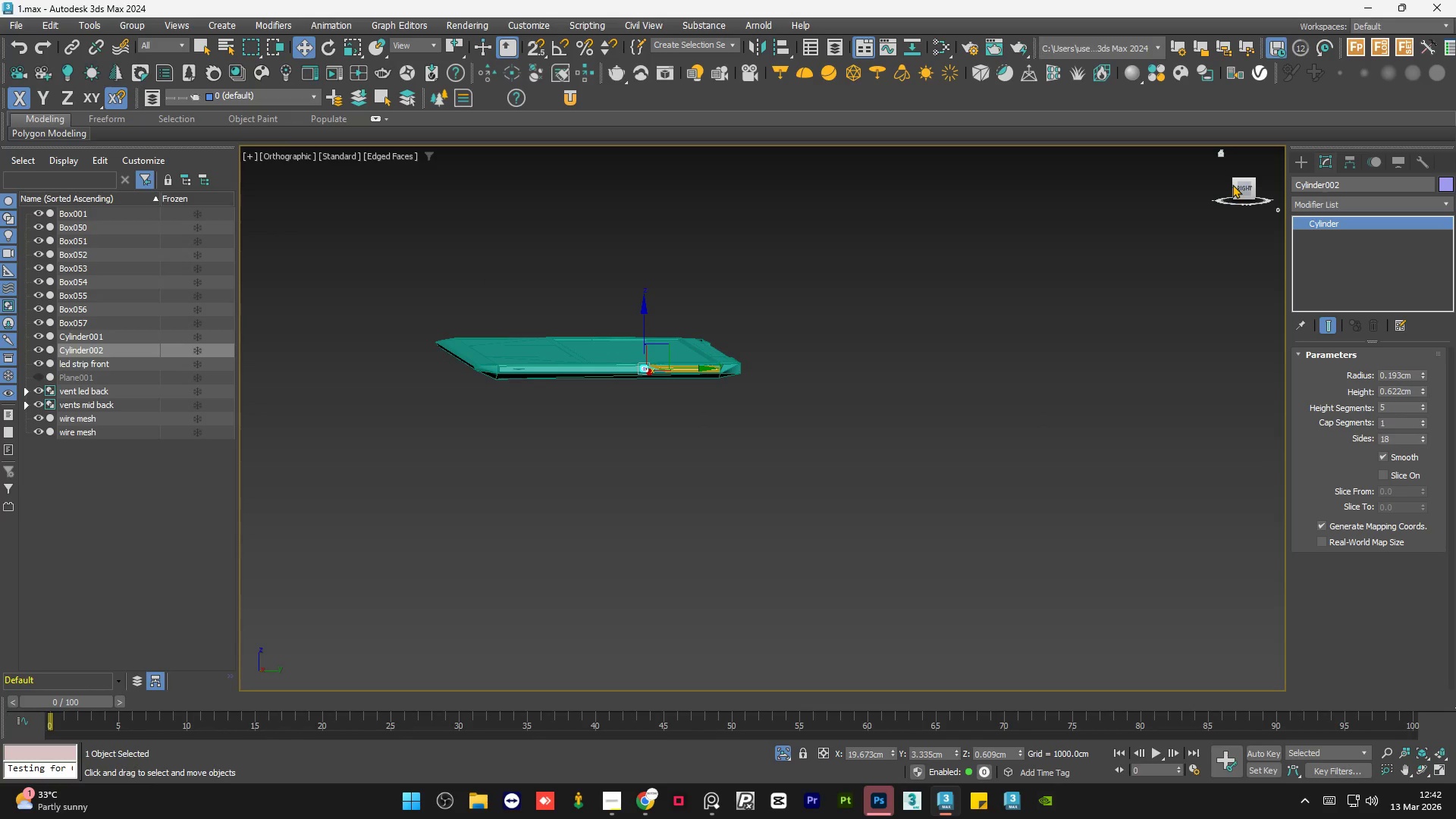 
scroll: coordinate [678, 406], scroll_direction: down, amount: 6.0
 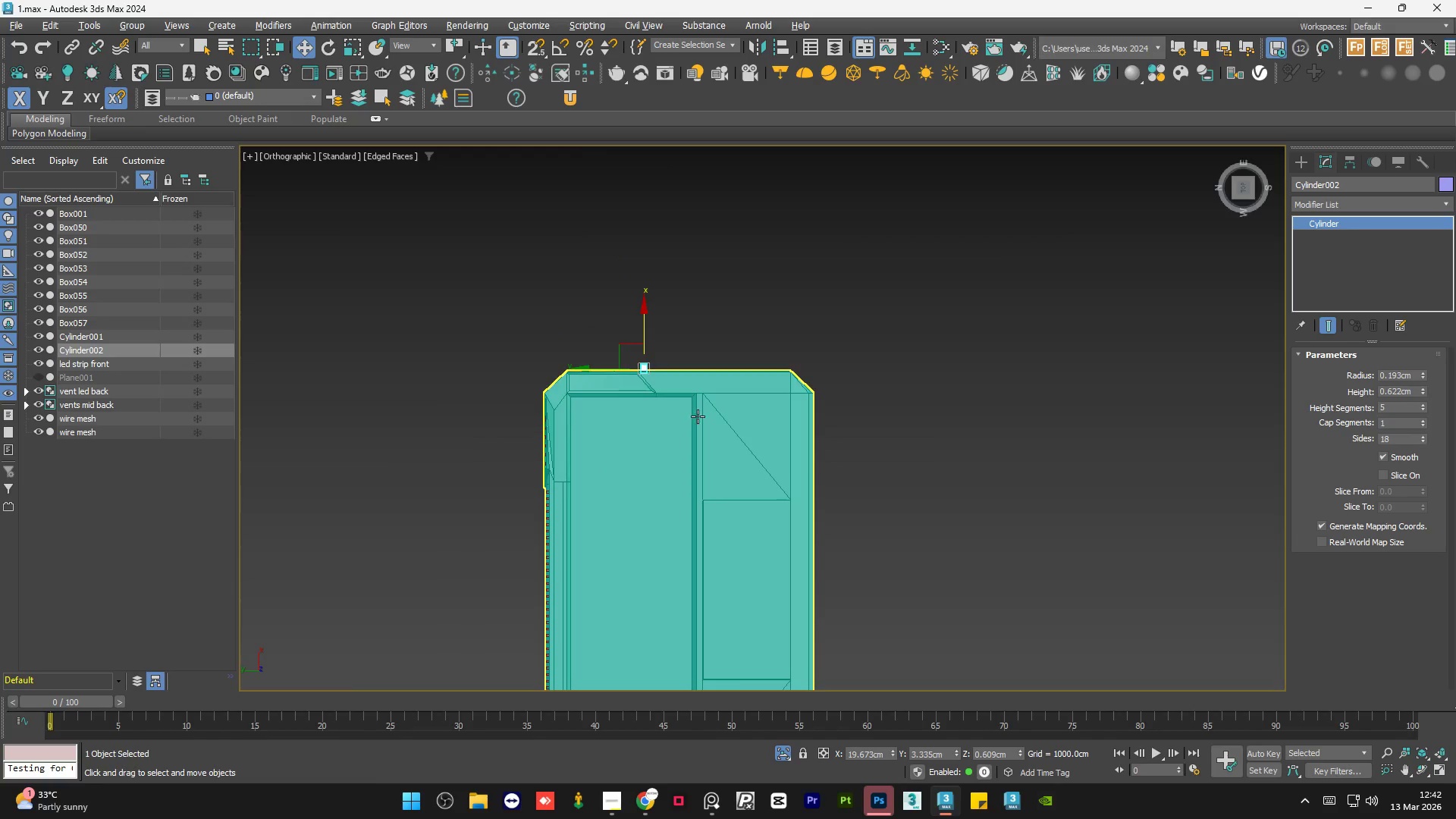 
left_click_drag(start_coordinate=[1243, 184], to_coordinate=[1247, 184])
 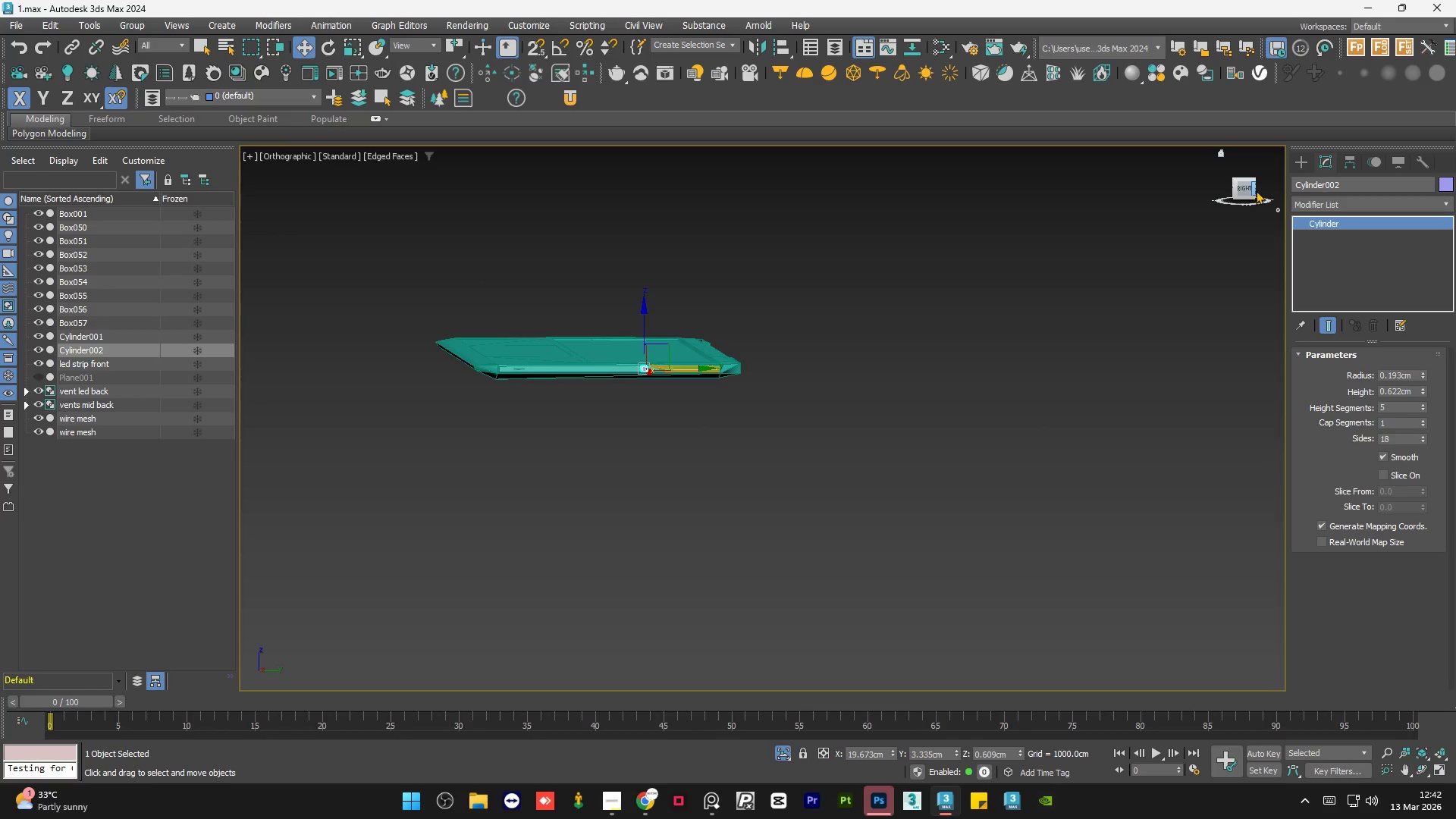 
left_click([1248, 186])
 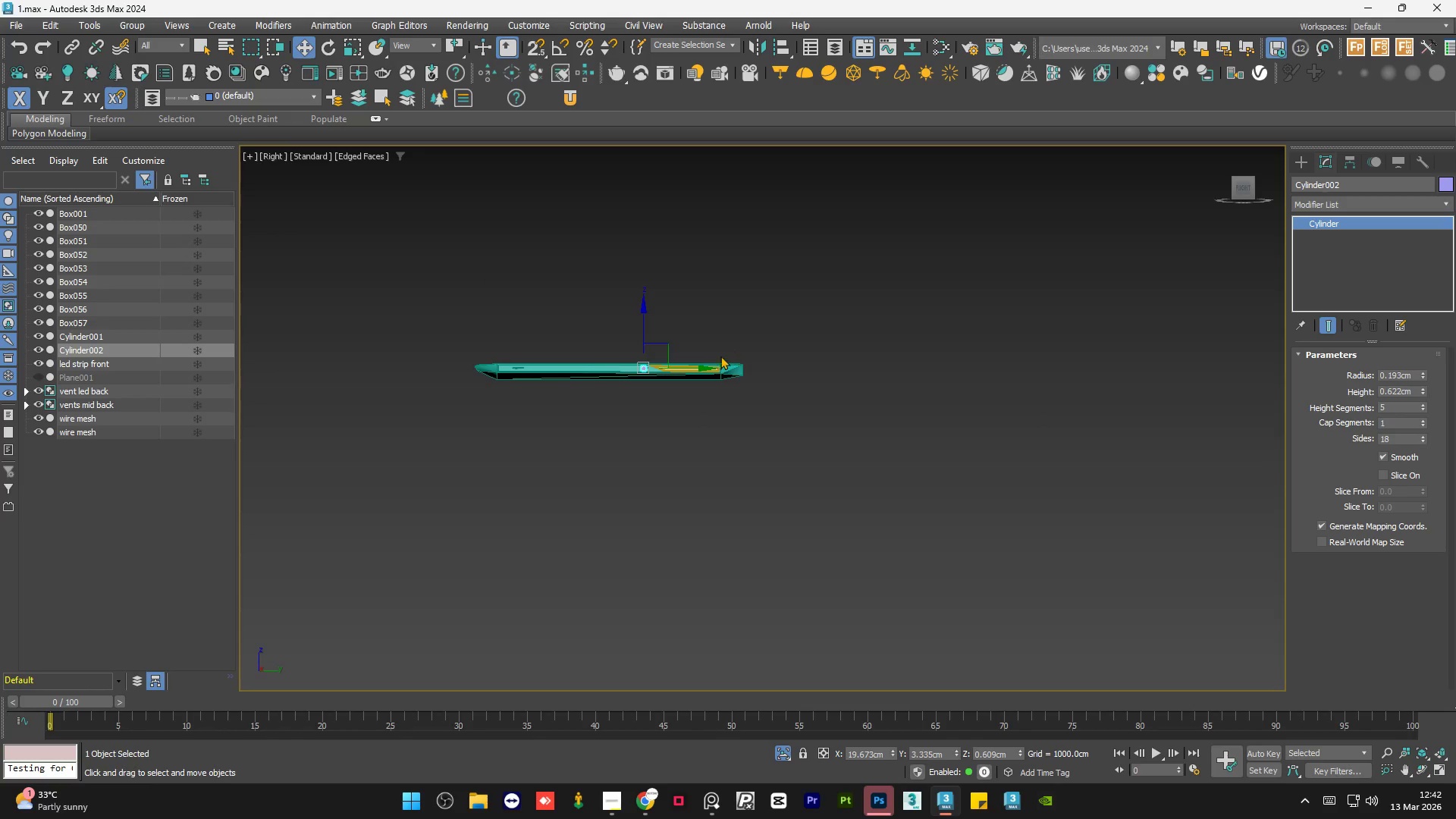 
scroll: coordinate [618, 346], scroll_direction: up, amount: 5.0
 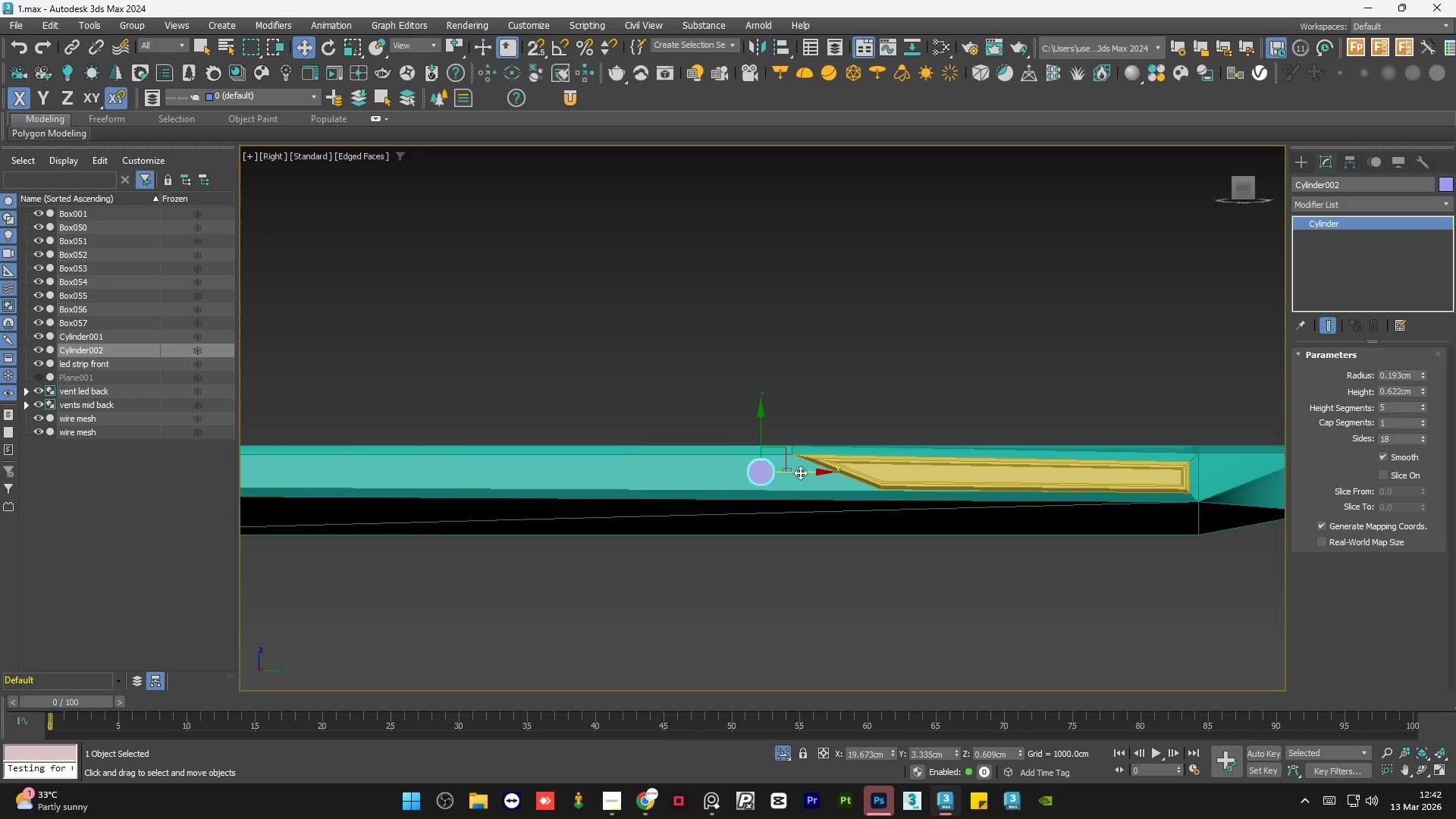 
left_click_drag(start_coordinate=[802, 472], to_coordinate=[770, 468])
 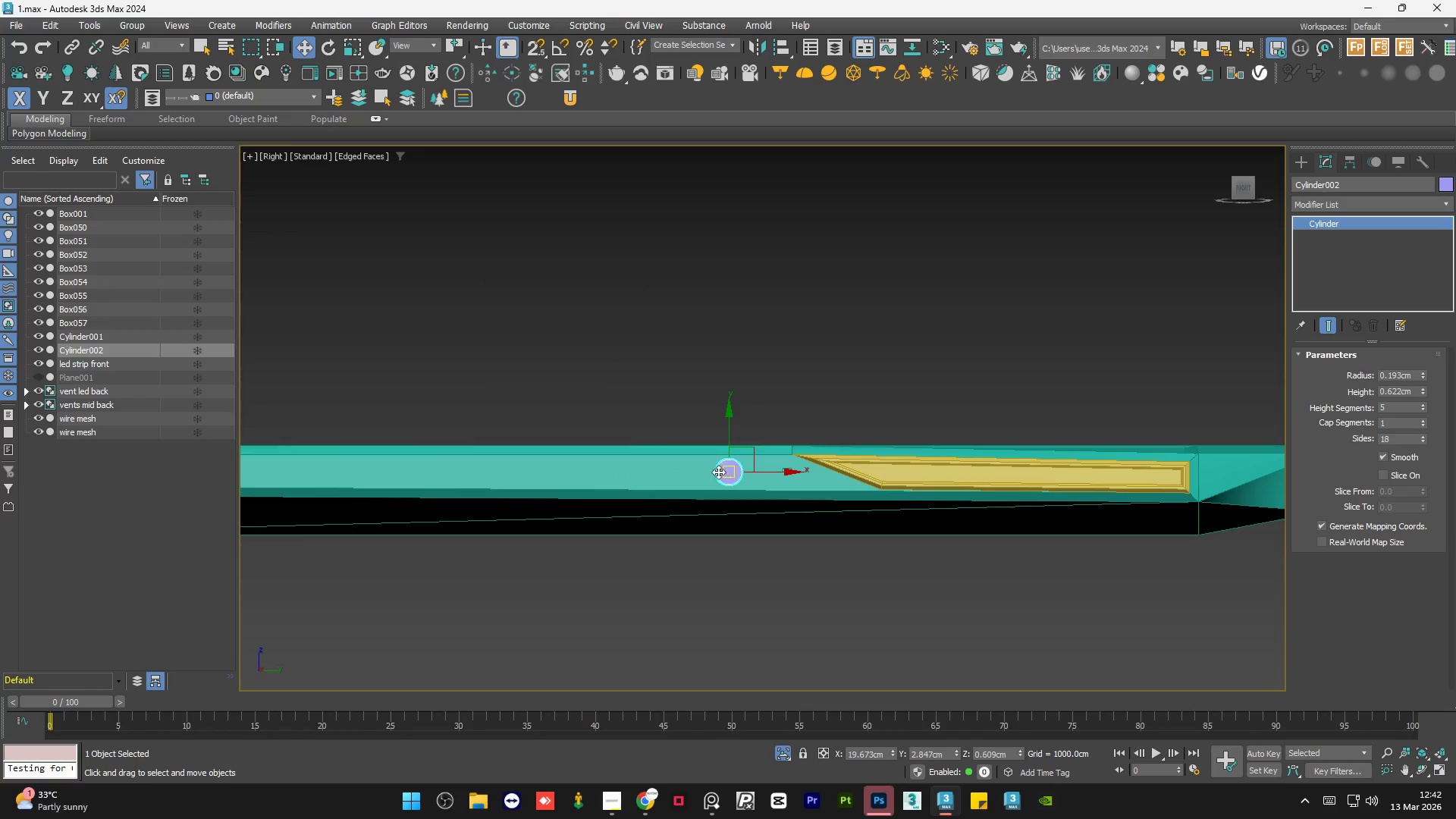 
key(R)
 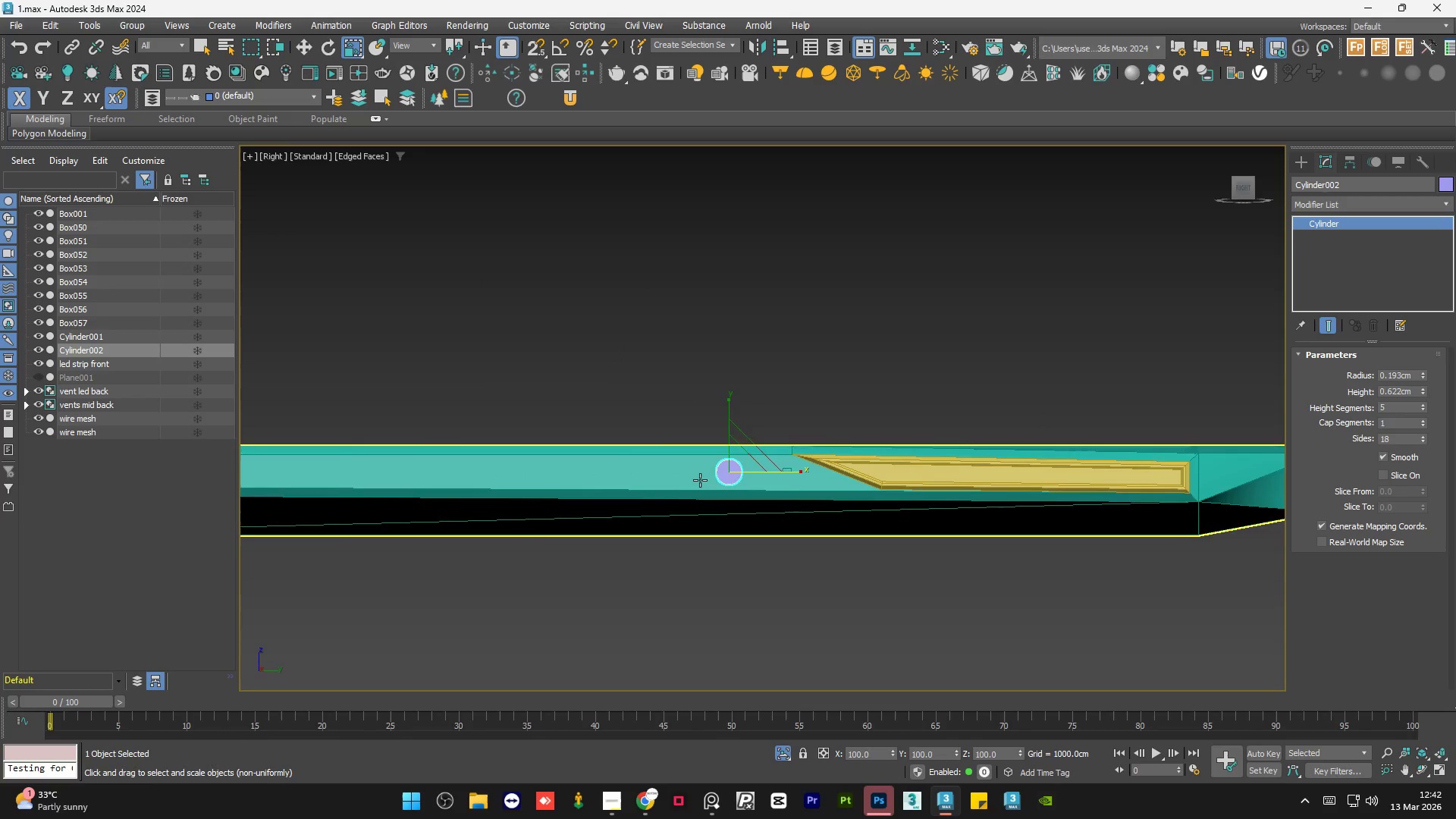 
scroll: coordinate [715, 479], scroll_direction: up, amount: 1.0
 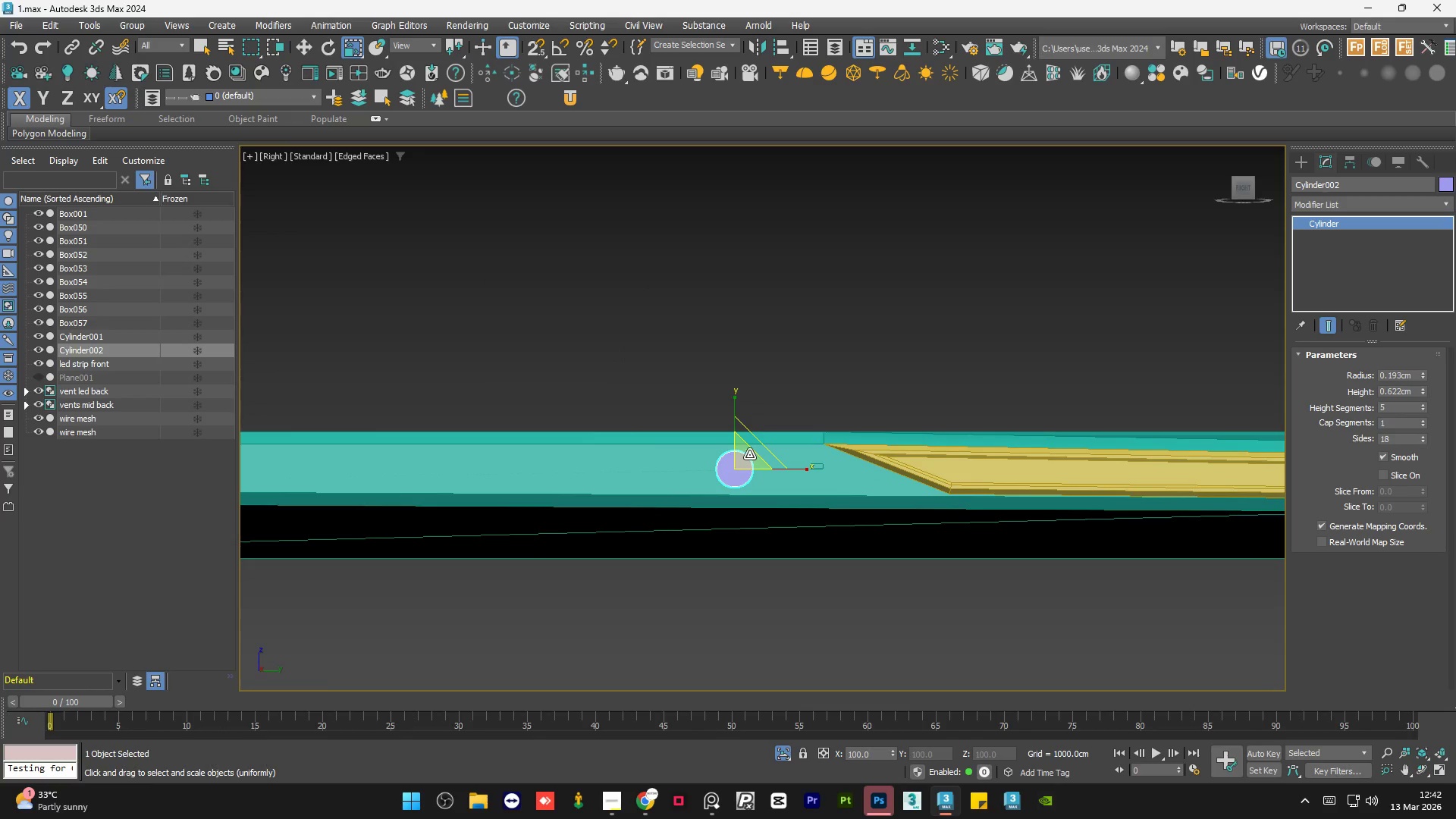 
left_click_drag(start_coordinate=[747, 453], to_coordinate=[770, 513])
 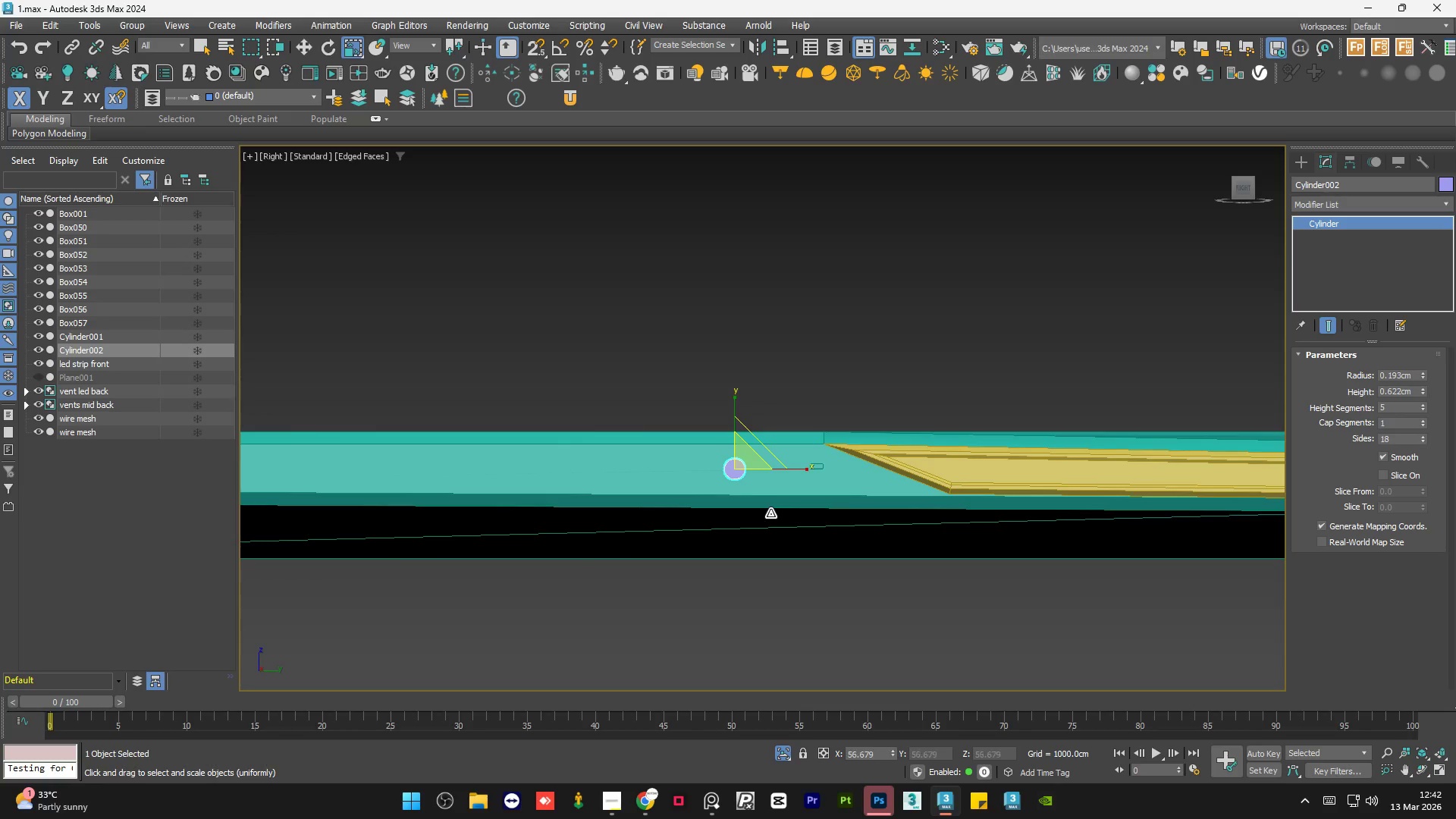 
key(W)
 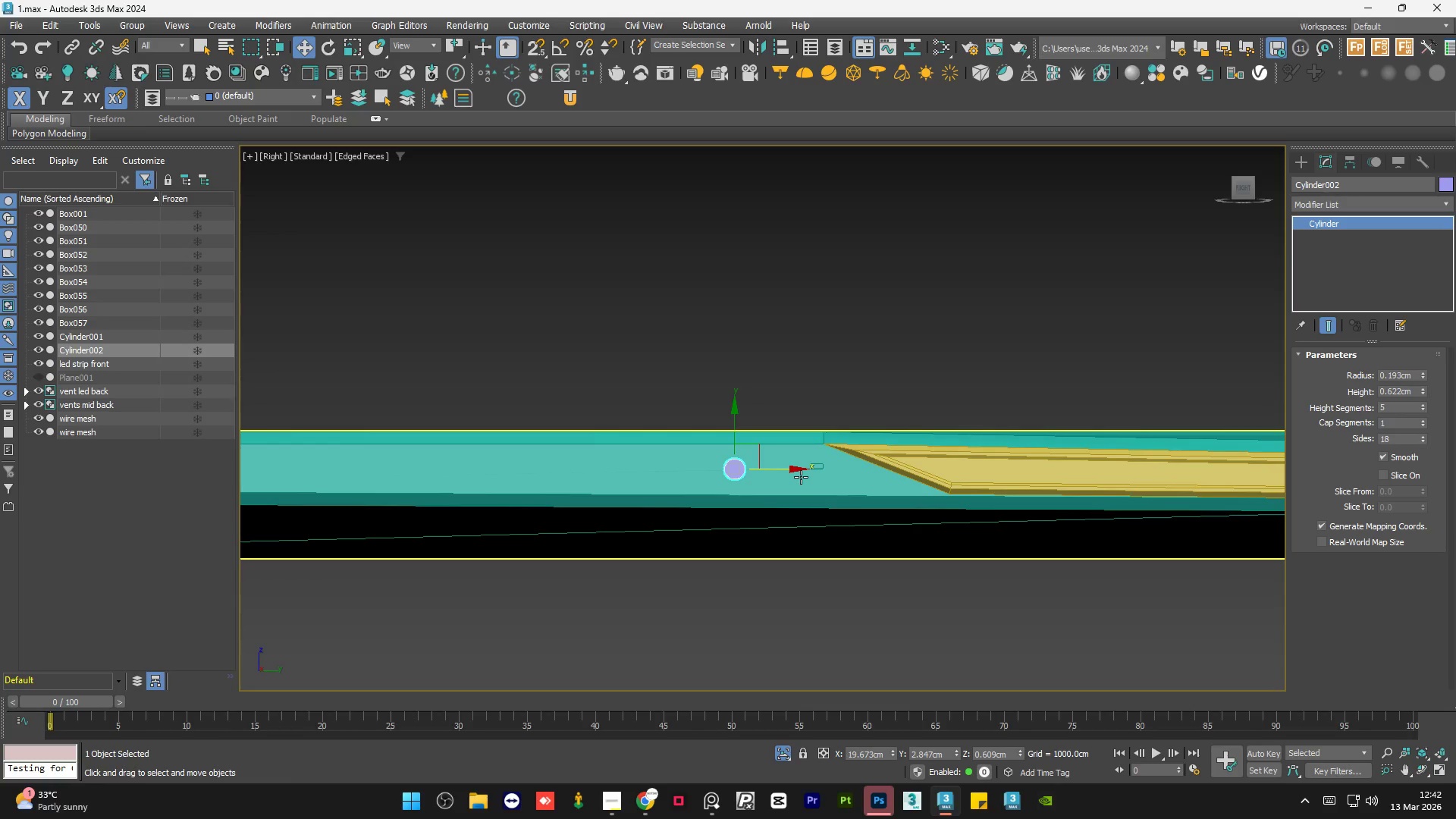 
scroll: coordinate [801, 477], scroll_direction: down, amount: 3.0
 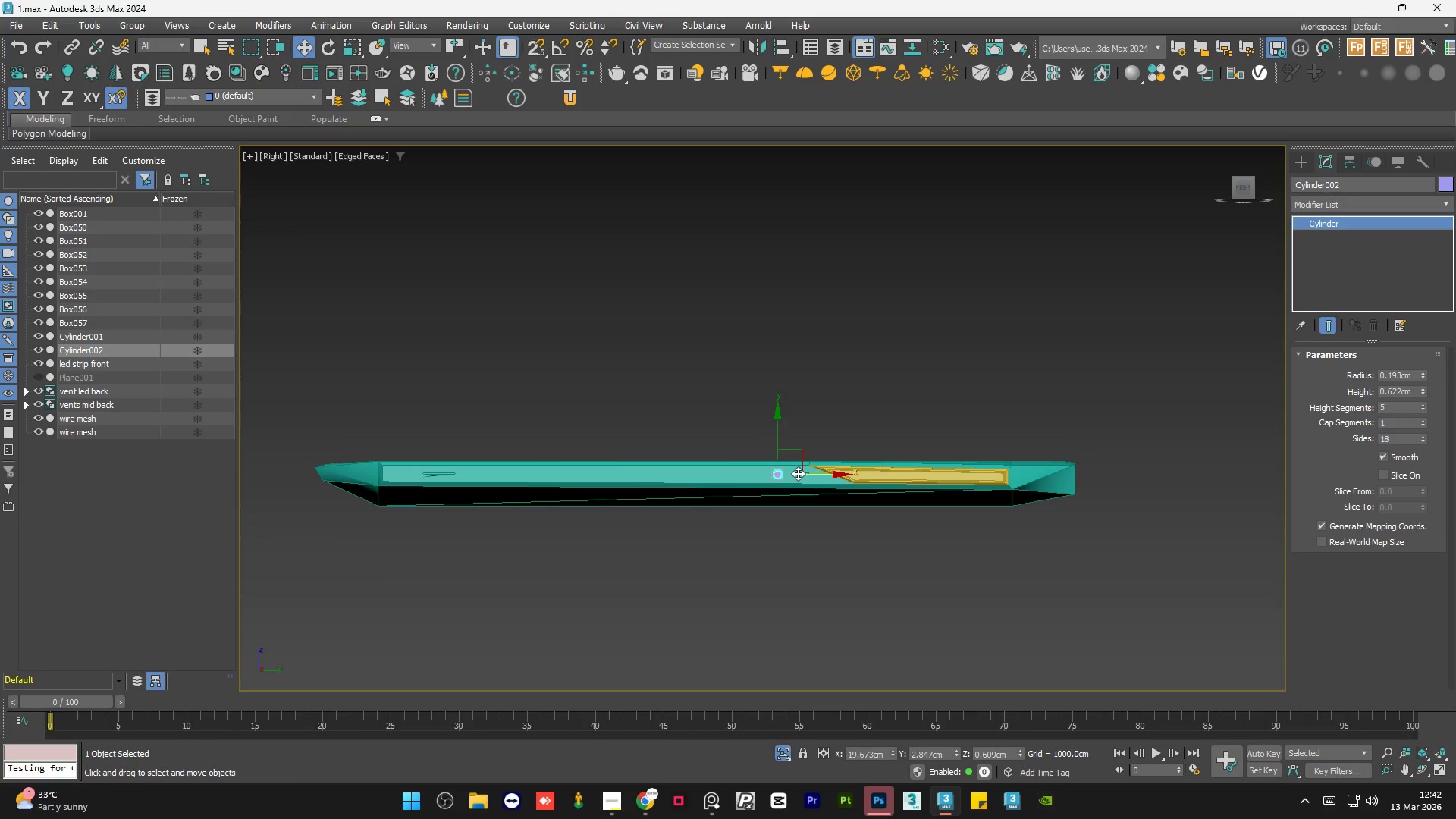 
left_click_drag(start_coordinate=[798, 473], to_coordinate=[786, 477])
 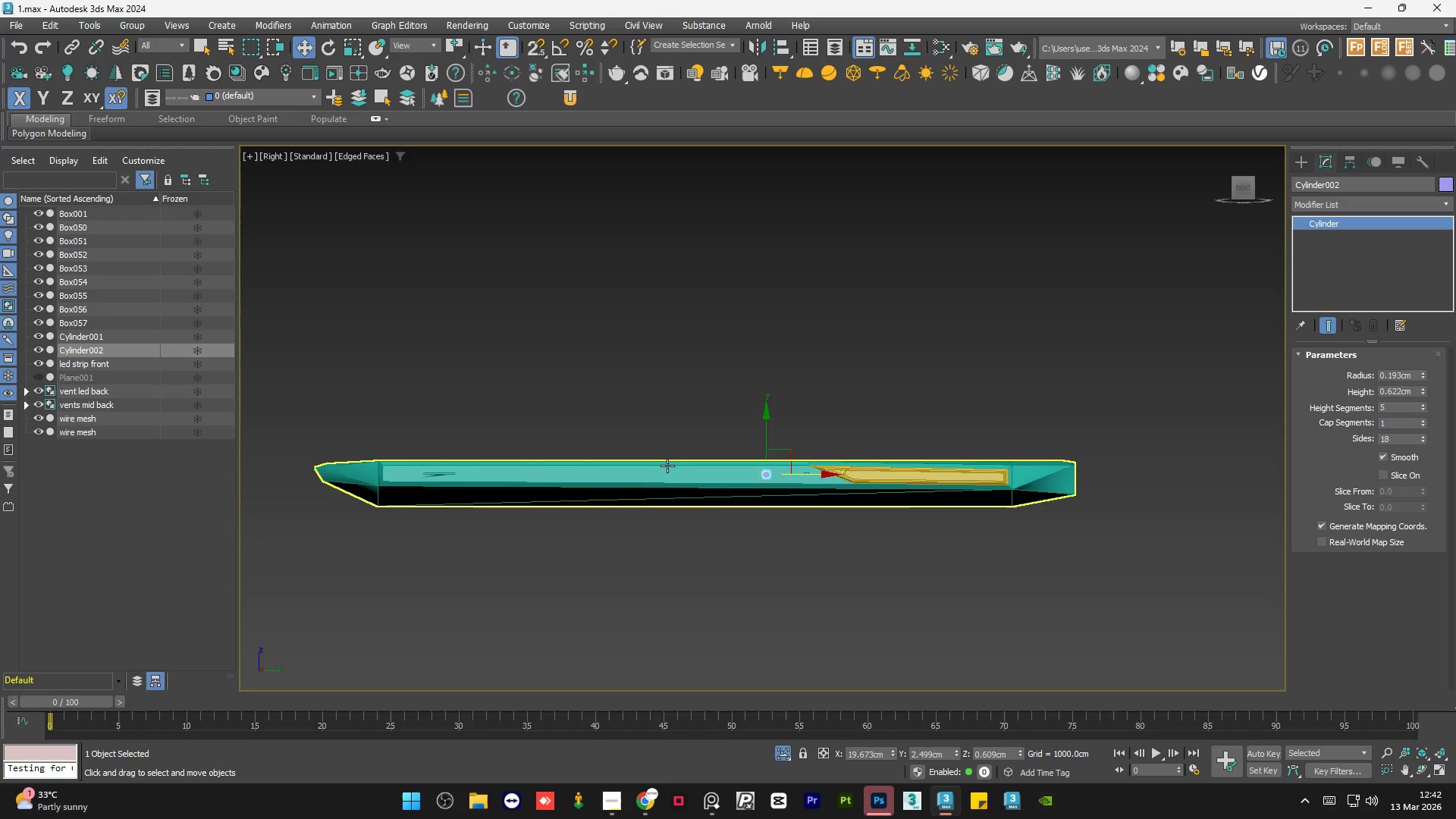 
hold_key(key=AltLeft, duration=0.92)
 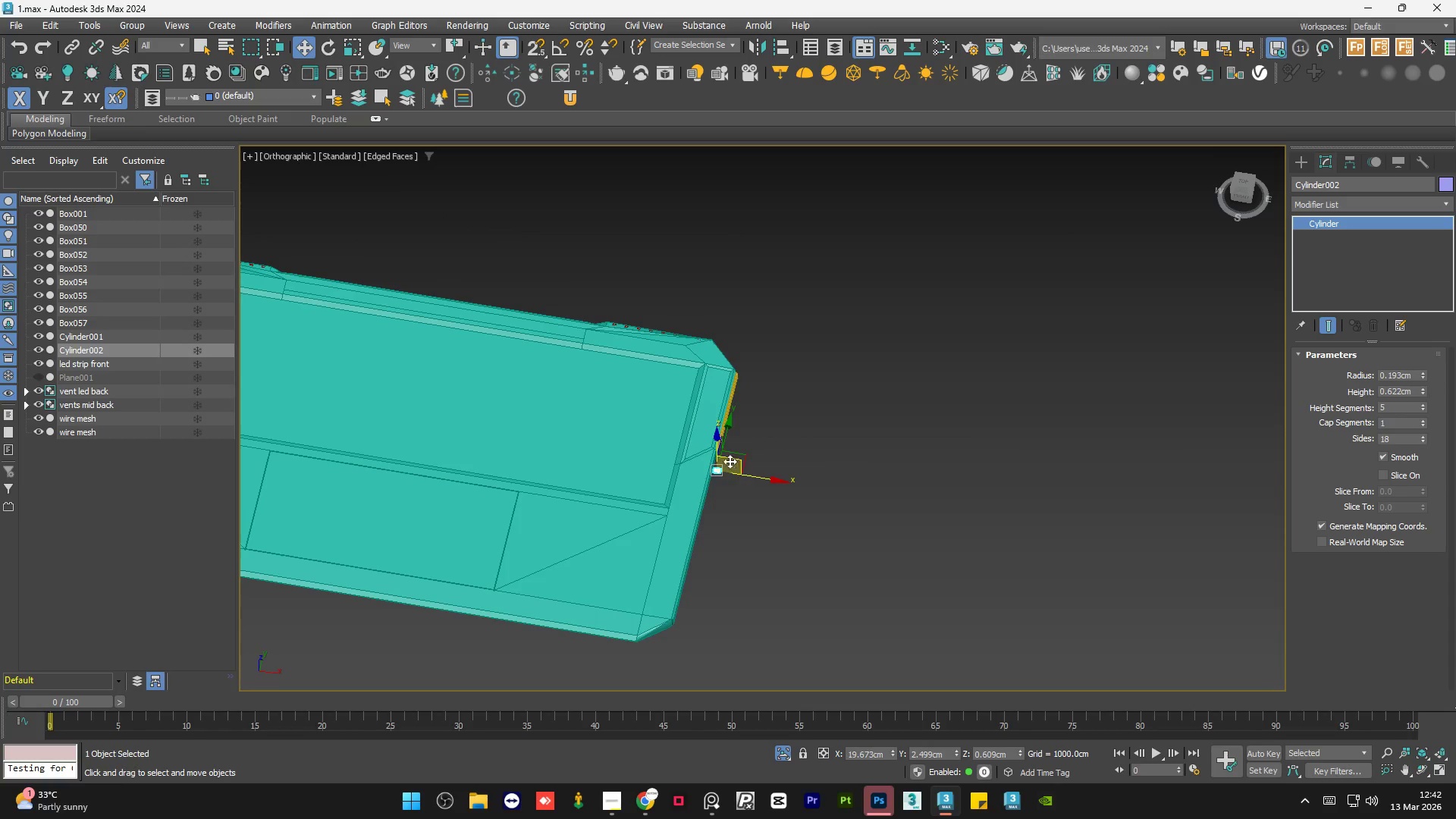 
scroll: coordinate [667, 466], scroll_direction: down, amount: 2.0
 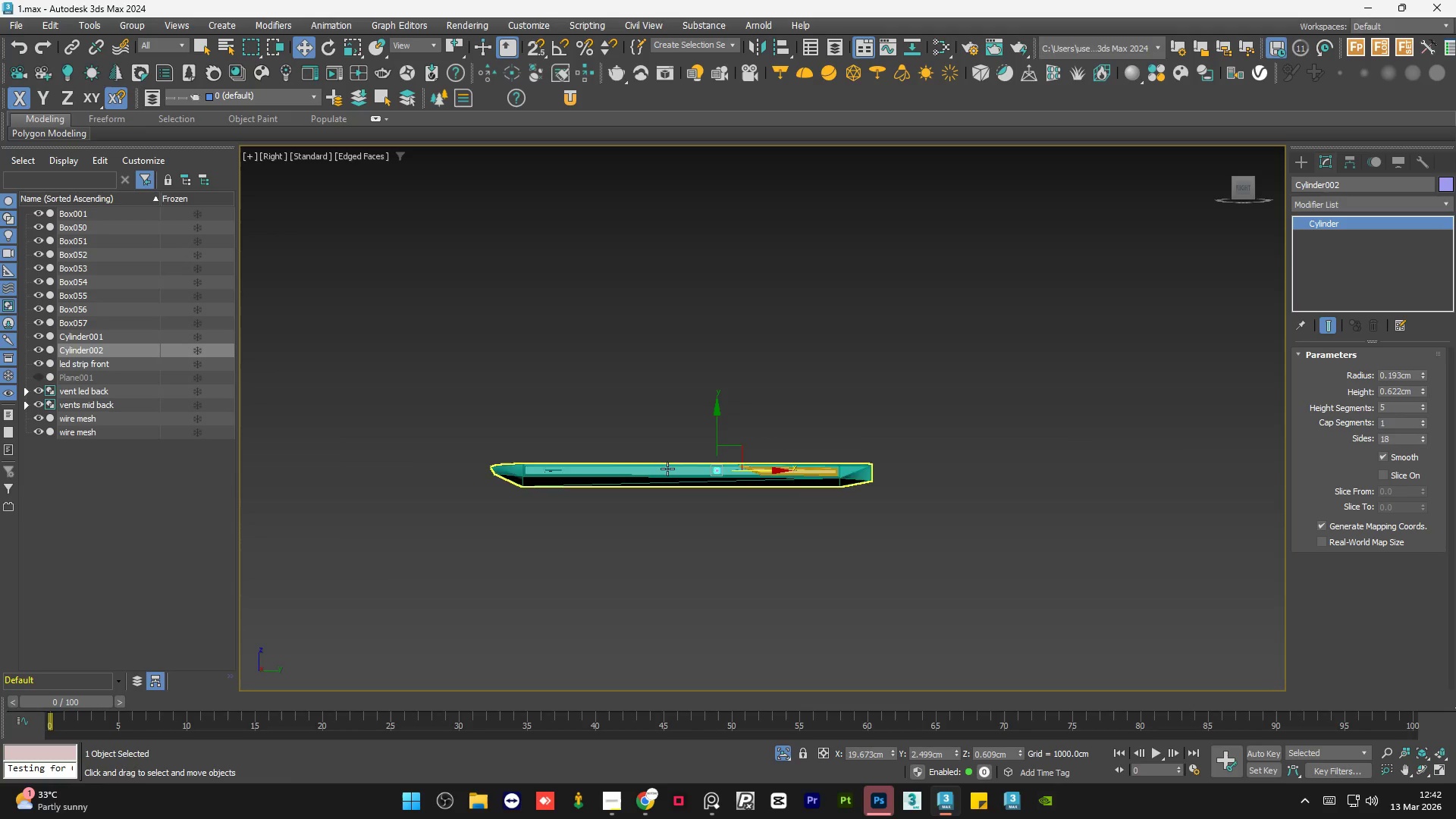 
scroll: coordinate [704, 491], scroll_direction: up, amount: 4.0
 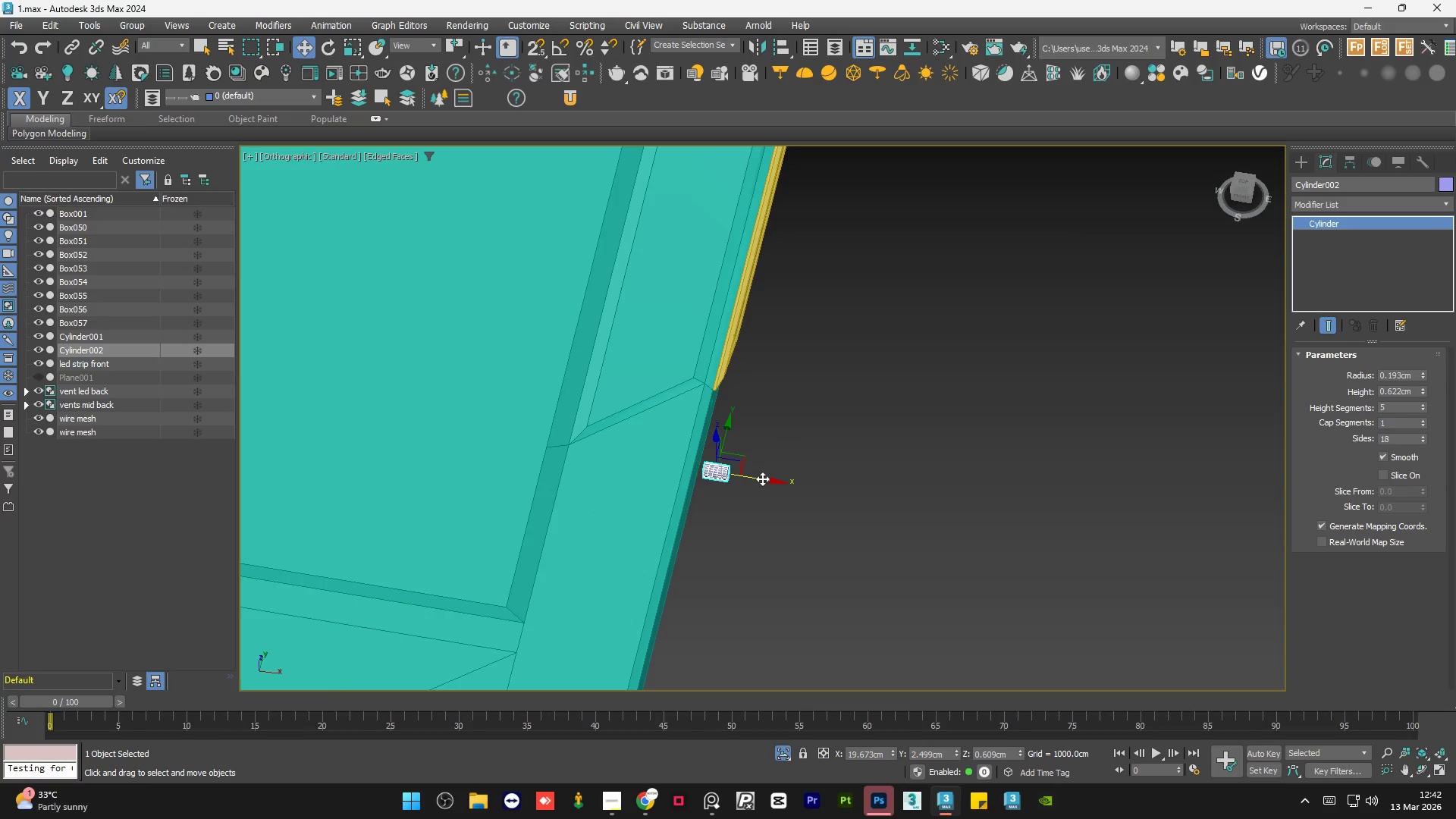 
left_click_drag(start_coordinate=[762, 479], to_coordinate=[748, 472])
 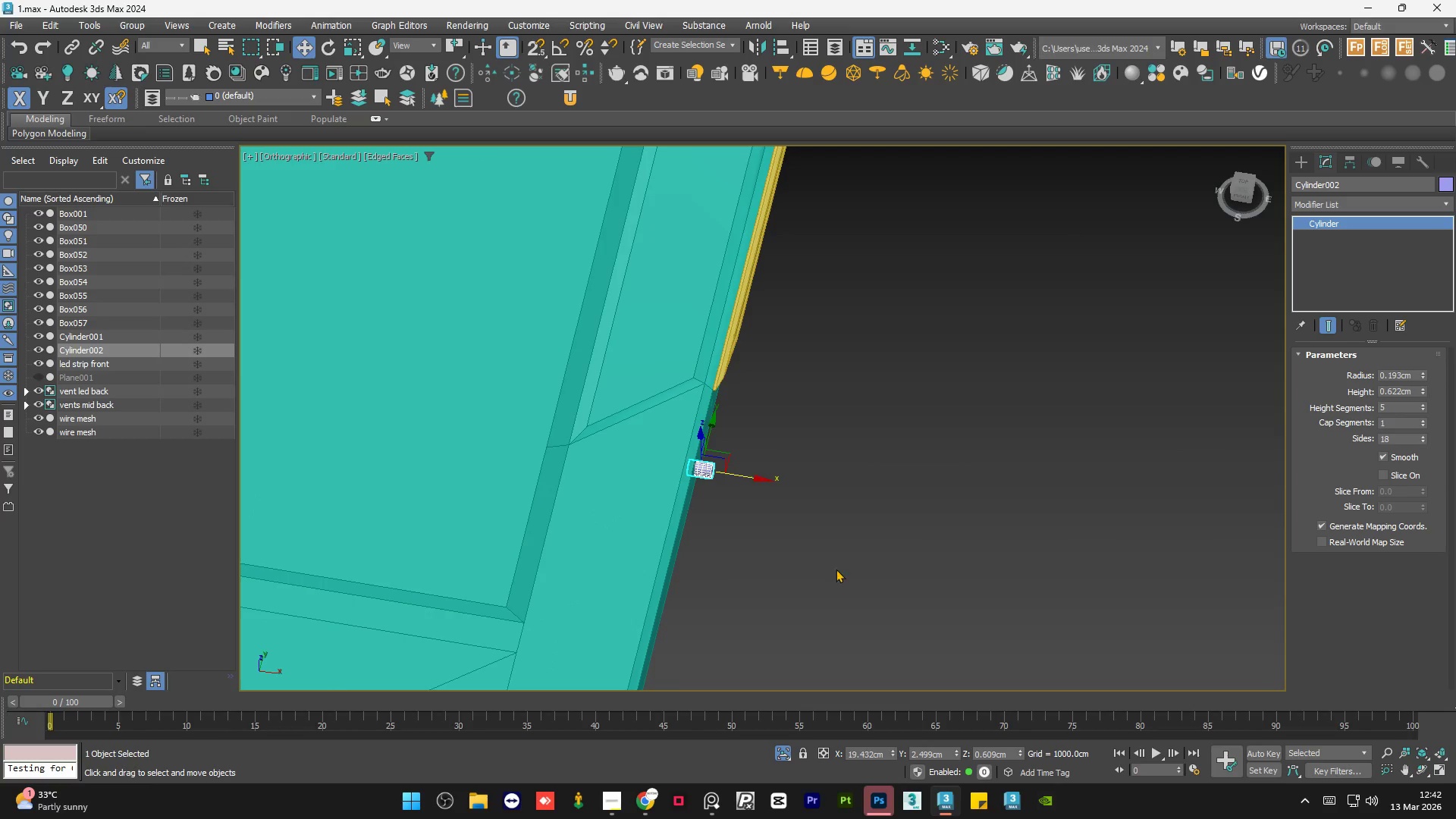 
left_click_drag(start_coordinate=[870, 598], to_coordinate=[876, 597])
 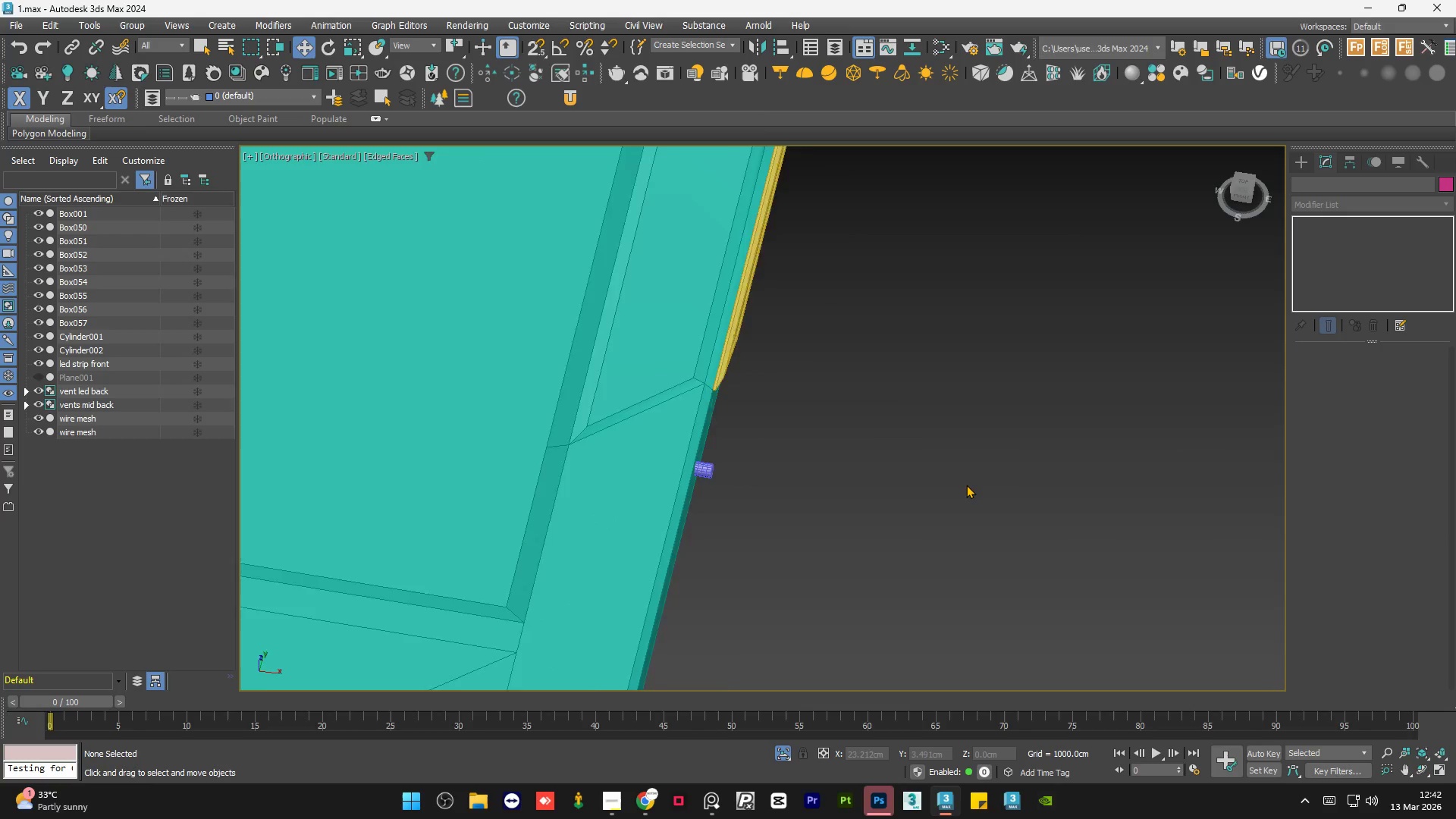 
hold_key(key=AltLeft, duration=0.83)
 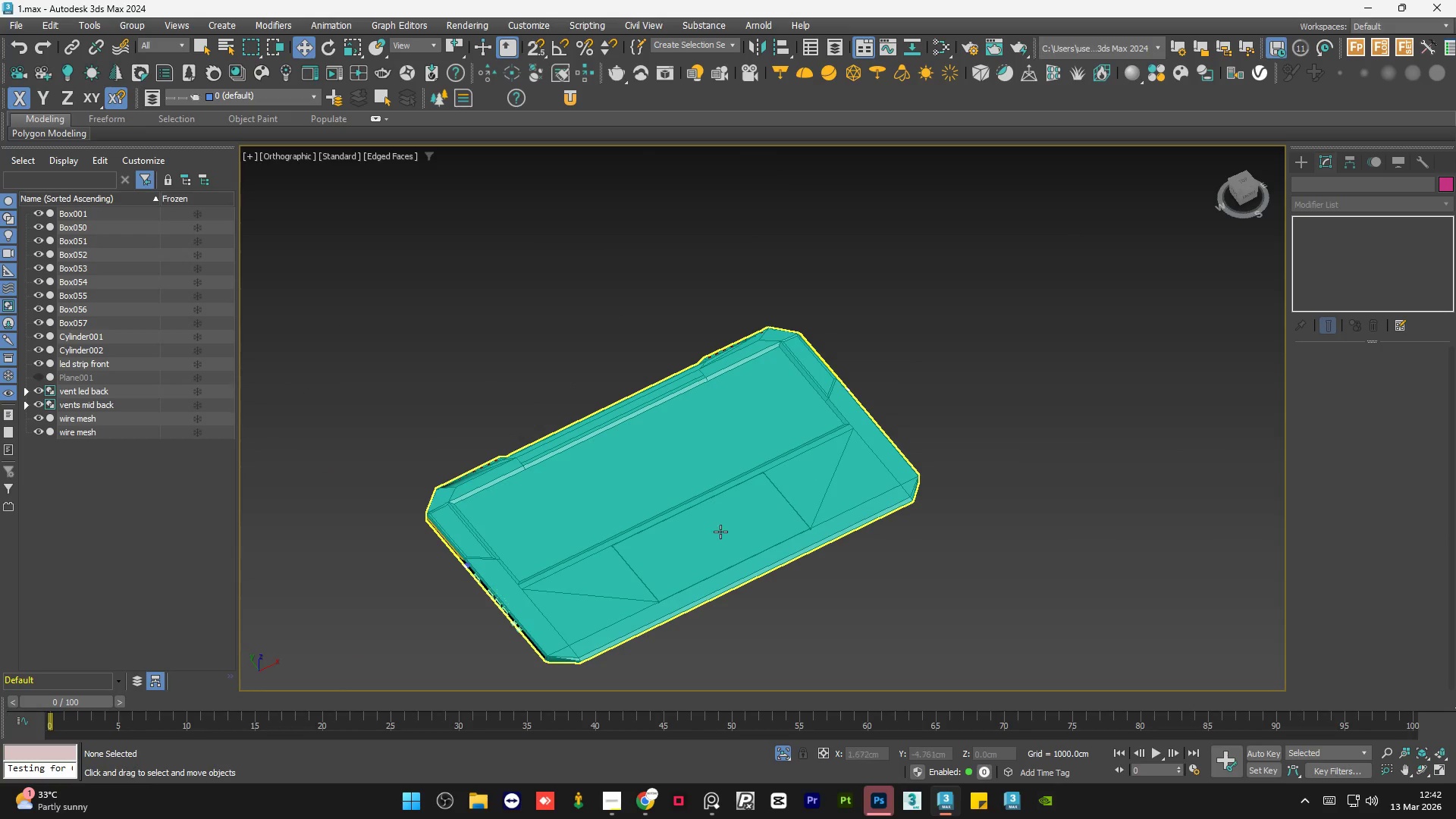 
scroll: coordinate [966, 485], scroll_direction: down, amount: 5.0
 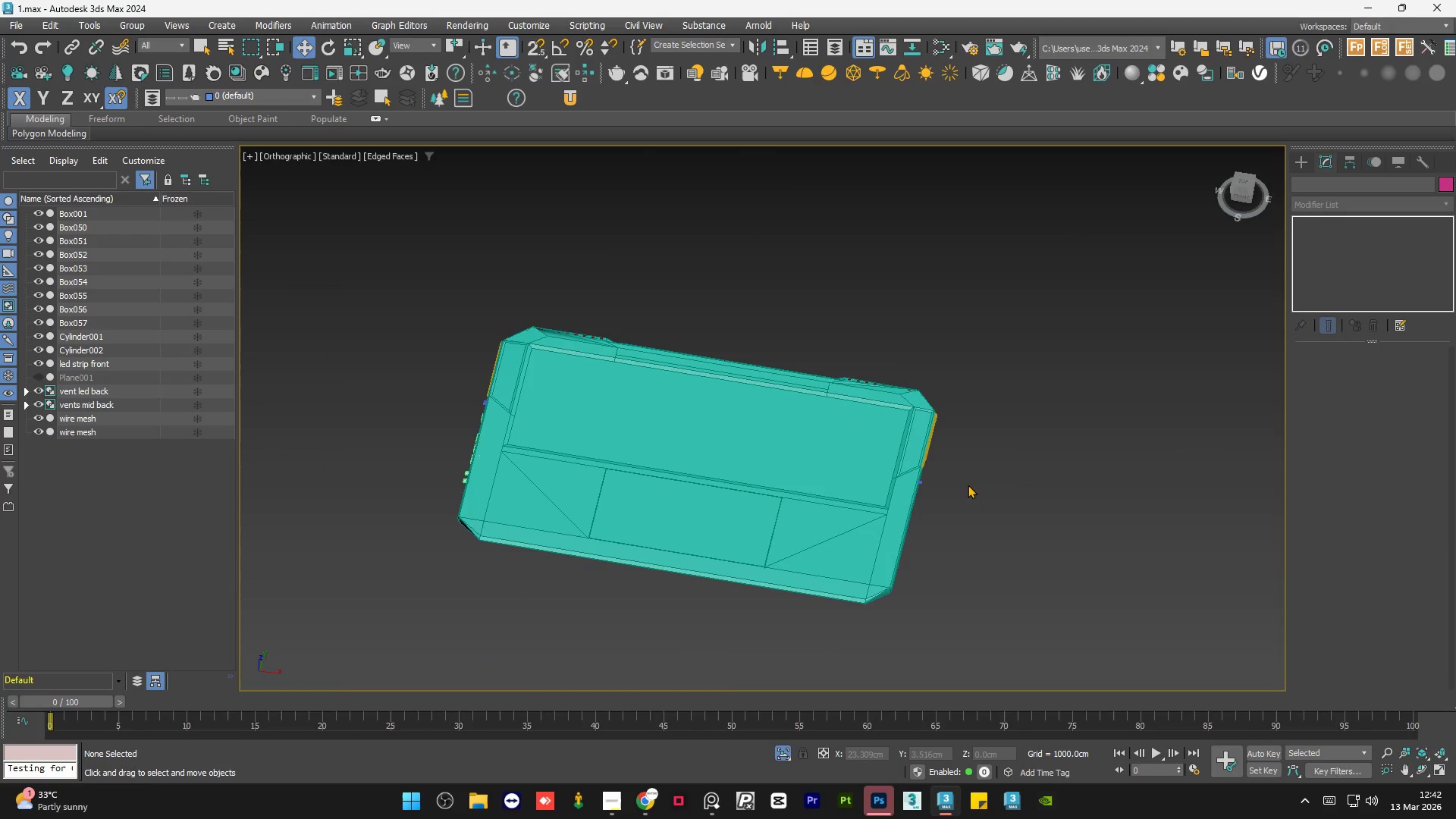 
left_click([720, 532])
 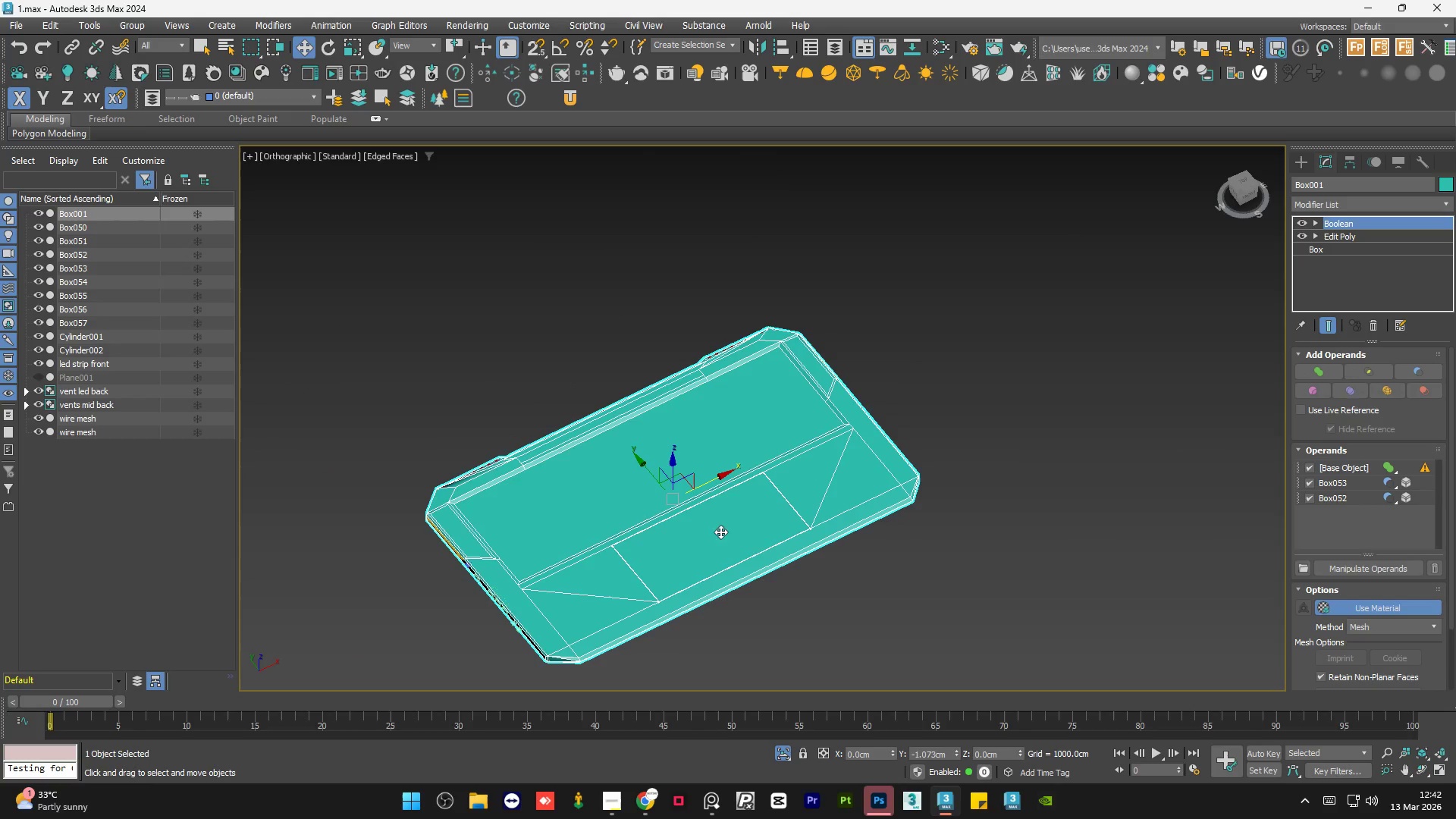 
hold_key(key=AltLeft, duration=1.03)
 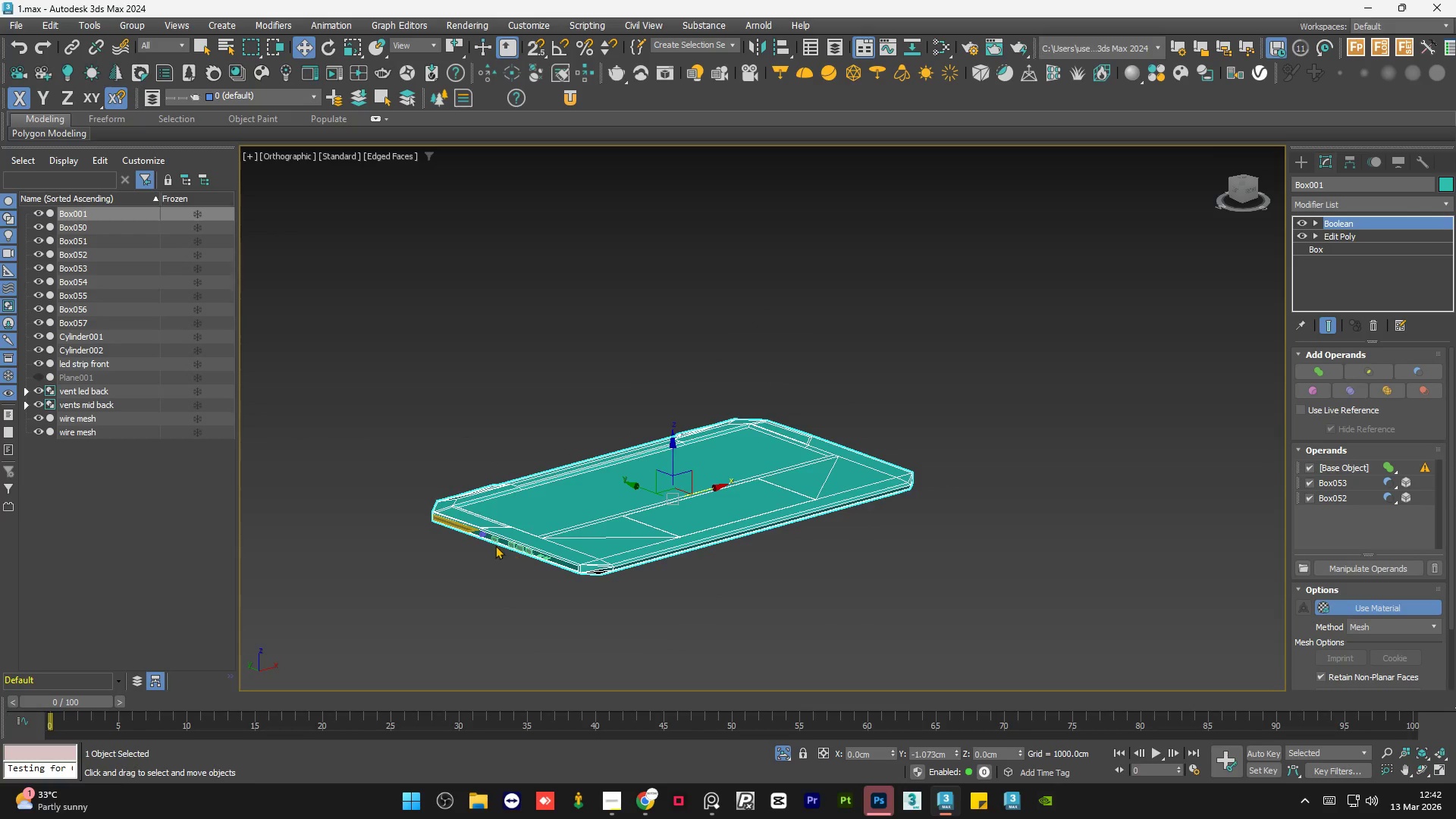 
scroll: coordinate [487, 538], scroll_direction: up, amount: 6.0
 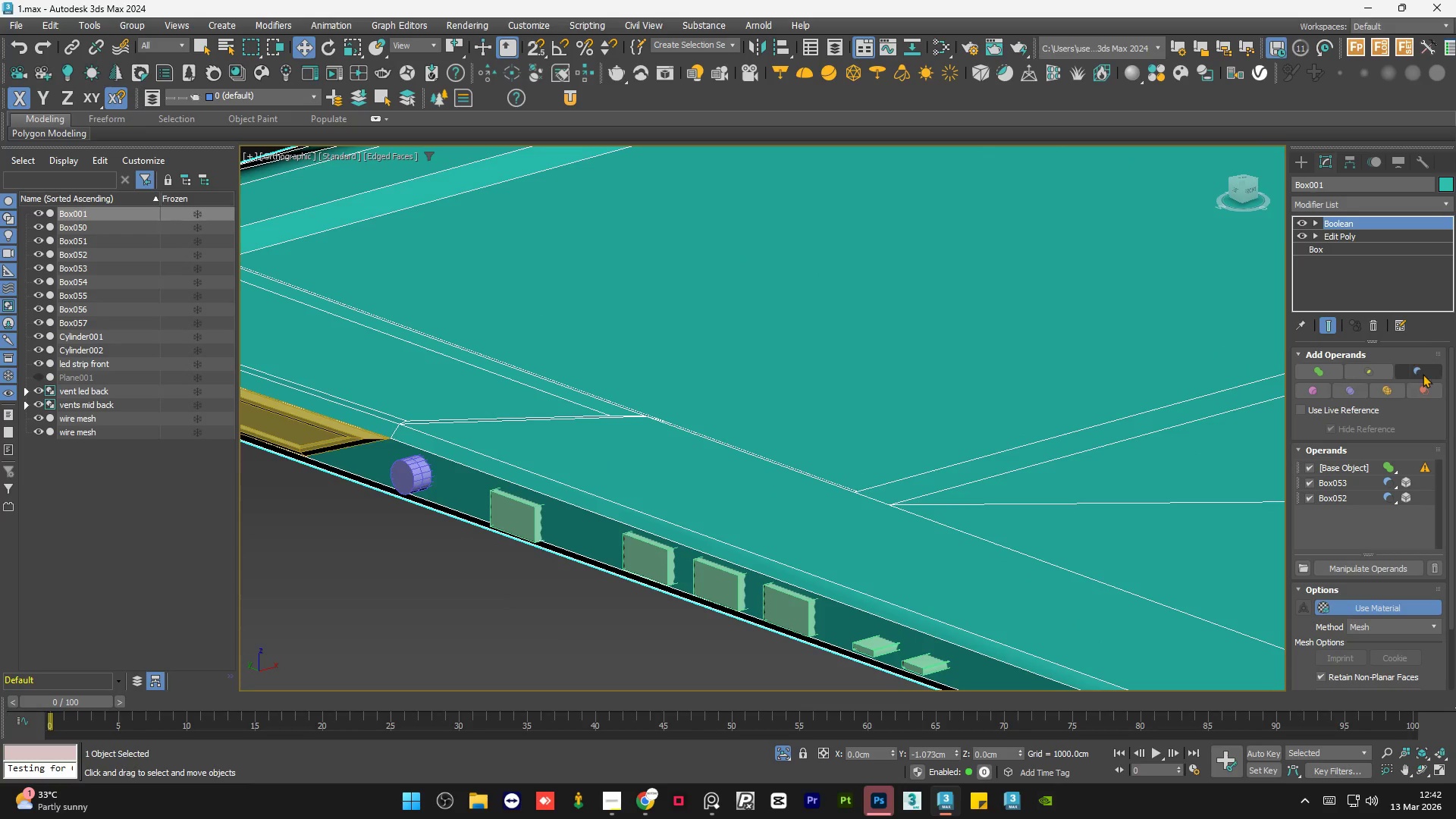 
left_click([1423, 374])
 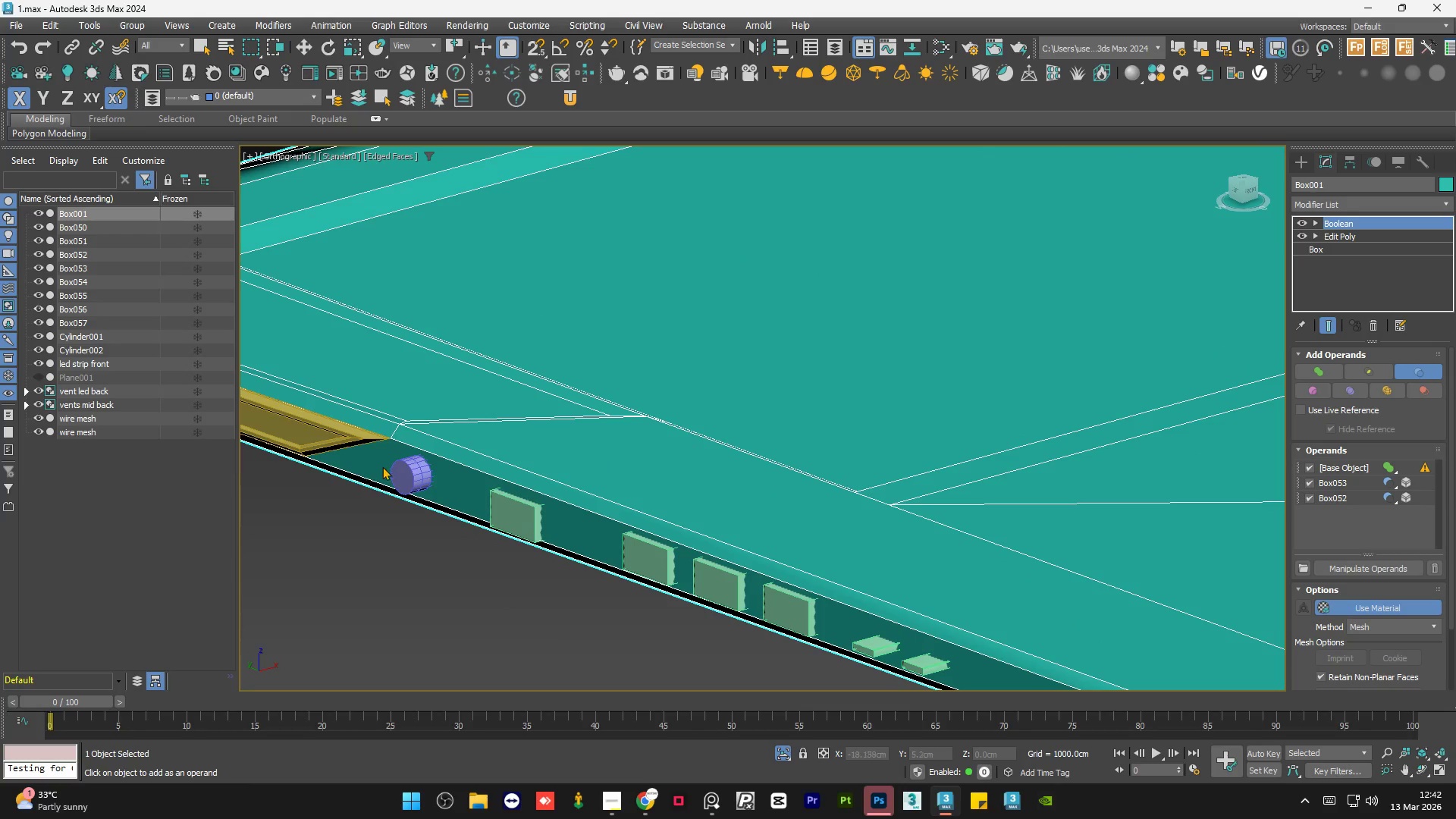 
left_click([403, 469])
 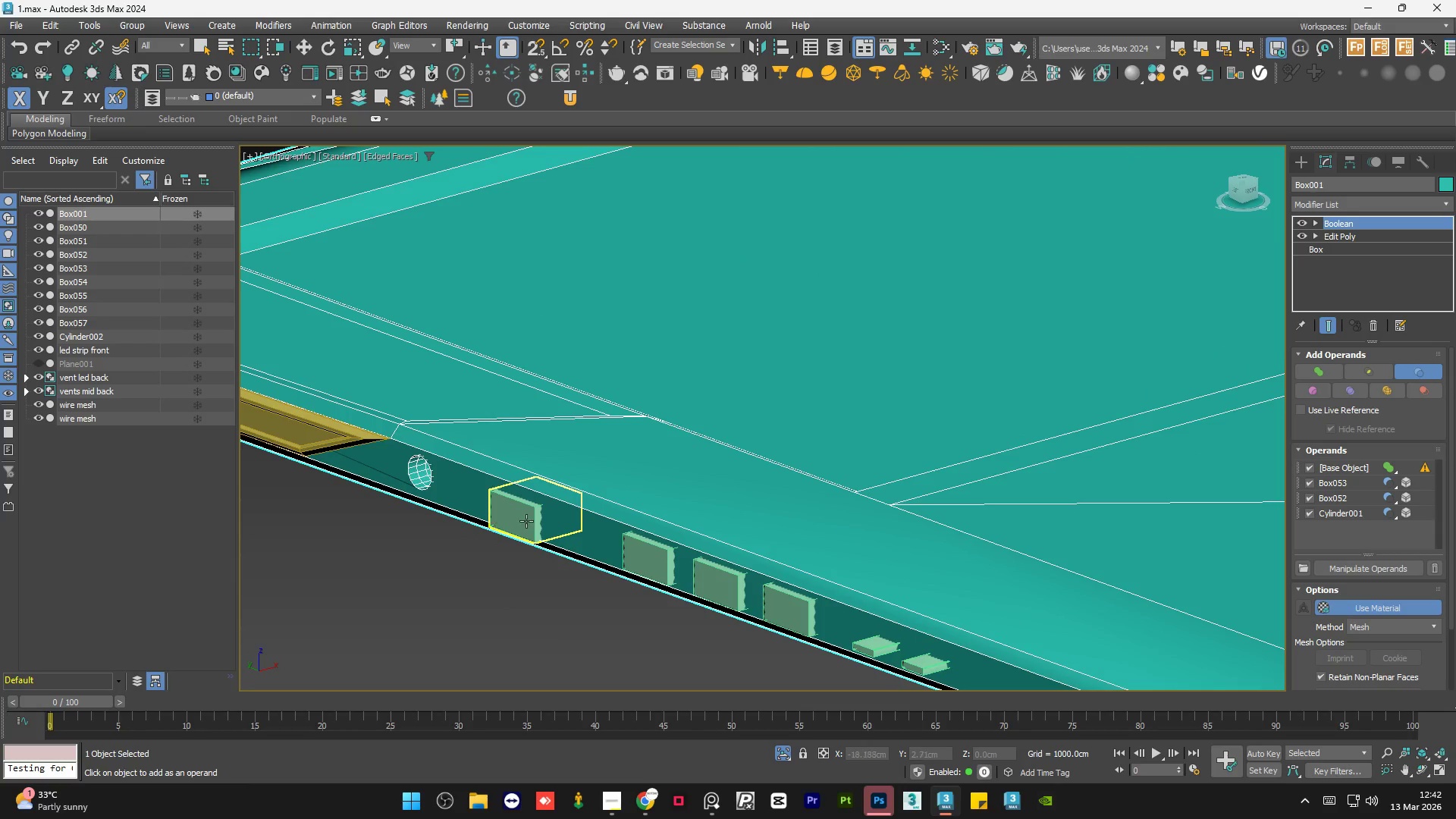 
left_click([532, 518])
 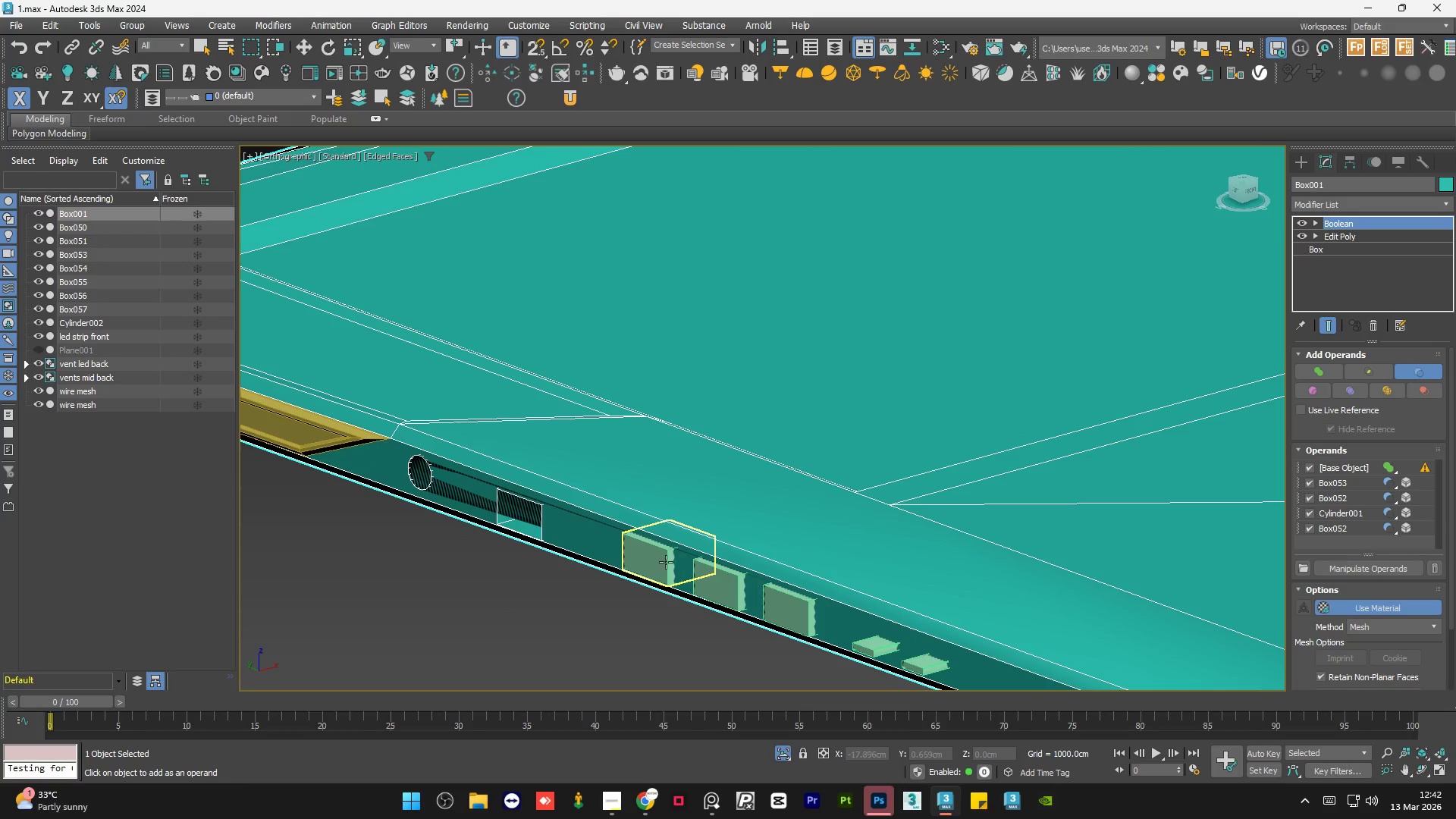 
left_click([657, 563])
 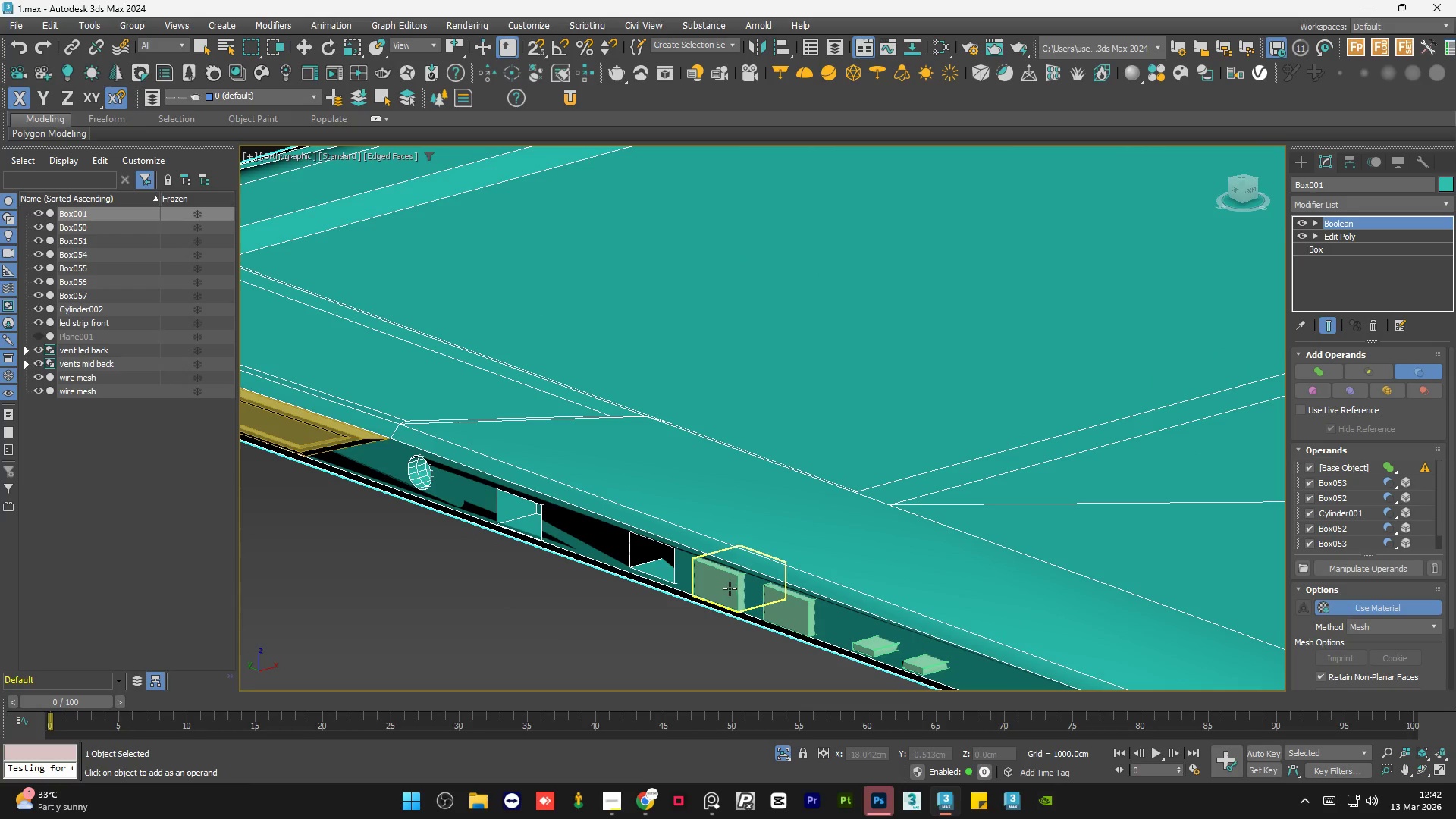 
left_click([720, 589])
 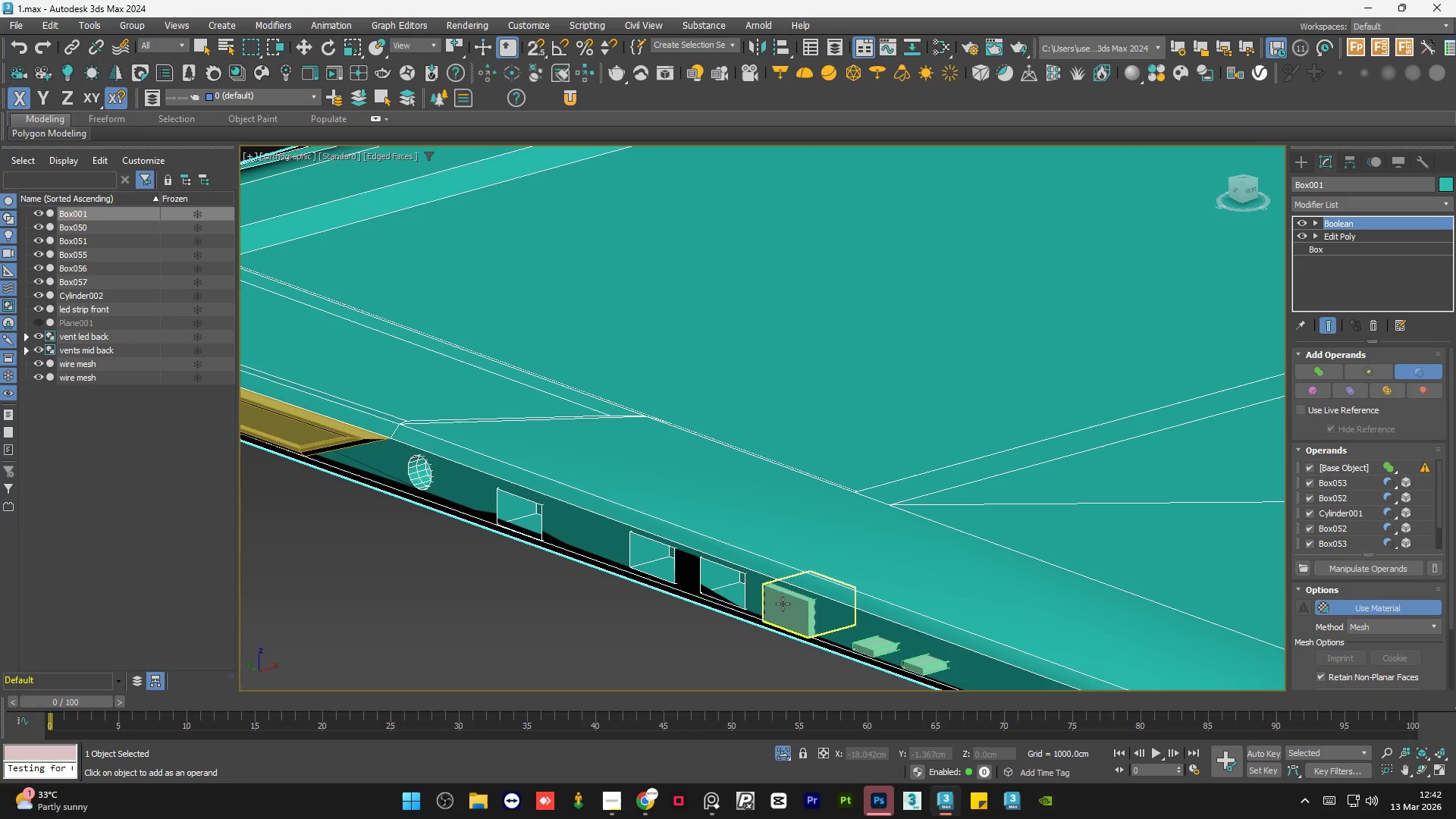 
left_click([785, 603])
 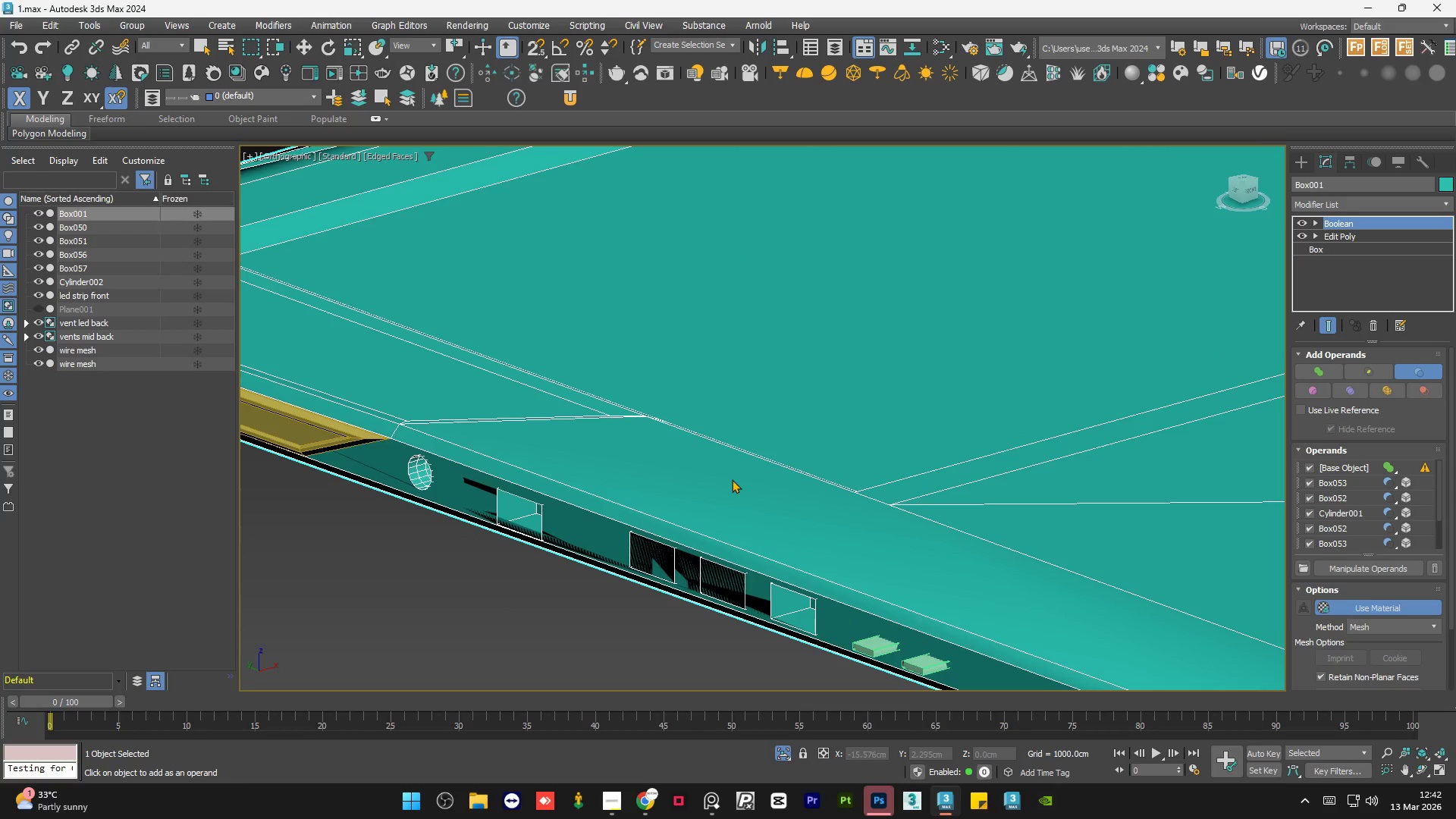 
scroll: coordinate [858, 626], scroll_direction: none, amount: 0.0
 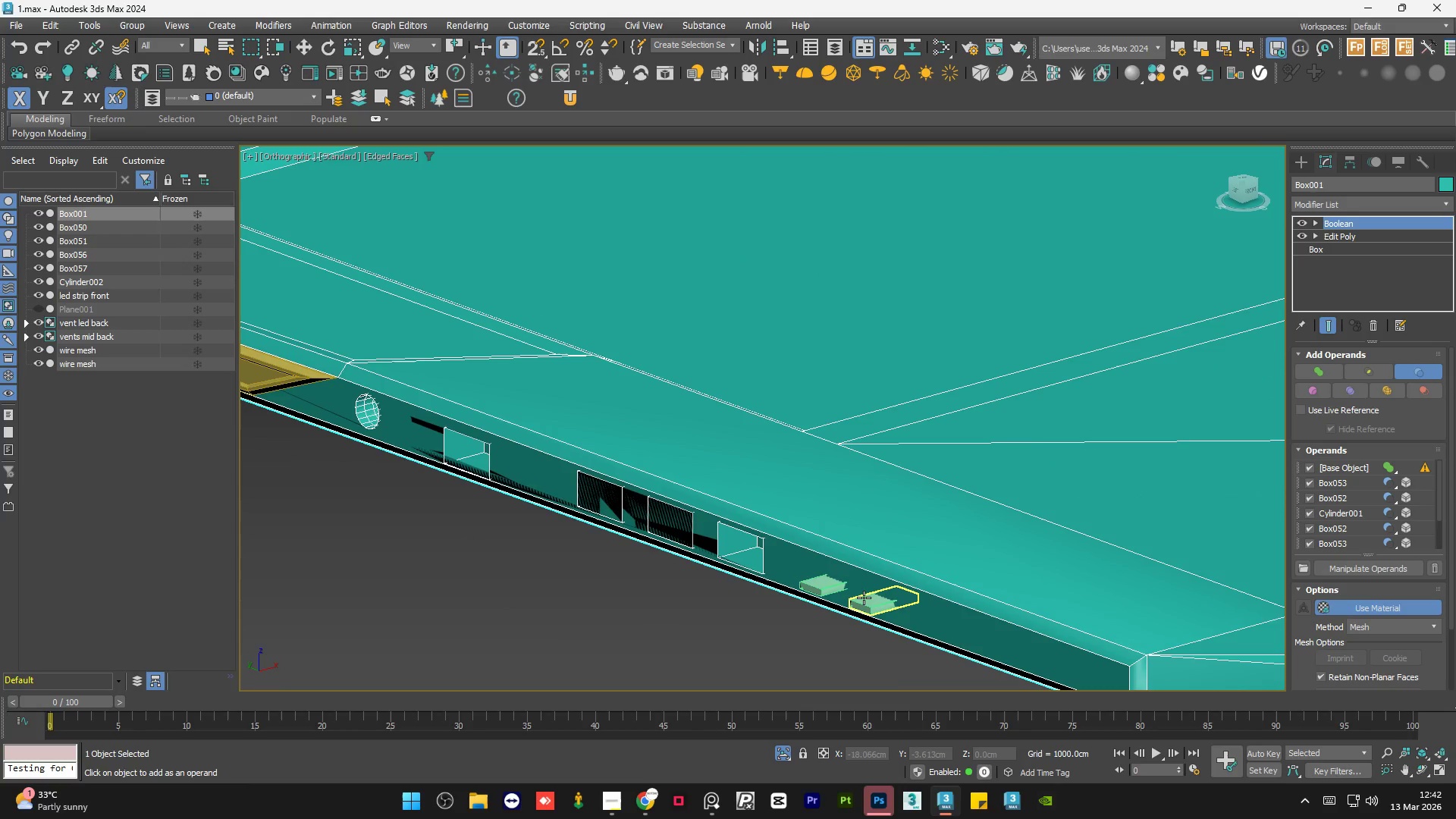 
left_click([864, 598])
 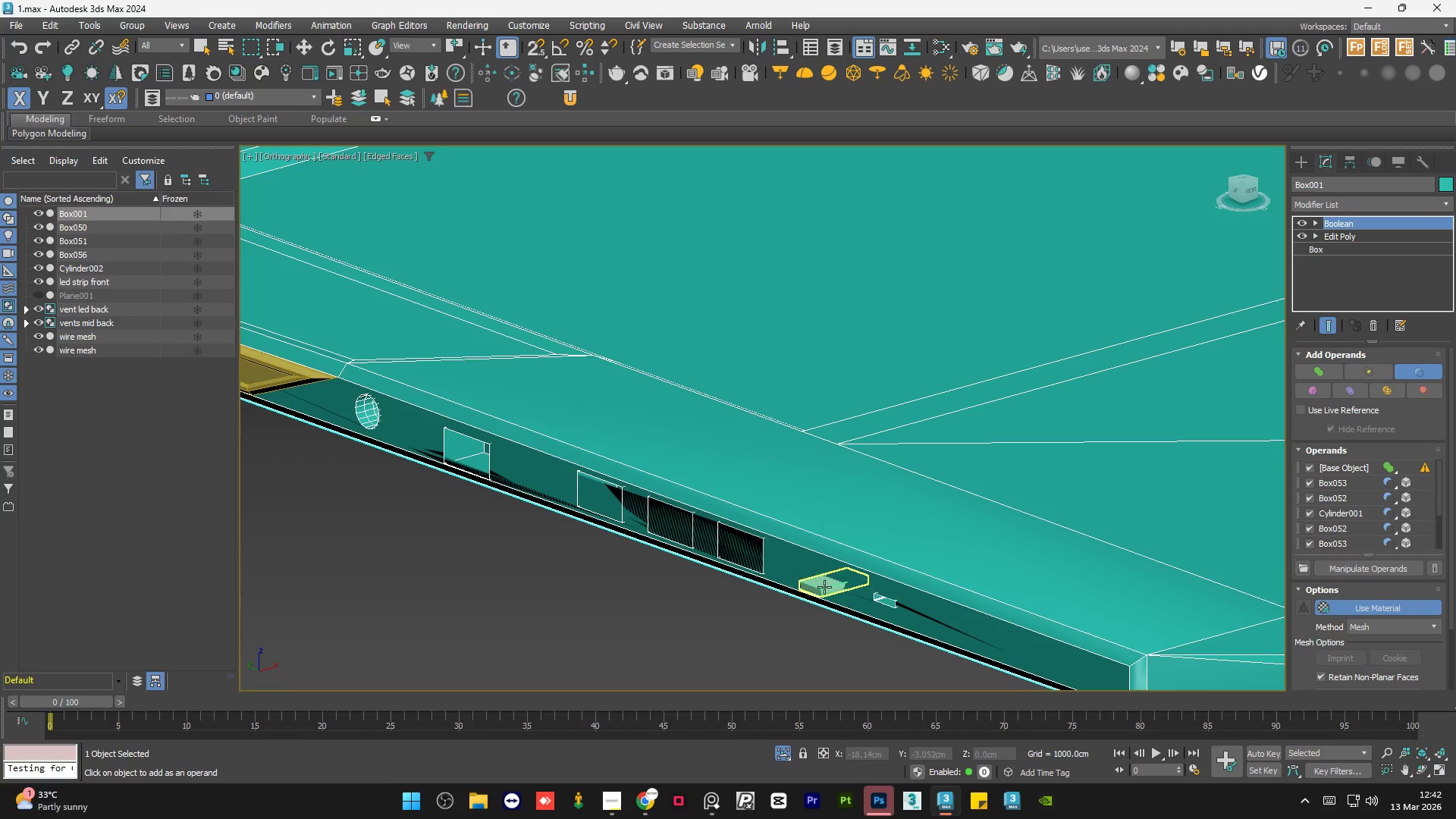 
left_click([824, 587])
 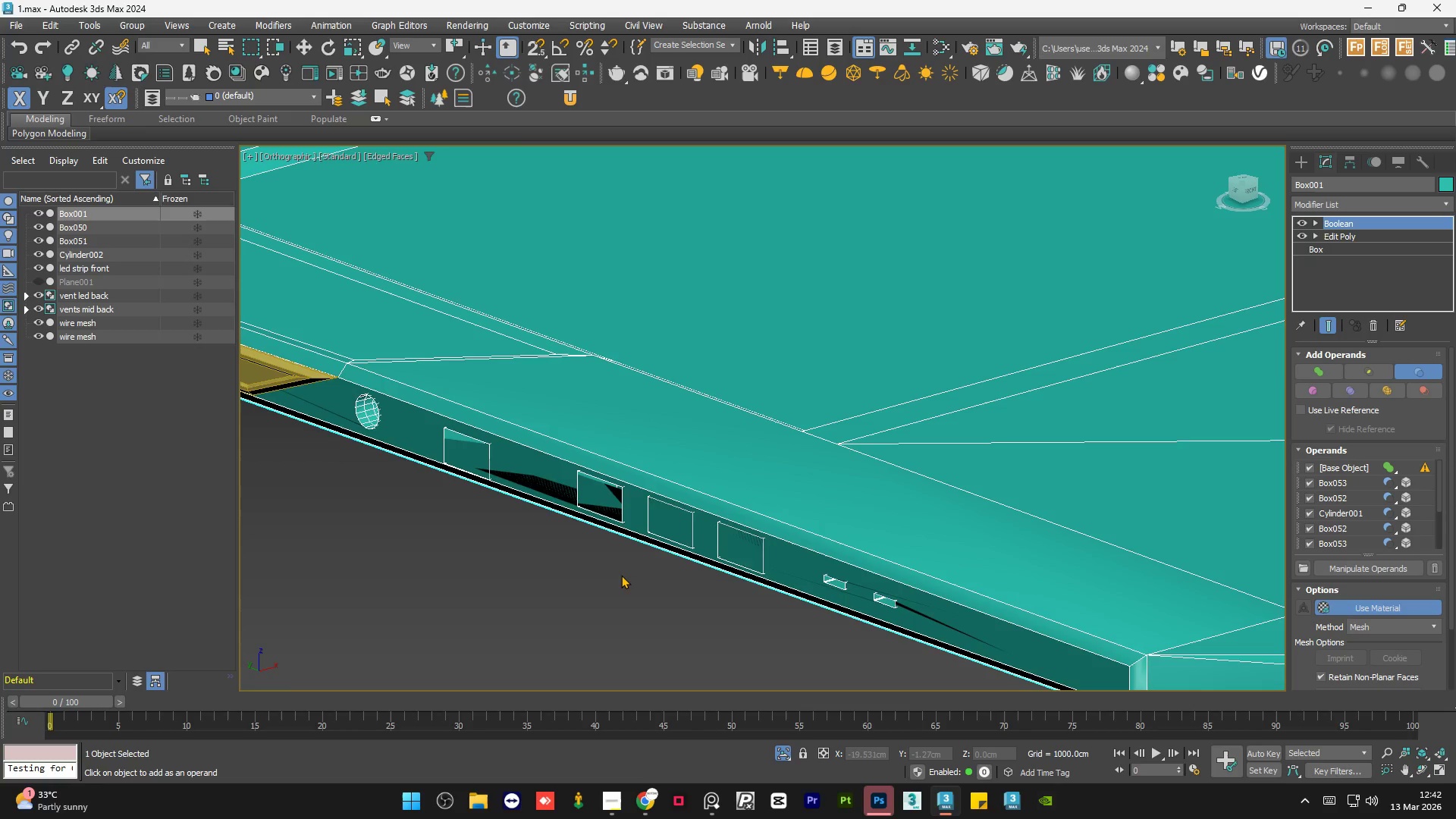 
hold_key(key=AltLeft, duration=0.86)
 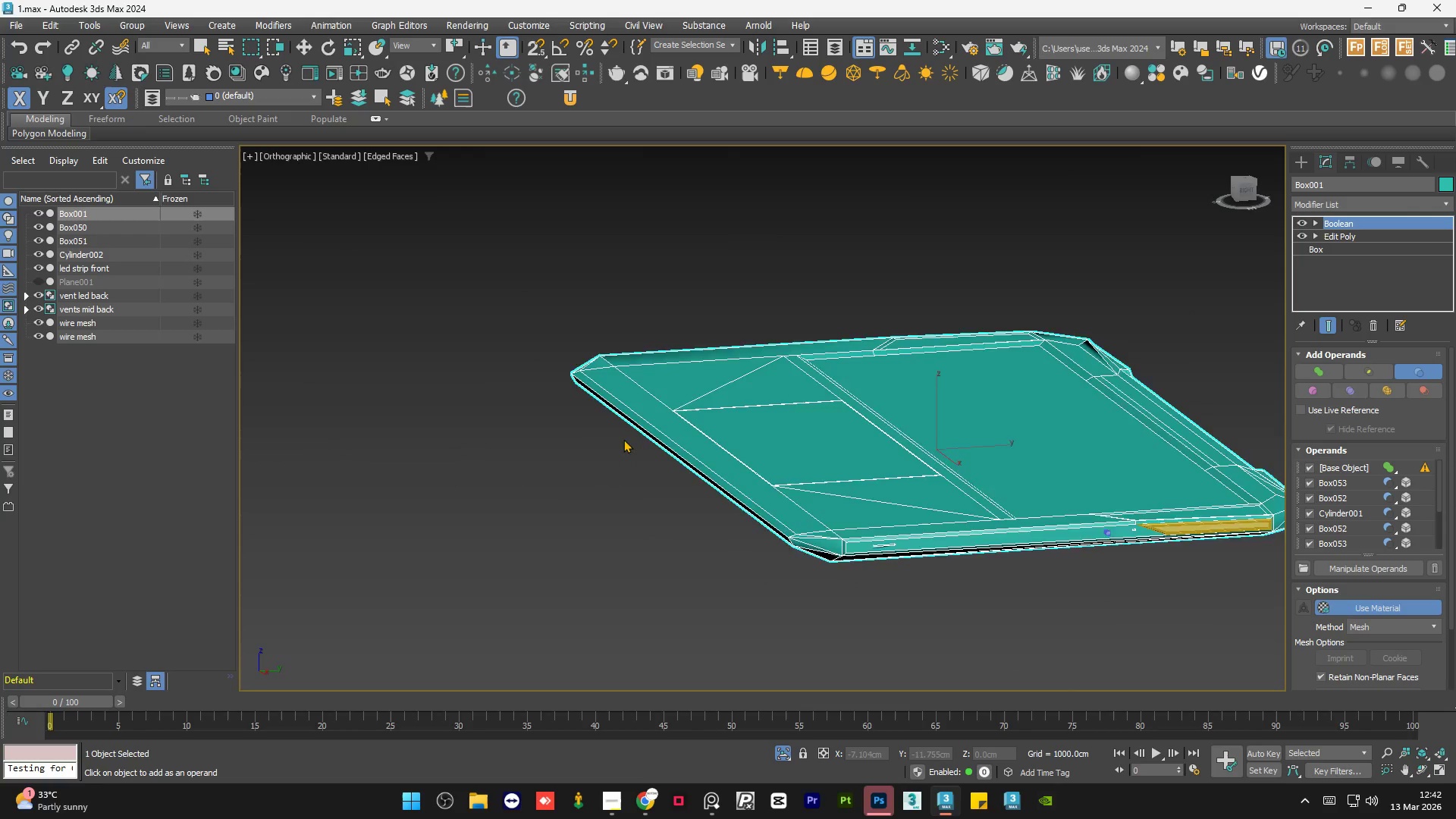 
scroll: coordinate [623, 439], scroll_direction: down, amount: 6.0
 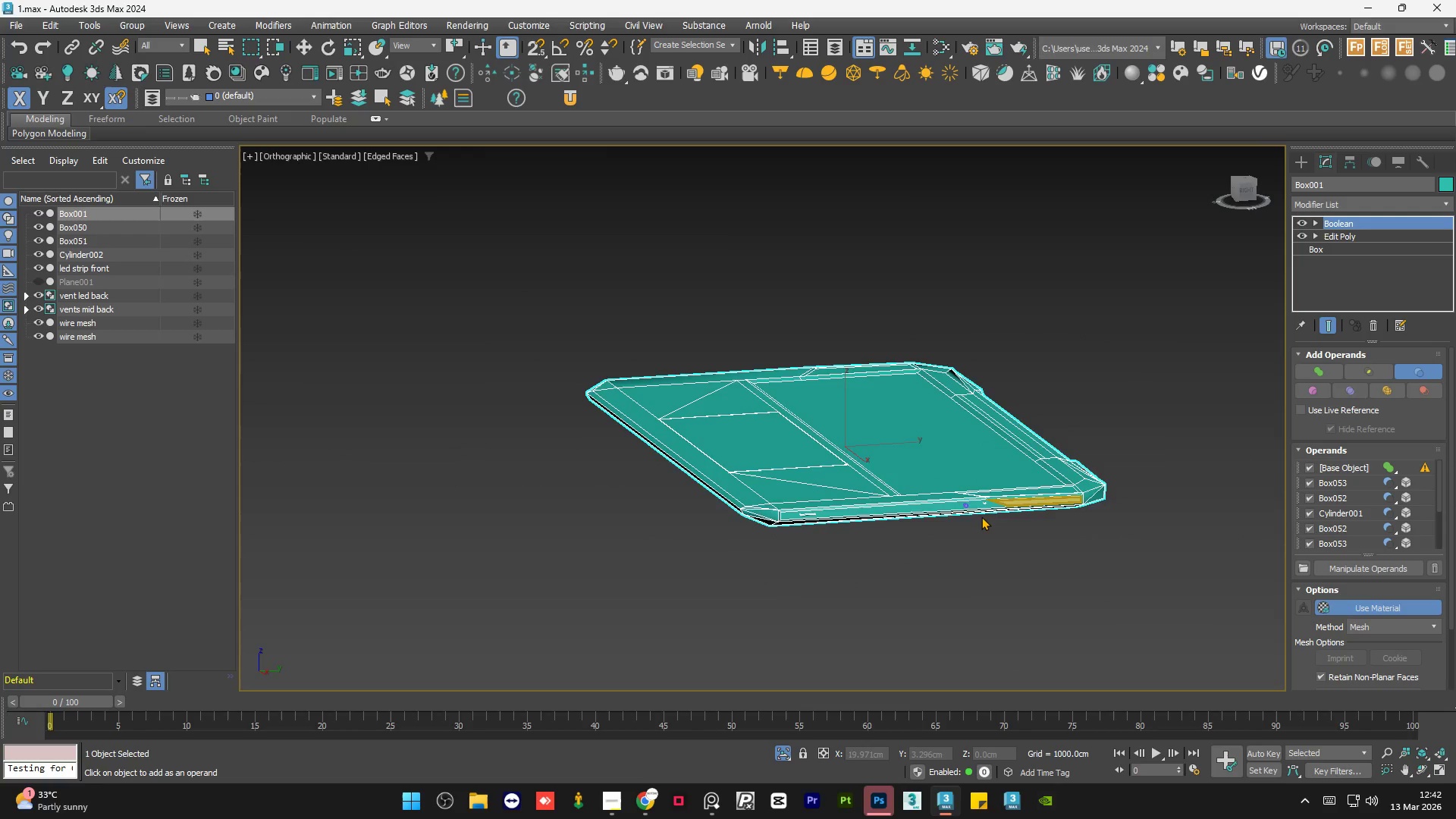 
scroll: coordinate [959, 495], scroll_direction: up, amount: 6.0
 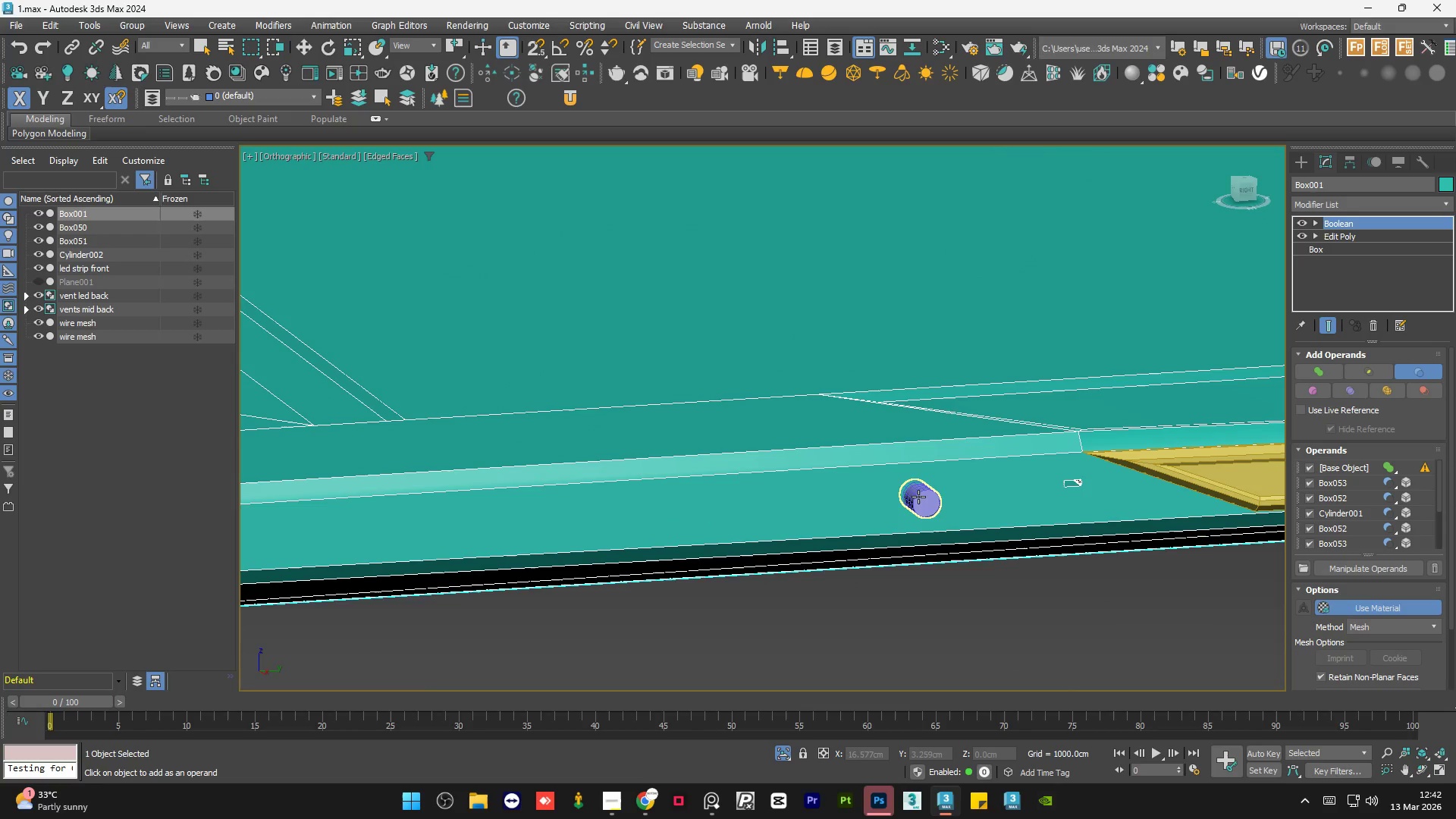 
left_click([918, 497])
 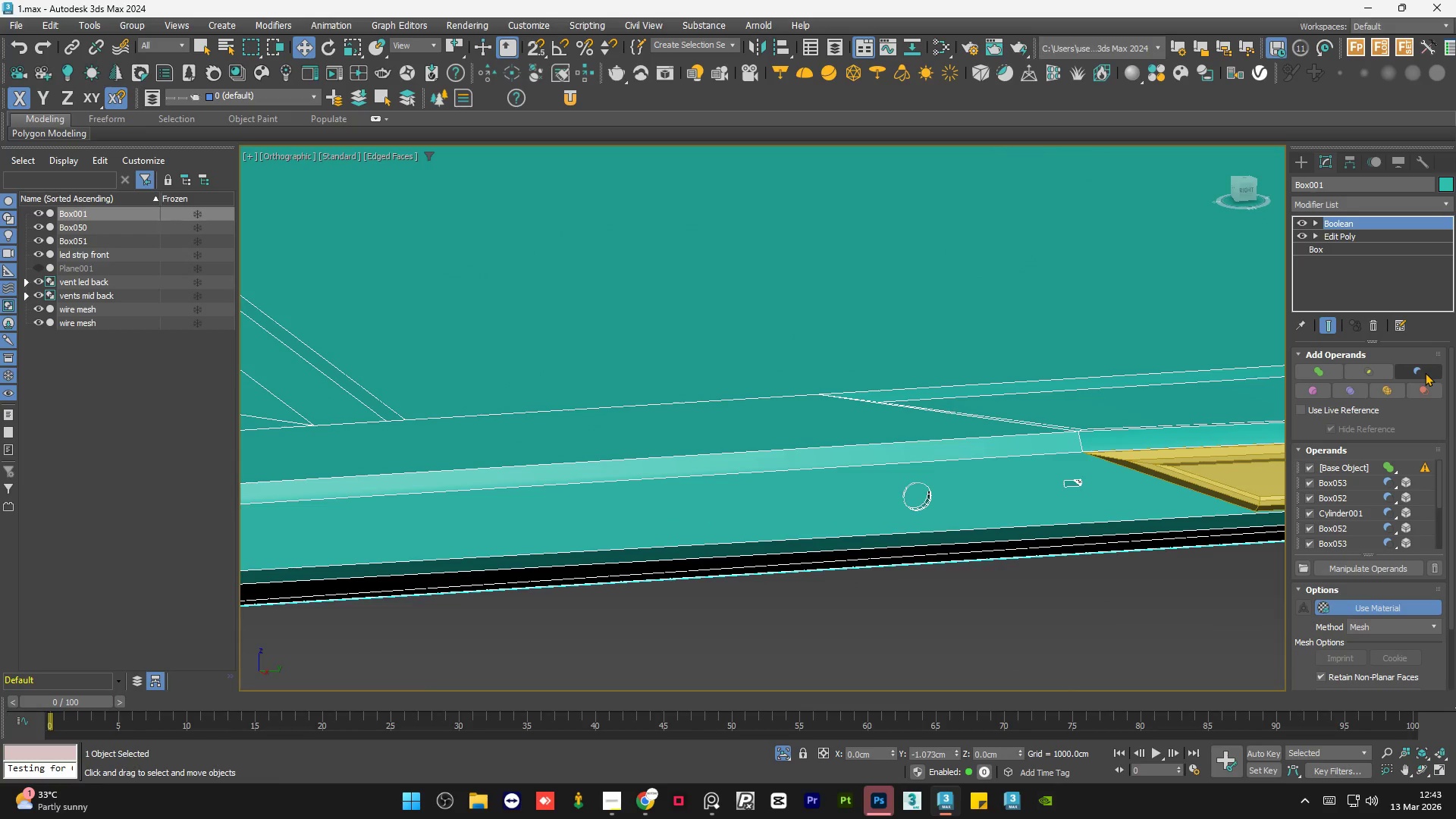 
scroll: coordinate [793, 395], scroll_direction: down, amount: 4.0
 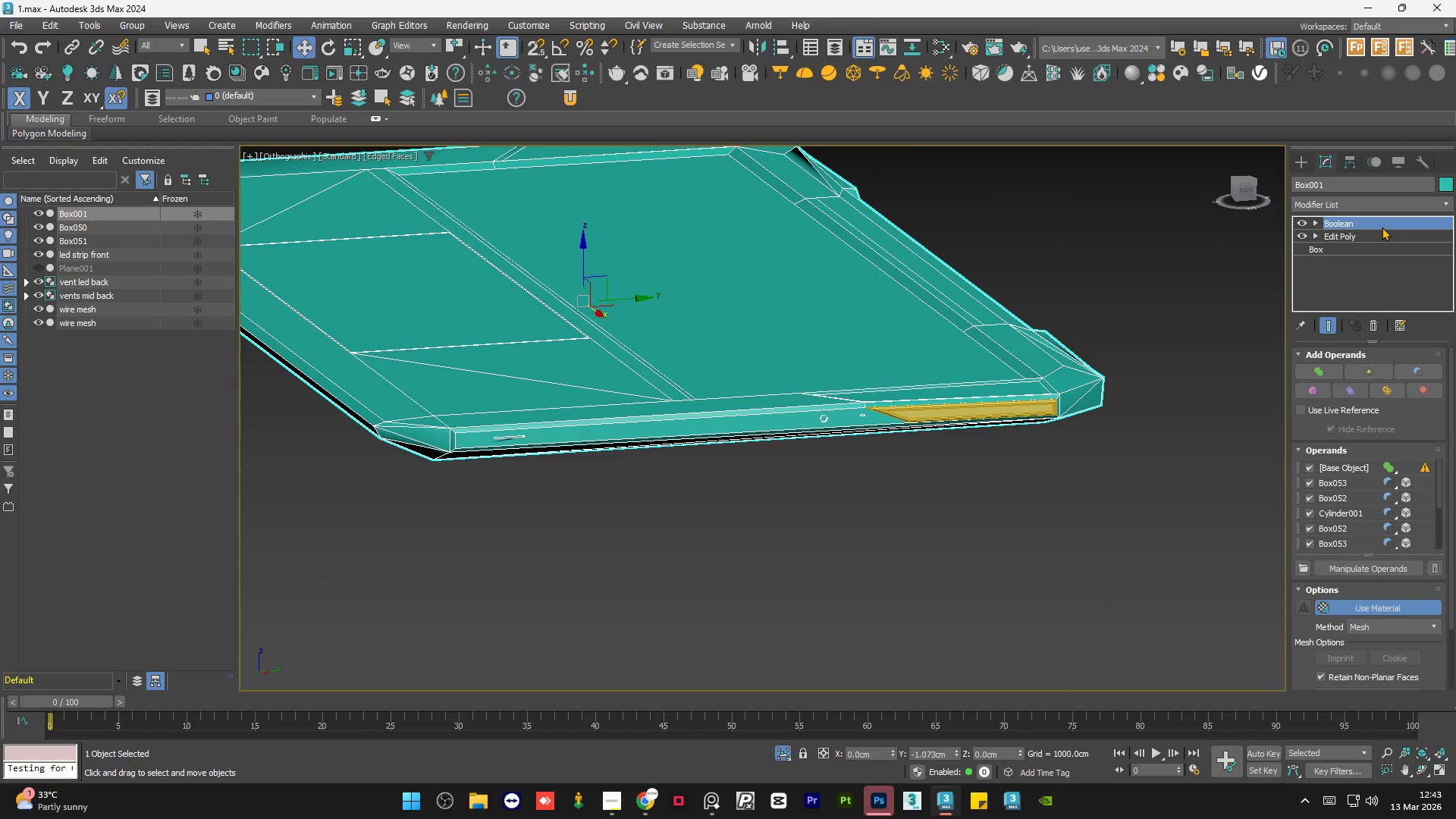 
hold_key(key=AltLeft, duration=0.31)
 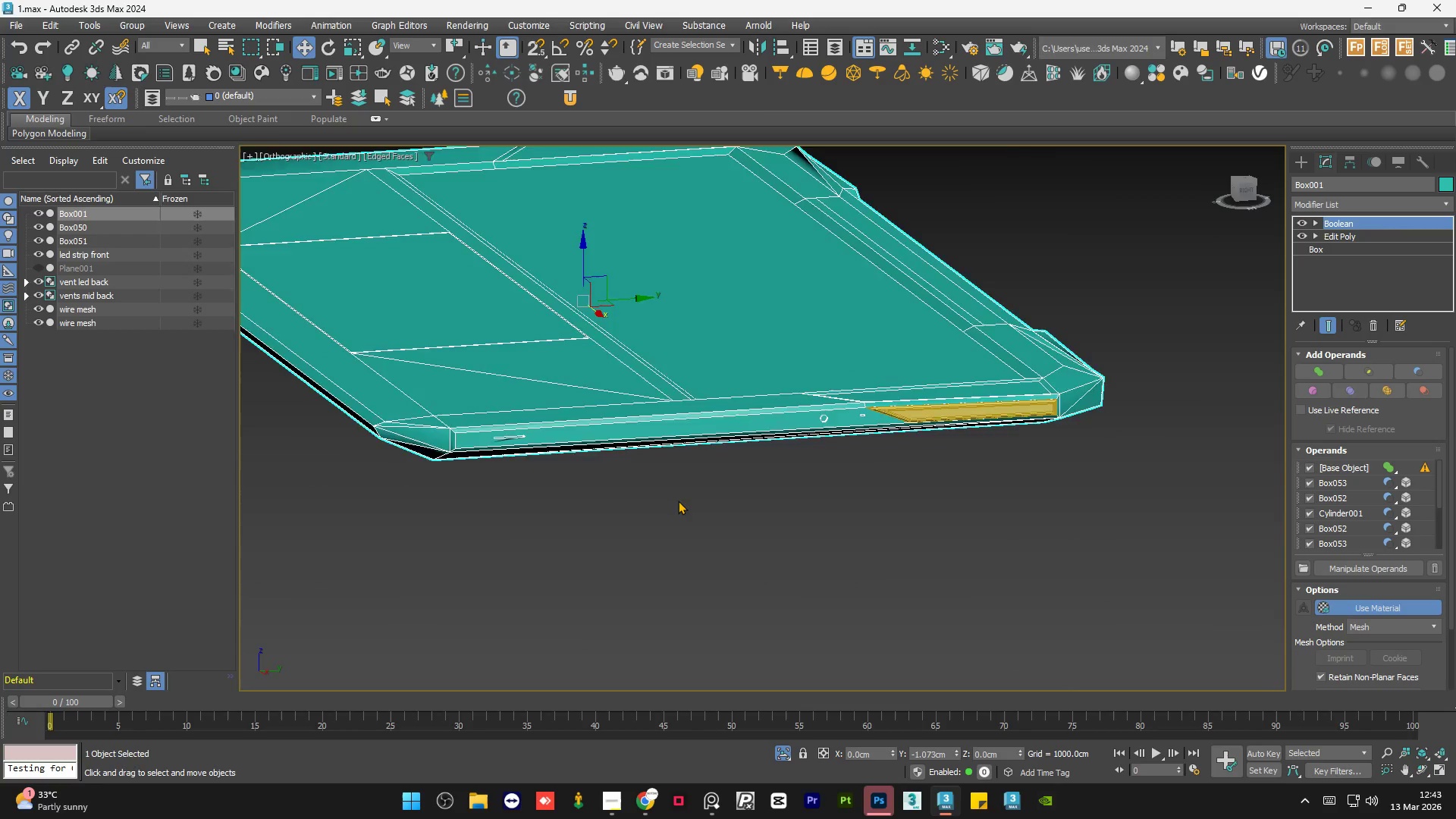 
hold_key(key=AltLeft, duration=1.34)
 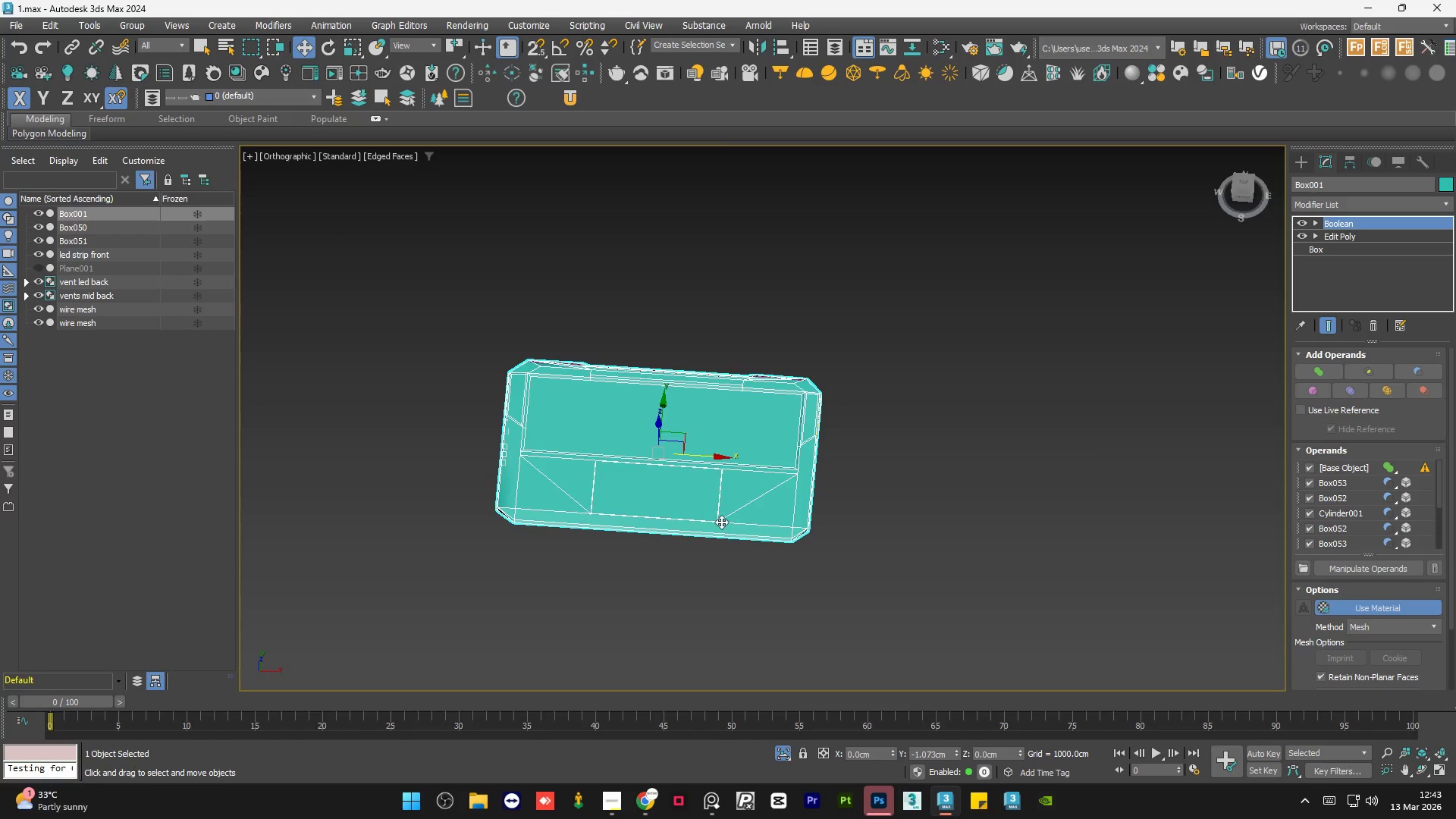 
scroll: coordinate [685, 504], scroll_direction: down, amount: 4.0
 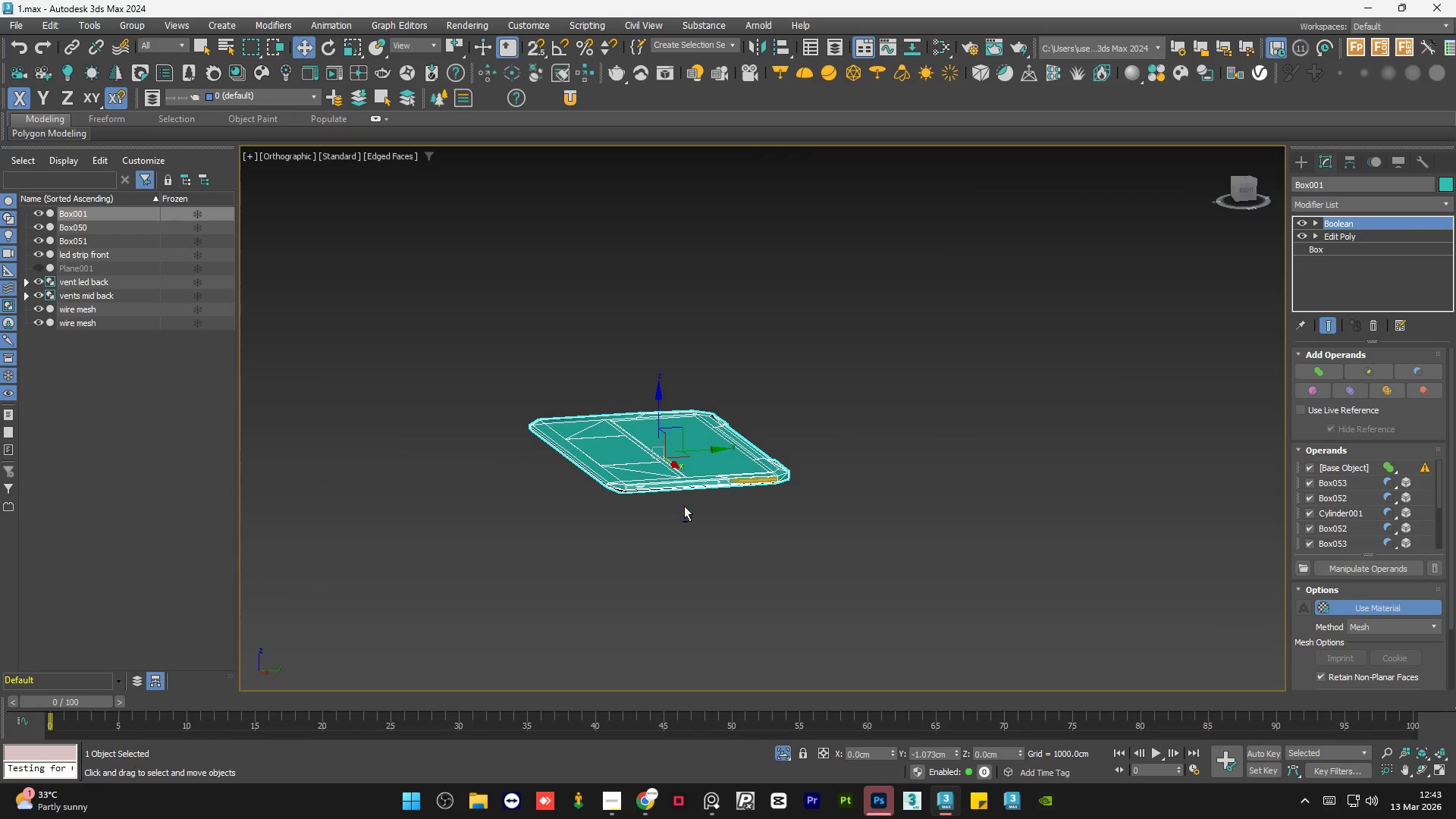 
hold_key(key=AltLeft, duration=18.2)
 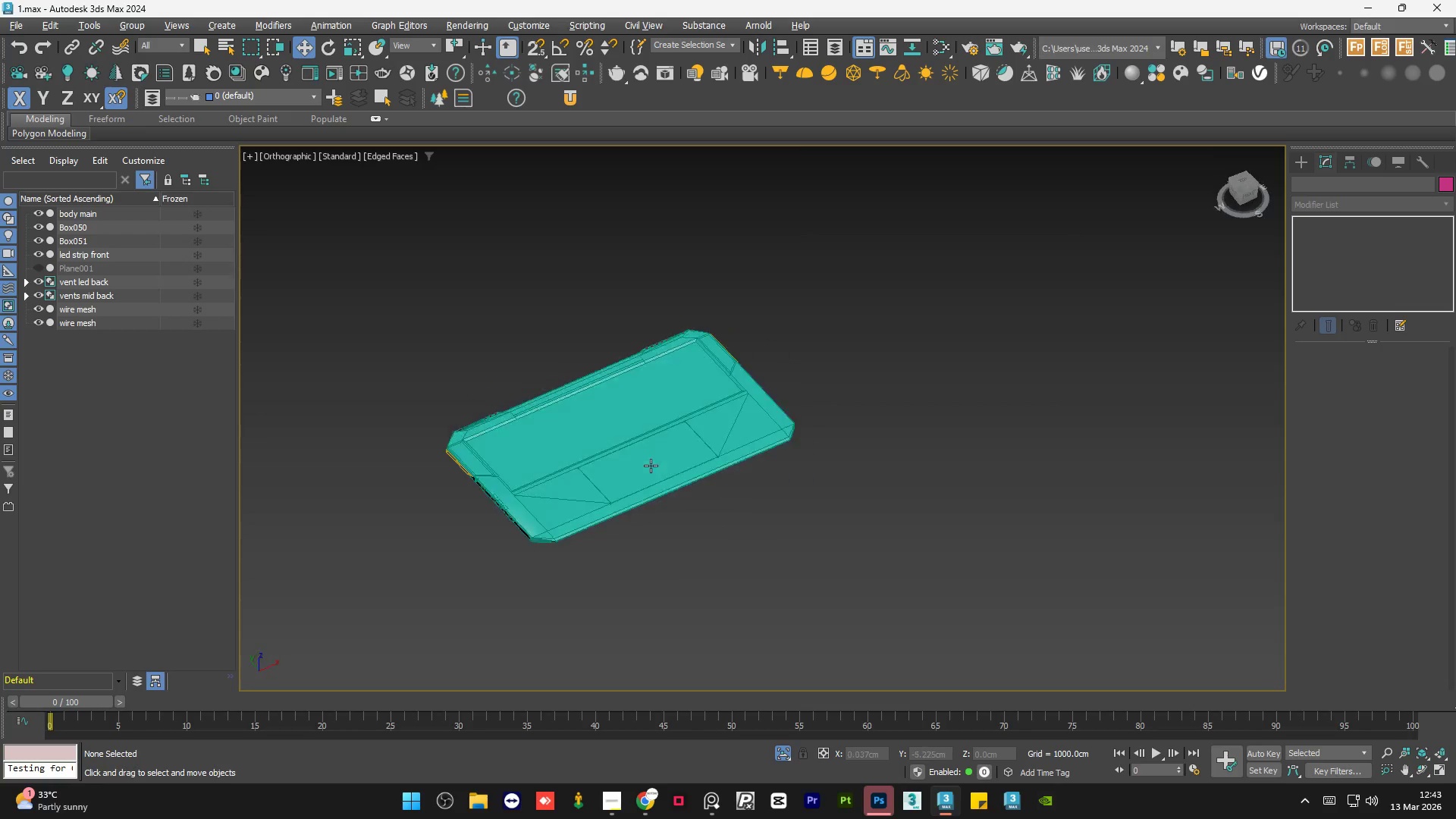 
hold_key(key=ControlLeft, duration=1.38)
 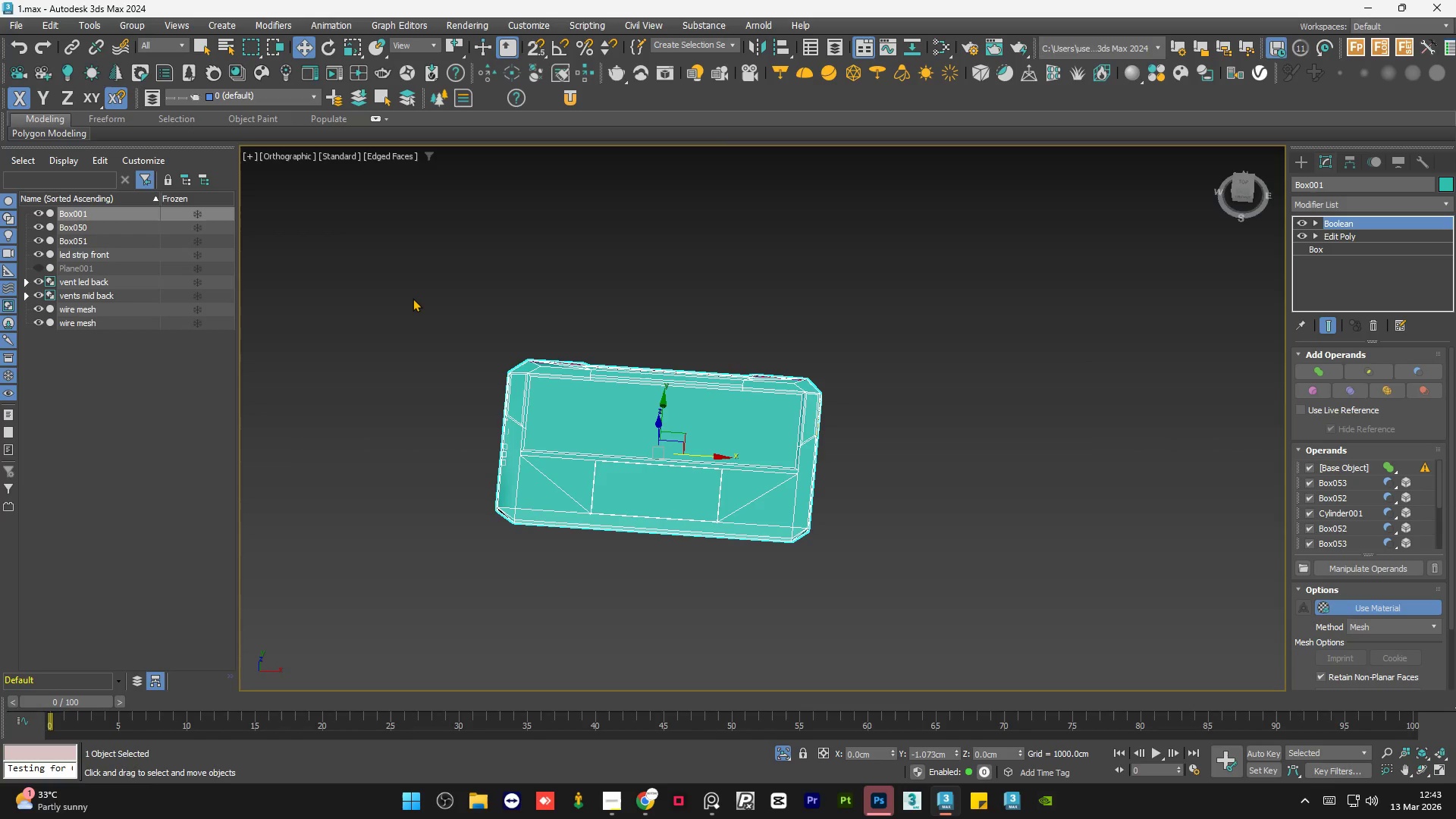 
left_click([413, 298])
 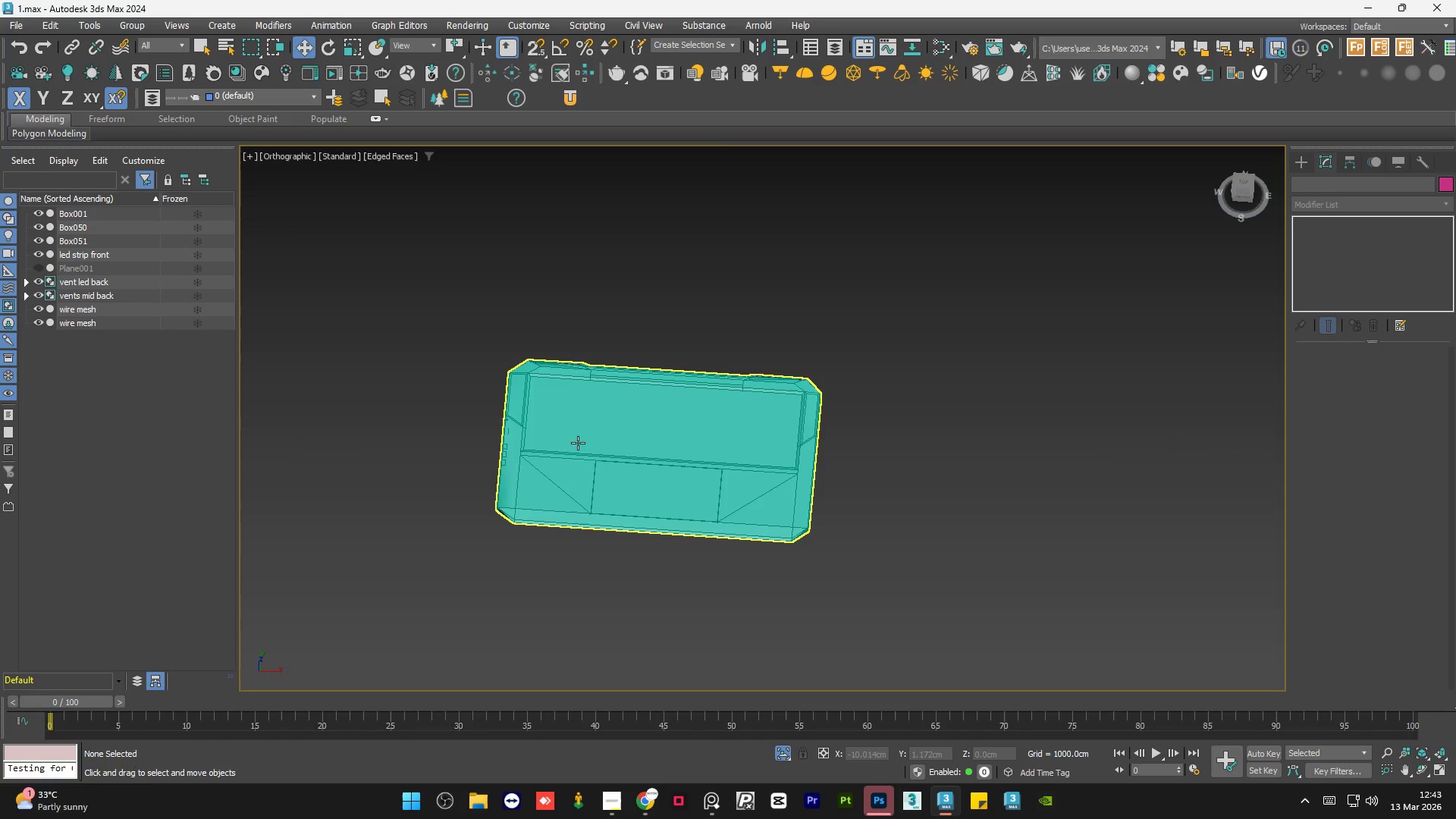 
left_click([578, 443])
 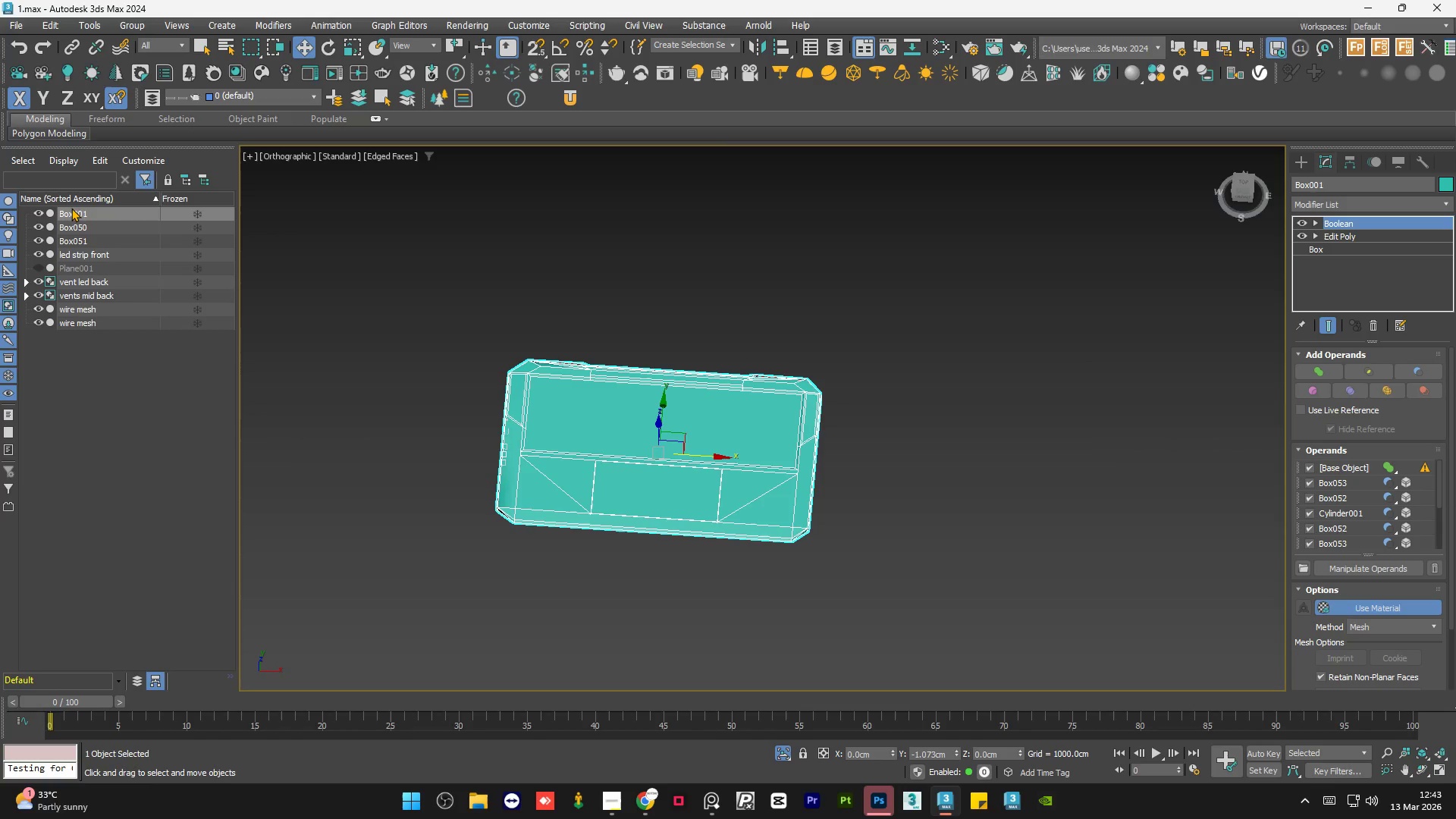 
left_click([72, 211])
 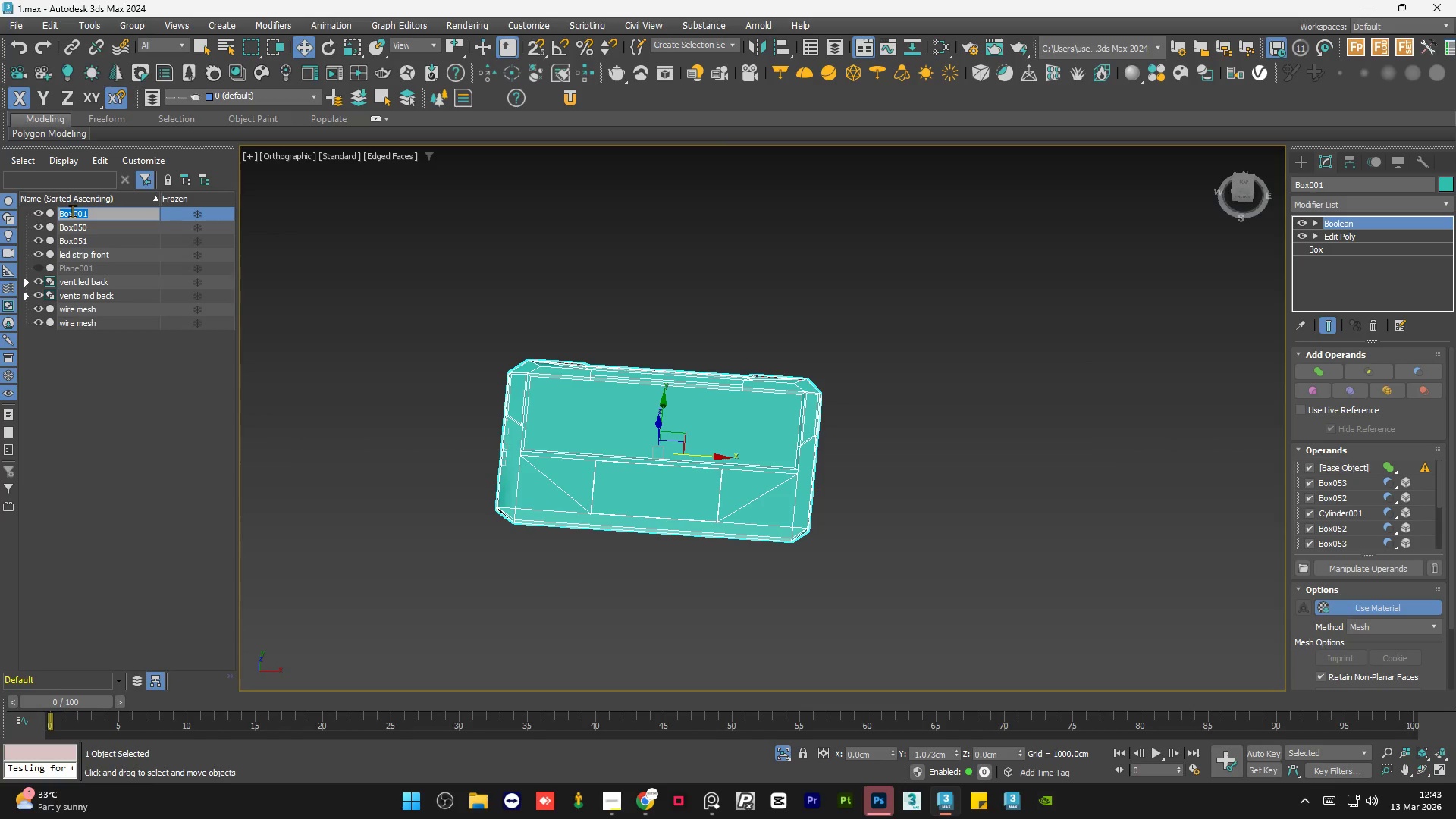 
type(lower bo)
 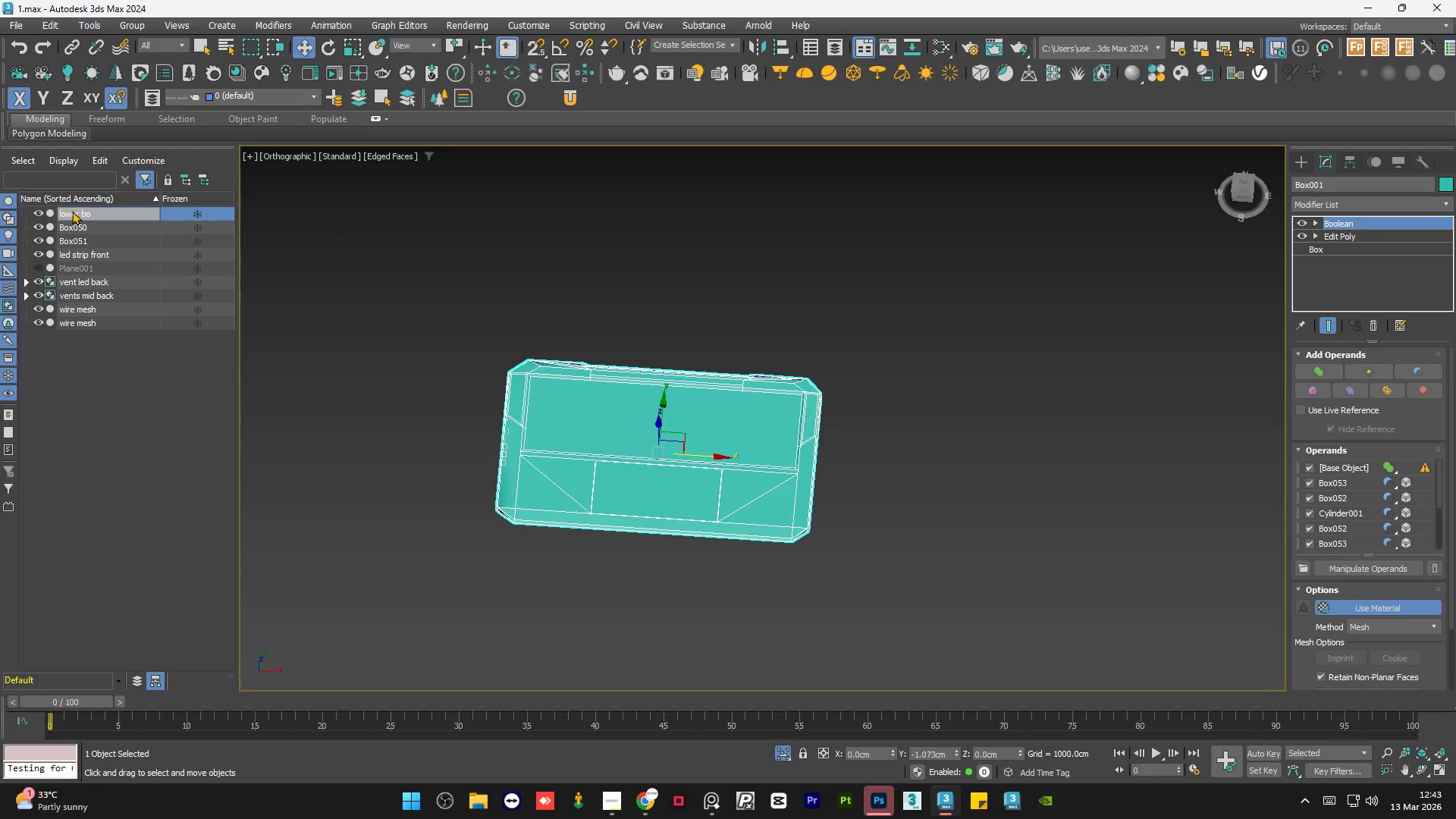 
hold_key(key=Backspace, duration=0.66)
 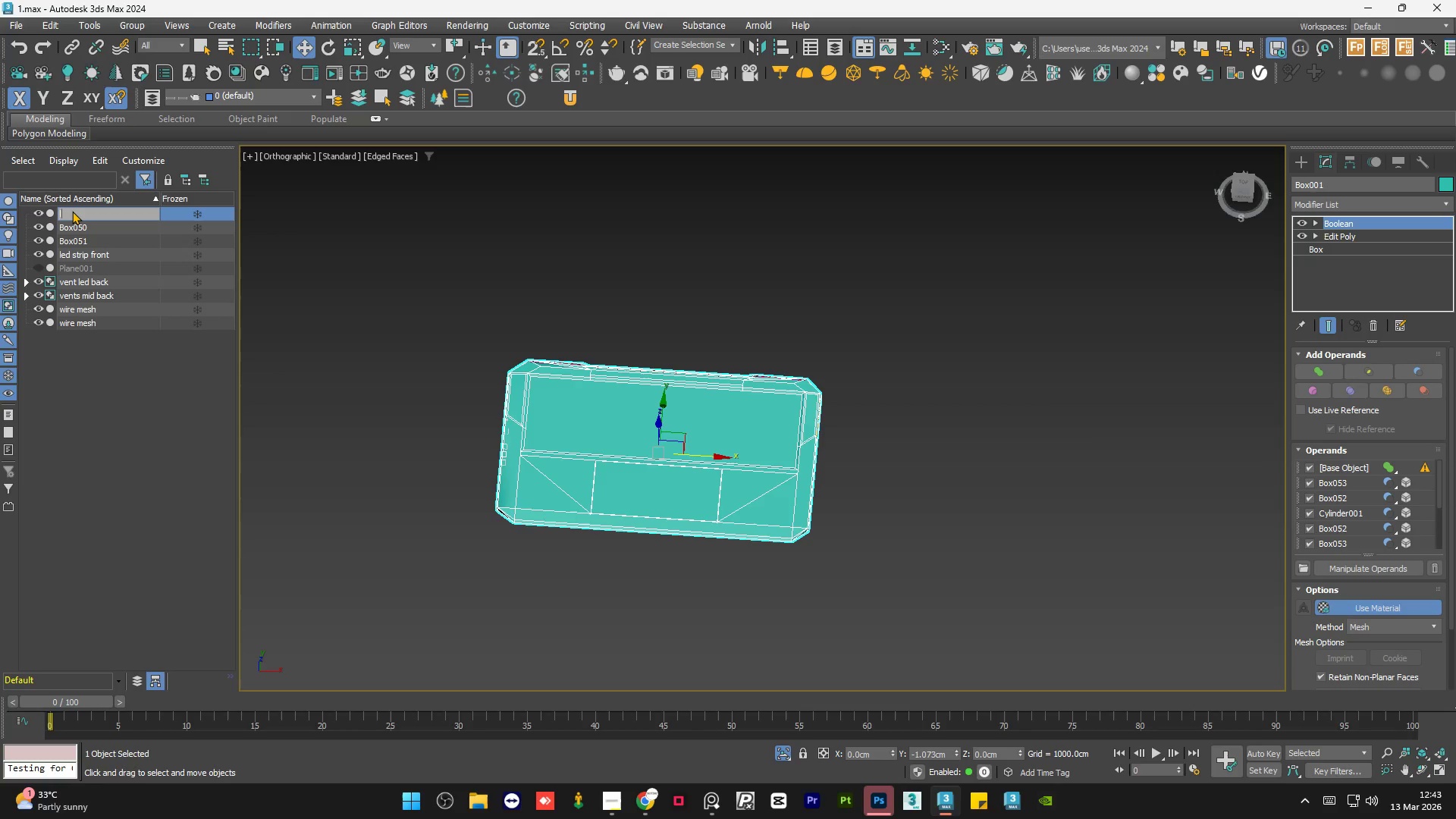 
key(Backspace)
key(Backspace)
key(Backspace)
key(Backspace)
type(body main)
 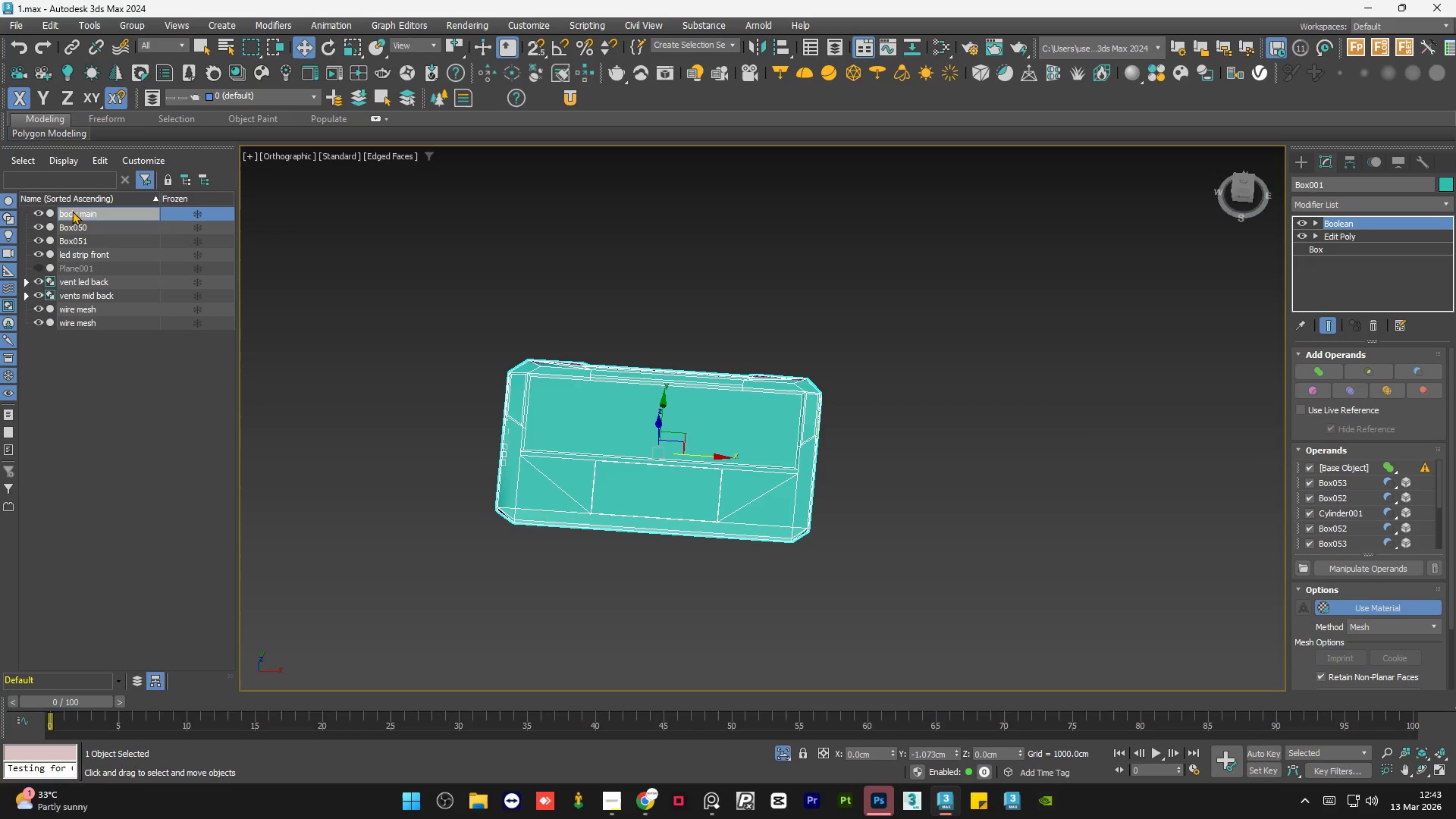 
key(Enter)
 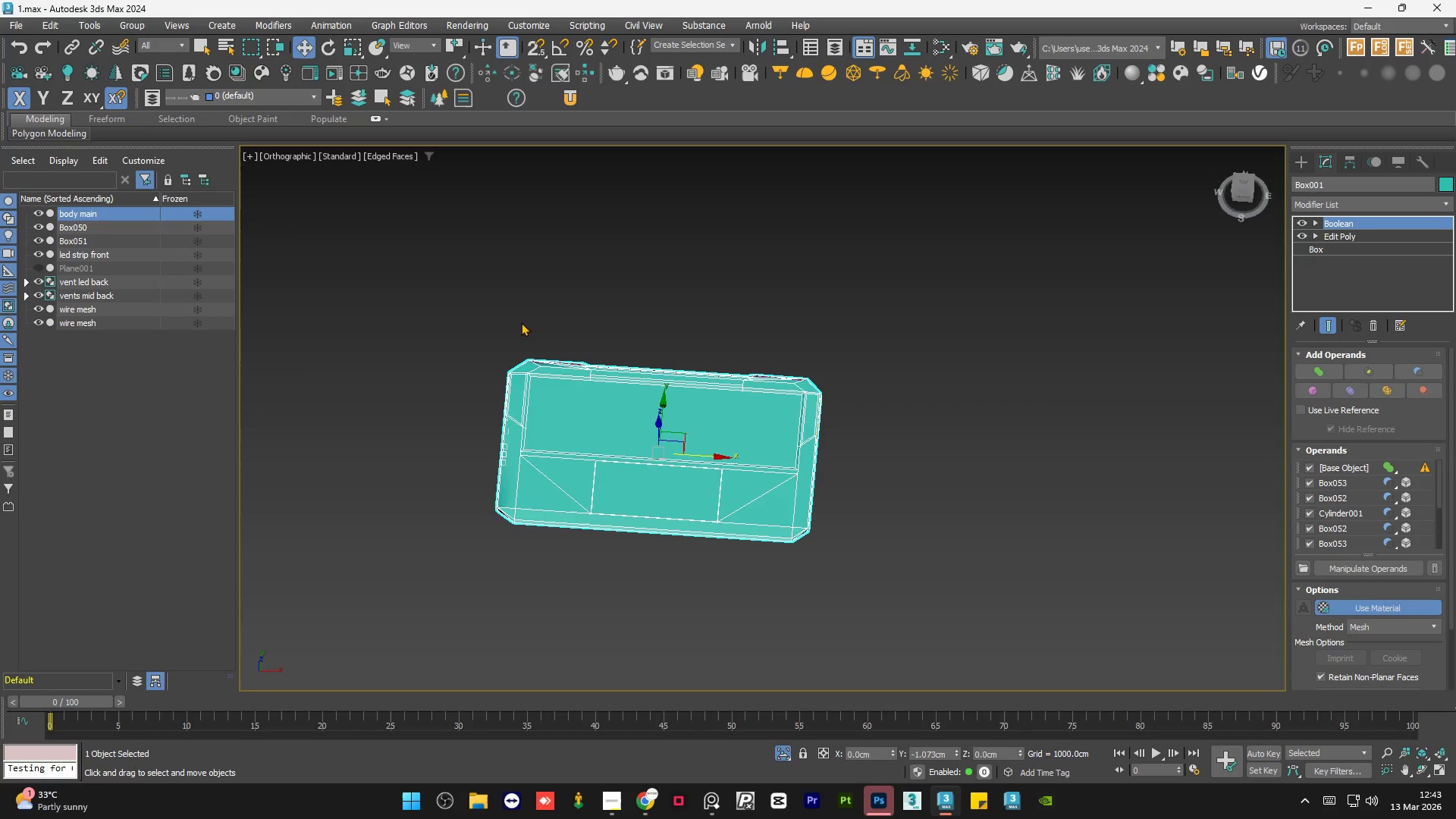 
left_click([692, 287])
 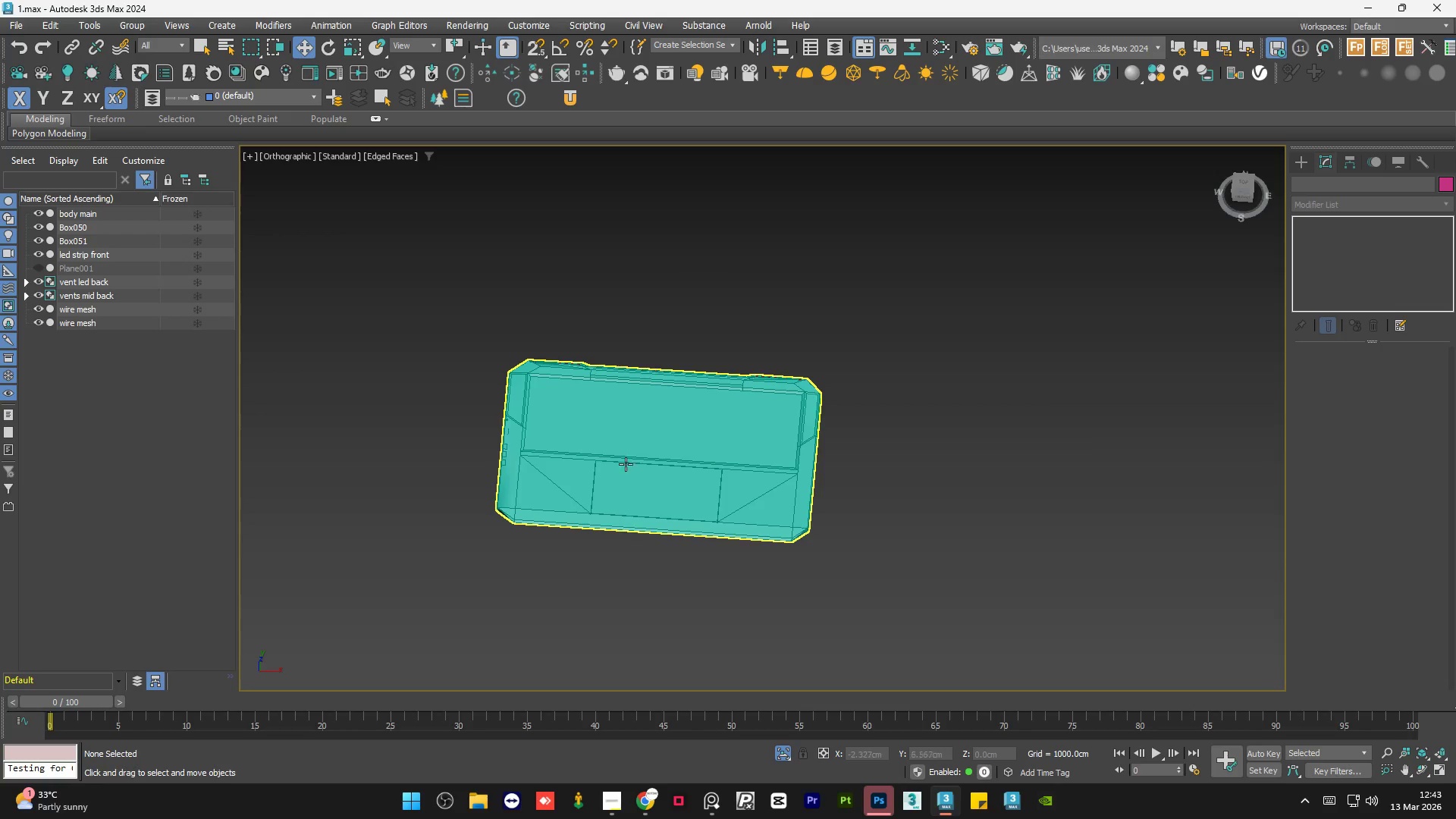 
hold_key(key=AltLeft, duration=1.0)
 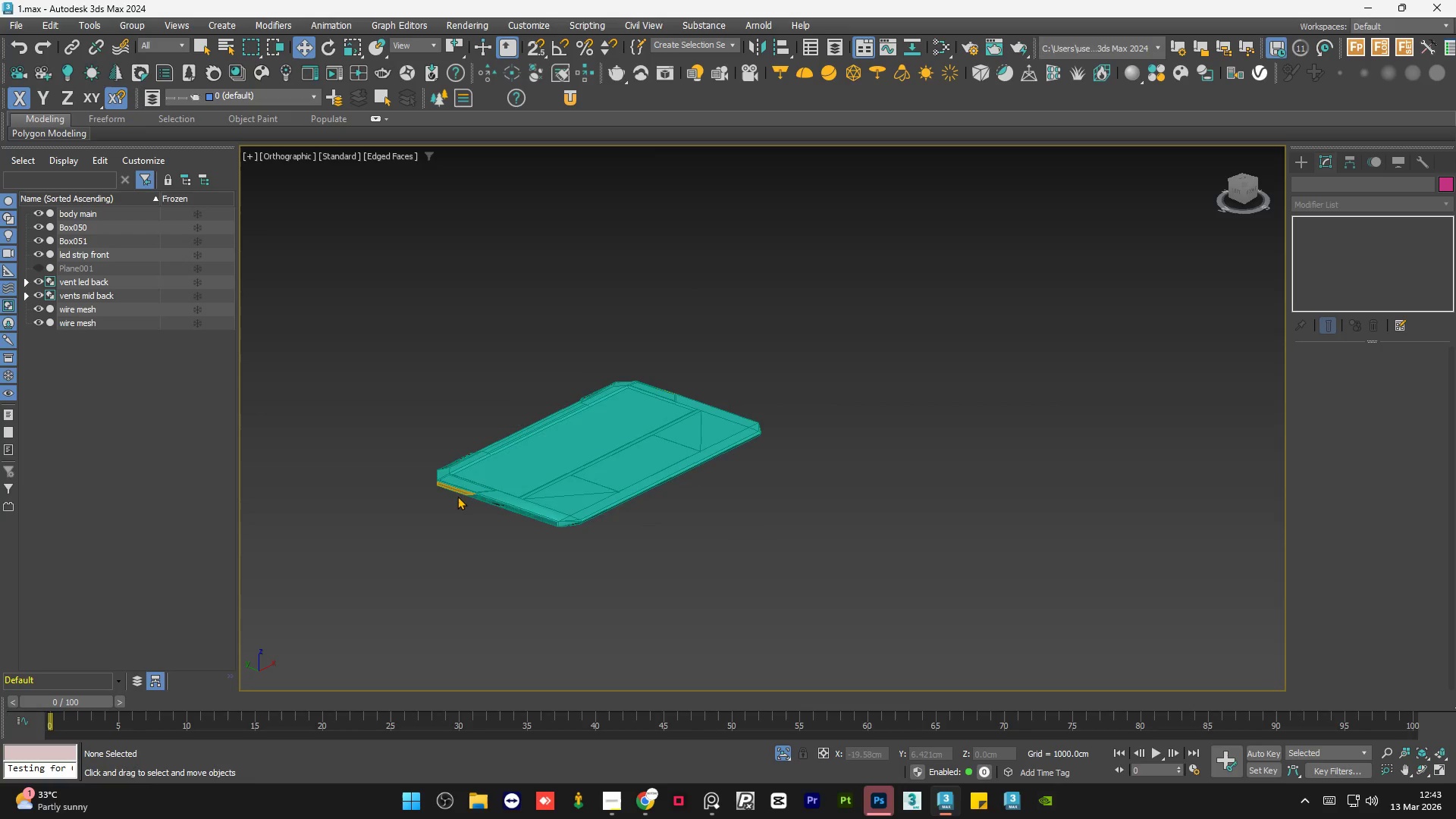 
scroll: coordinate [457, 496], scroll_direction: up, amount: 5.0
 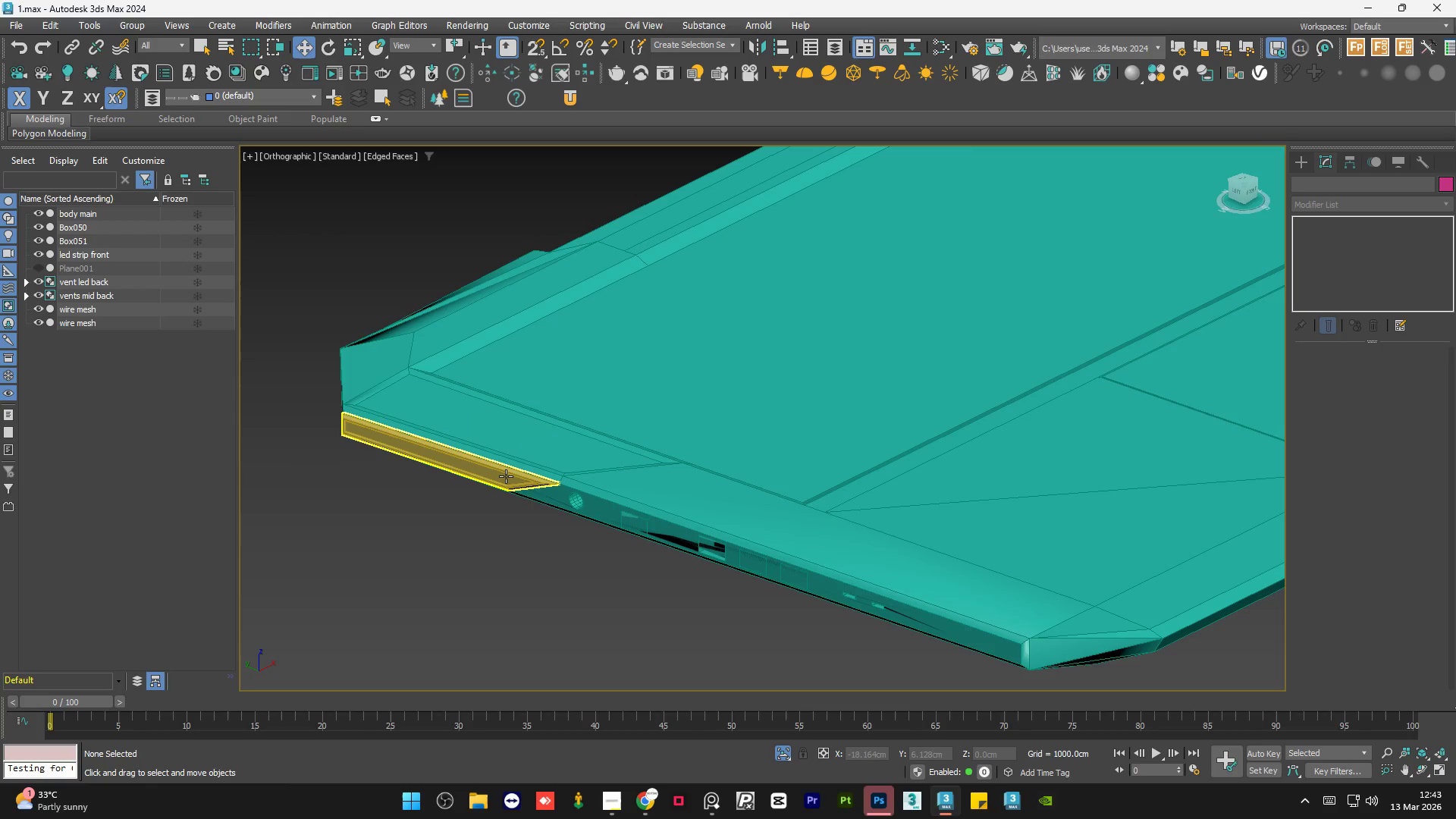 
left_click([506, 476])
 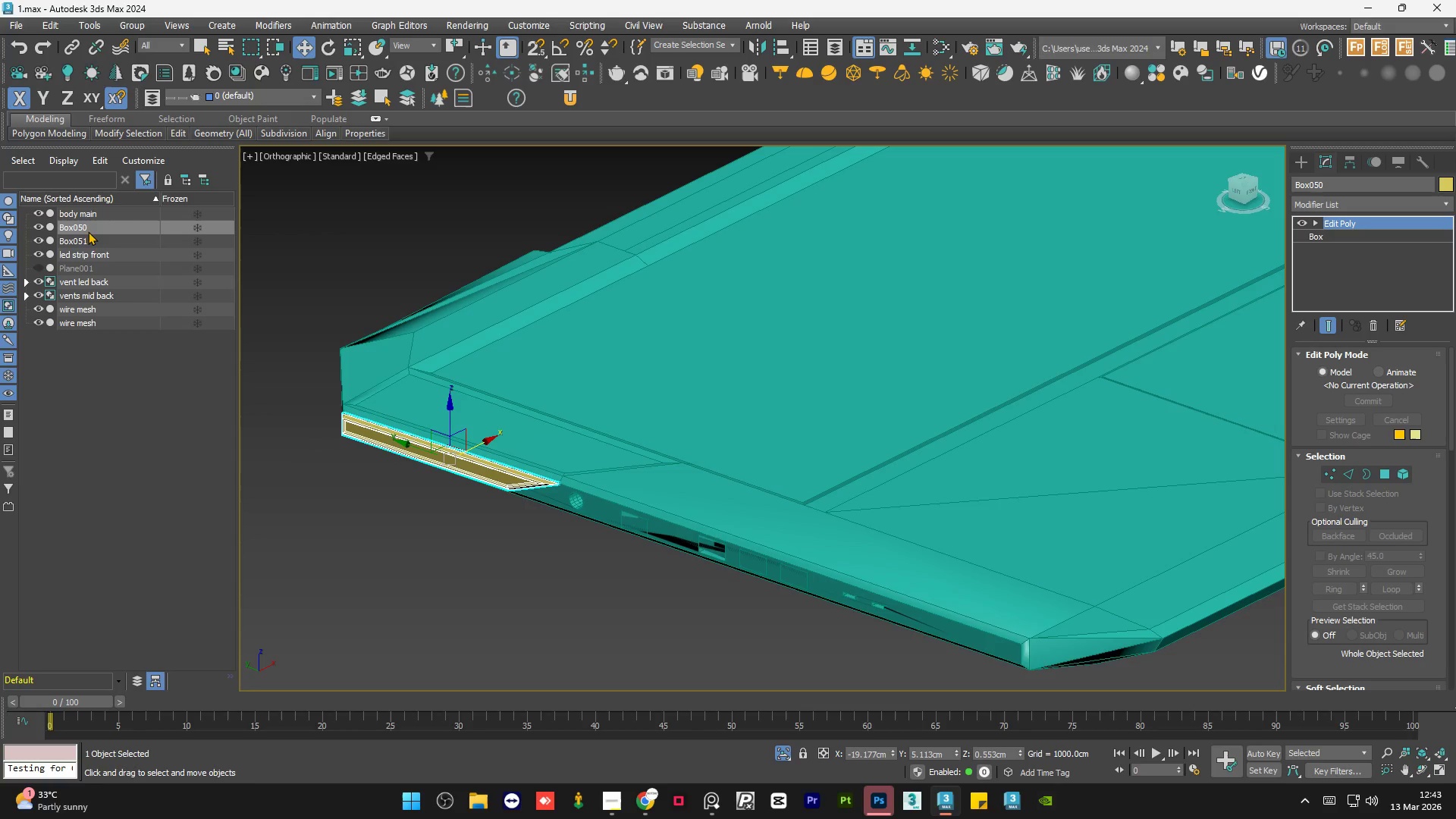 
left_click([77, 226])
 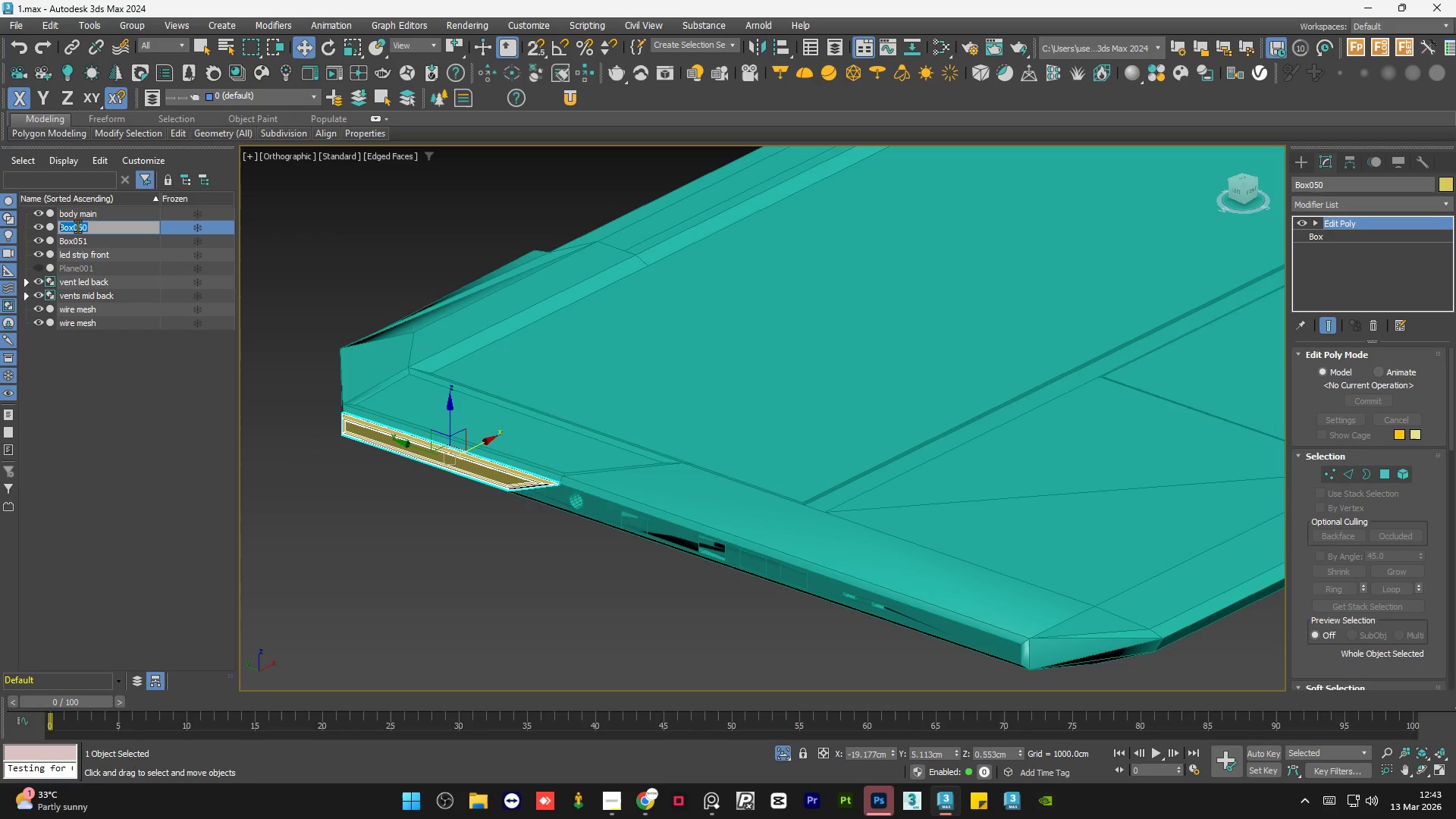 
type(vent left)
 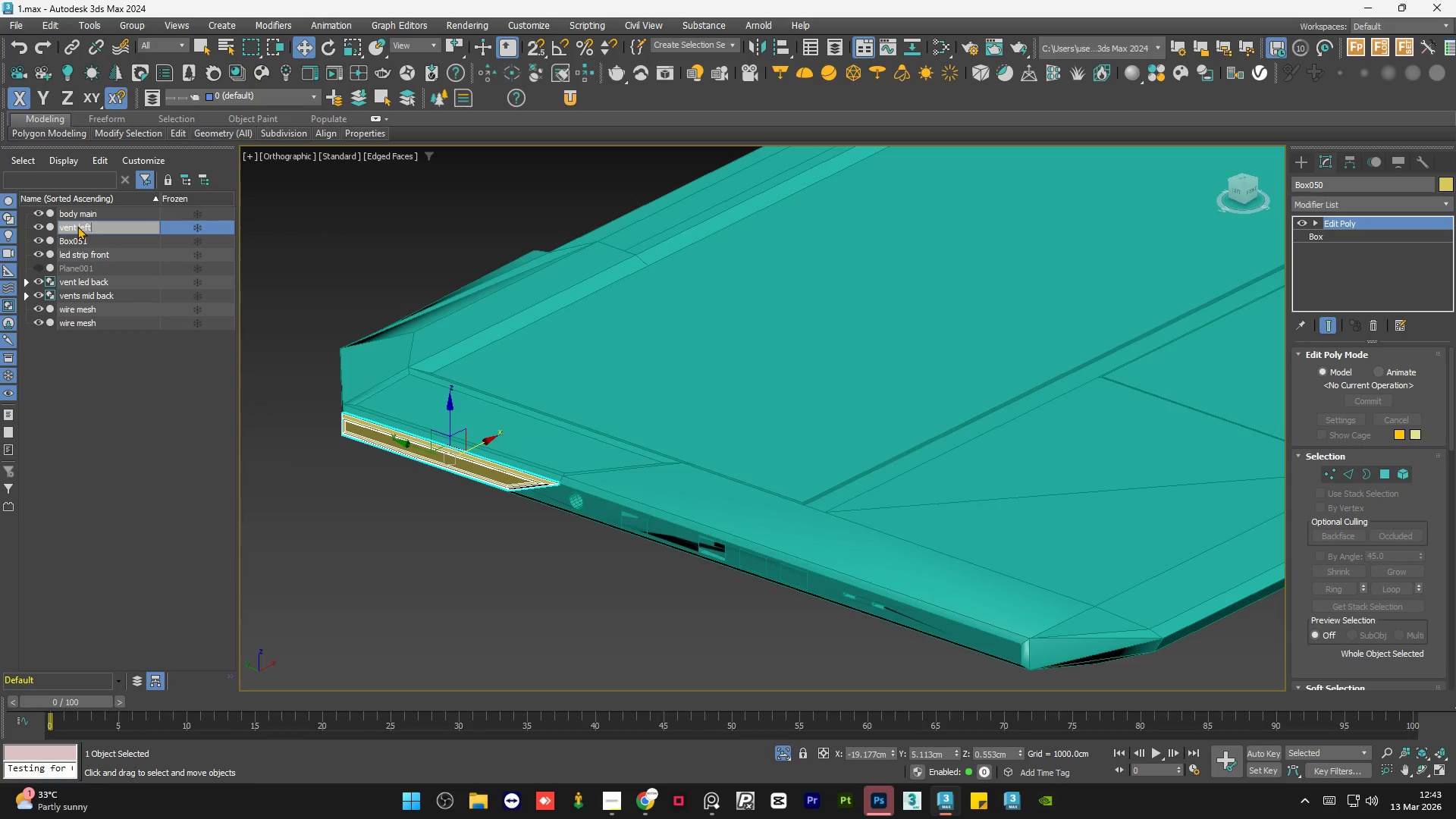 
key(Enter)
 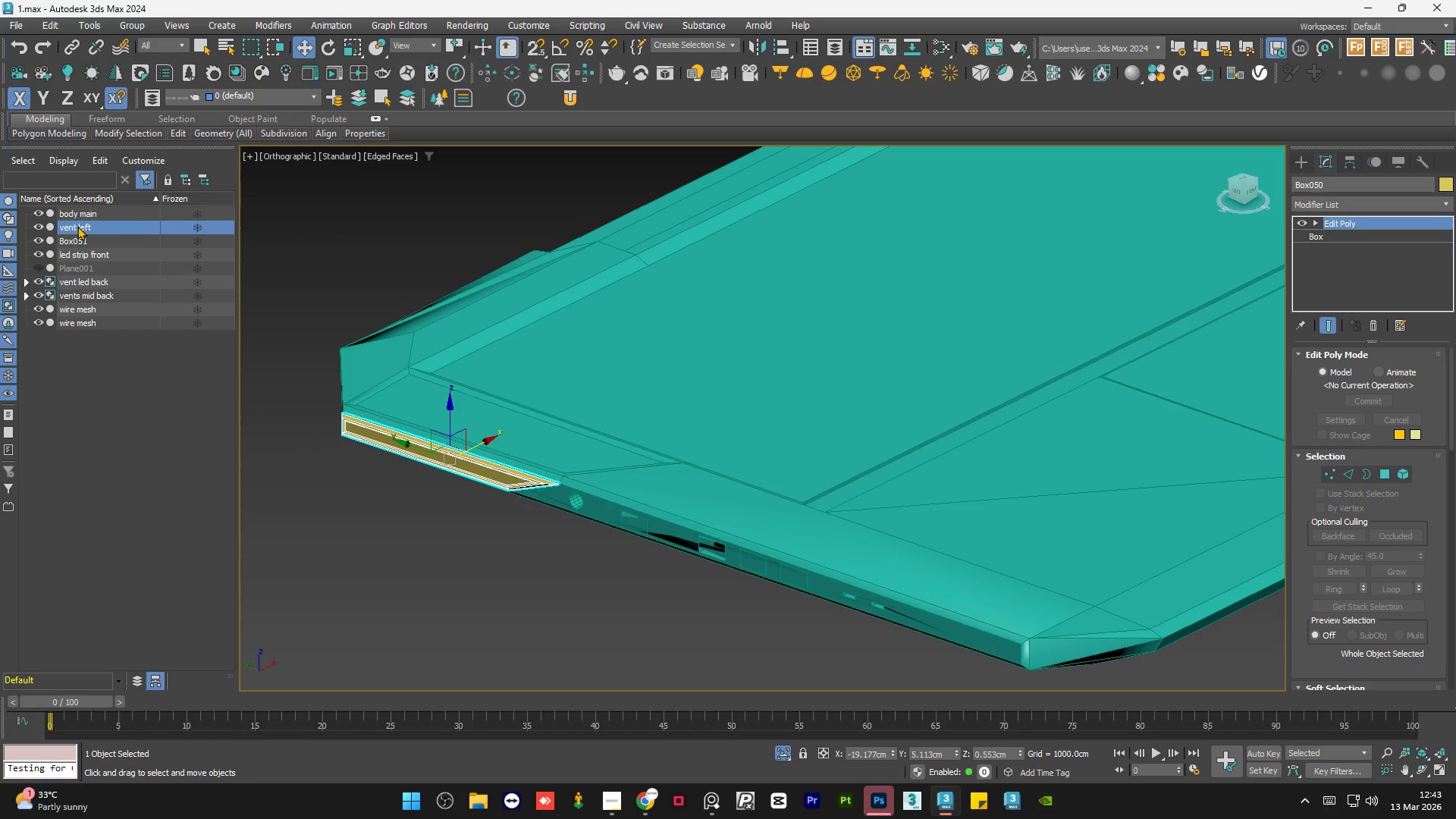 
left_click([73, 243])
 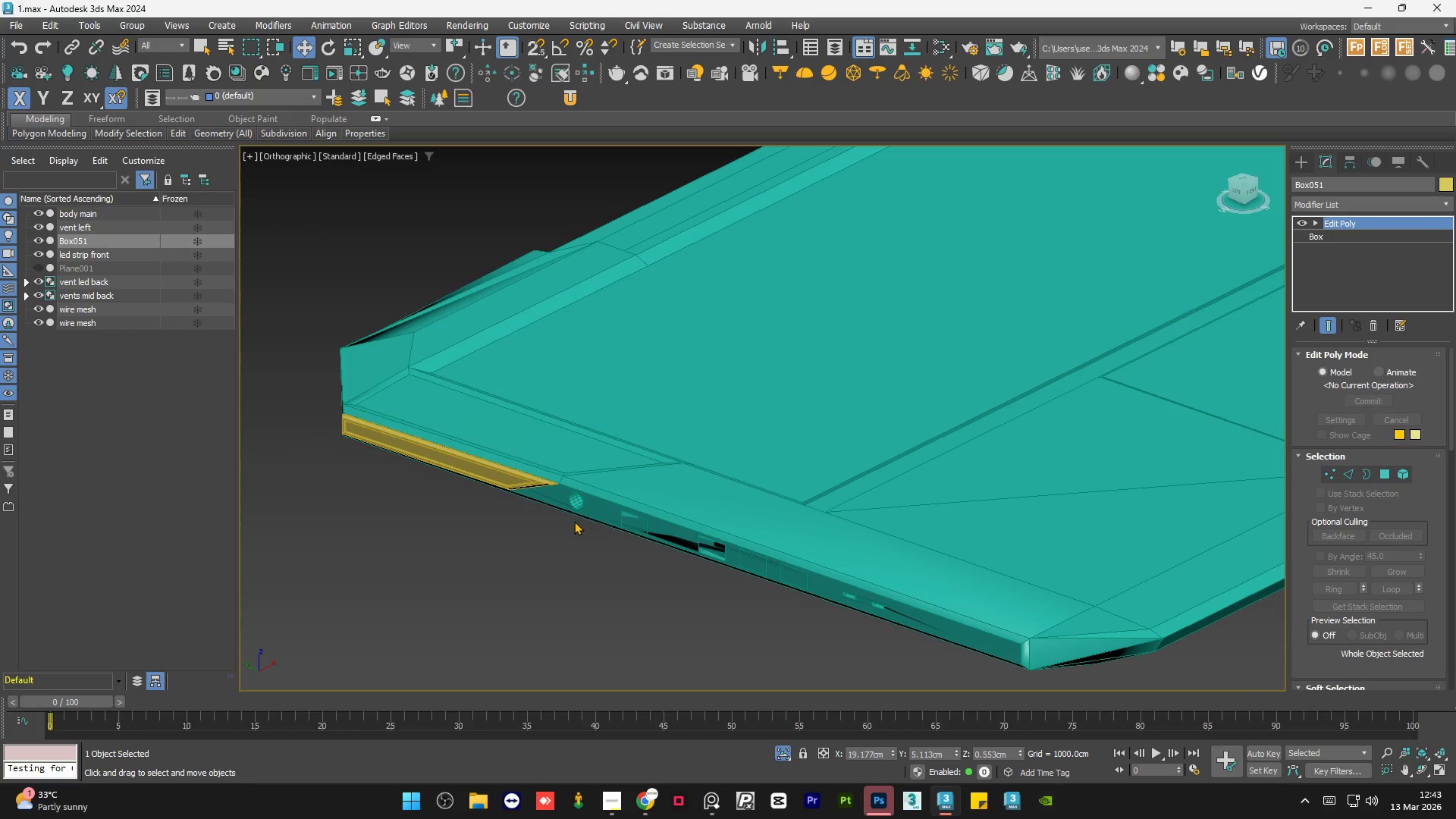 
scroll: coordinate [570, 520], scroll_direction: down, amount: 2.0
 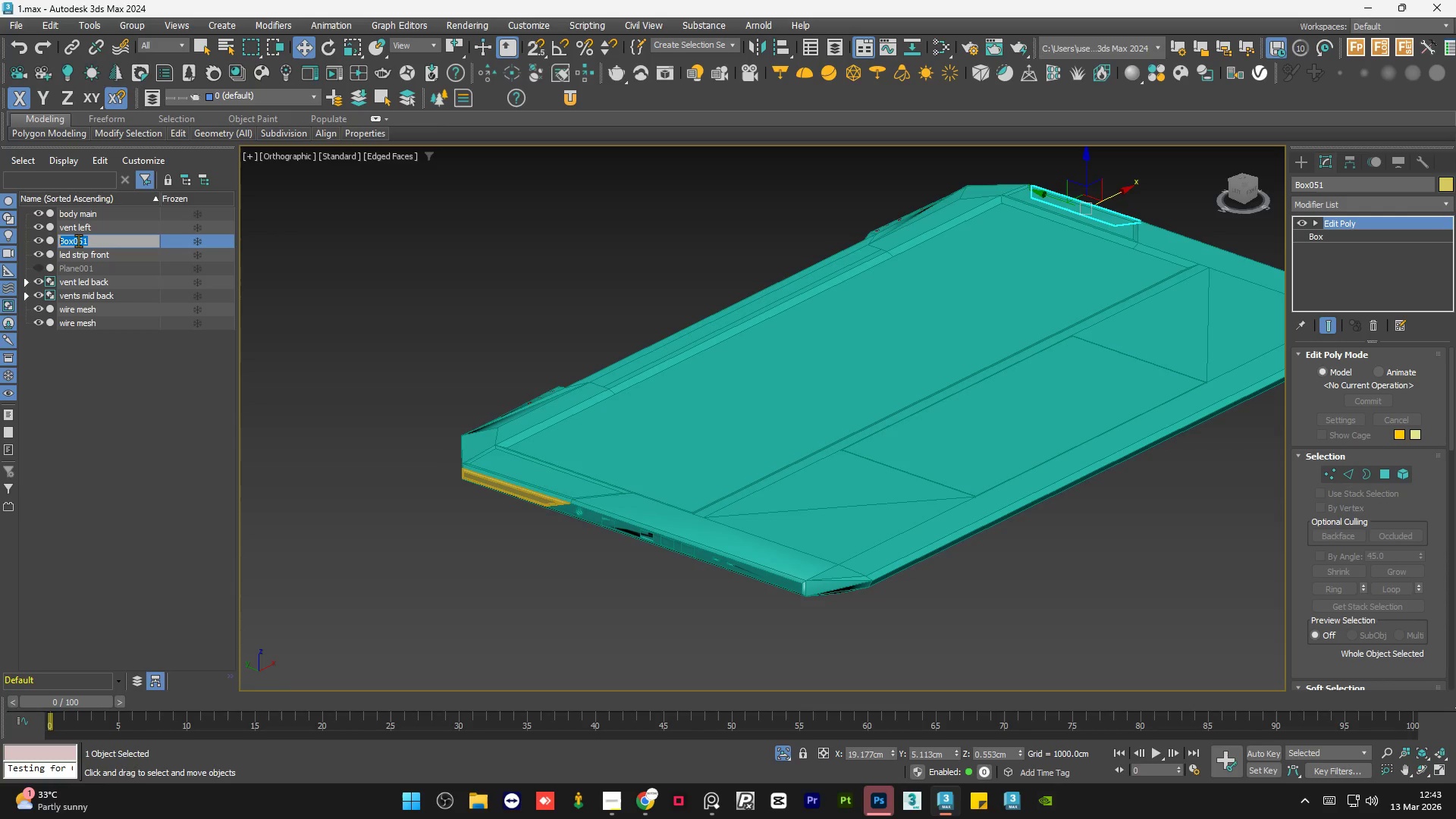 
type(vent right)
 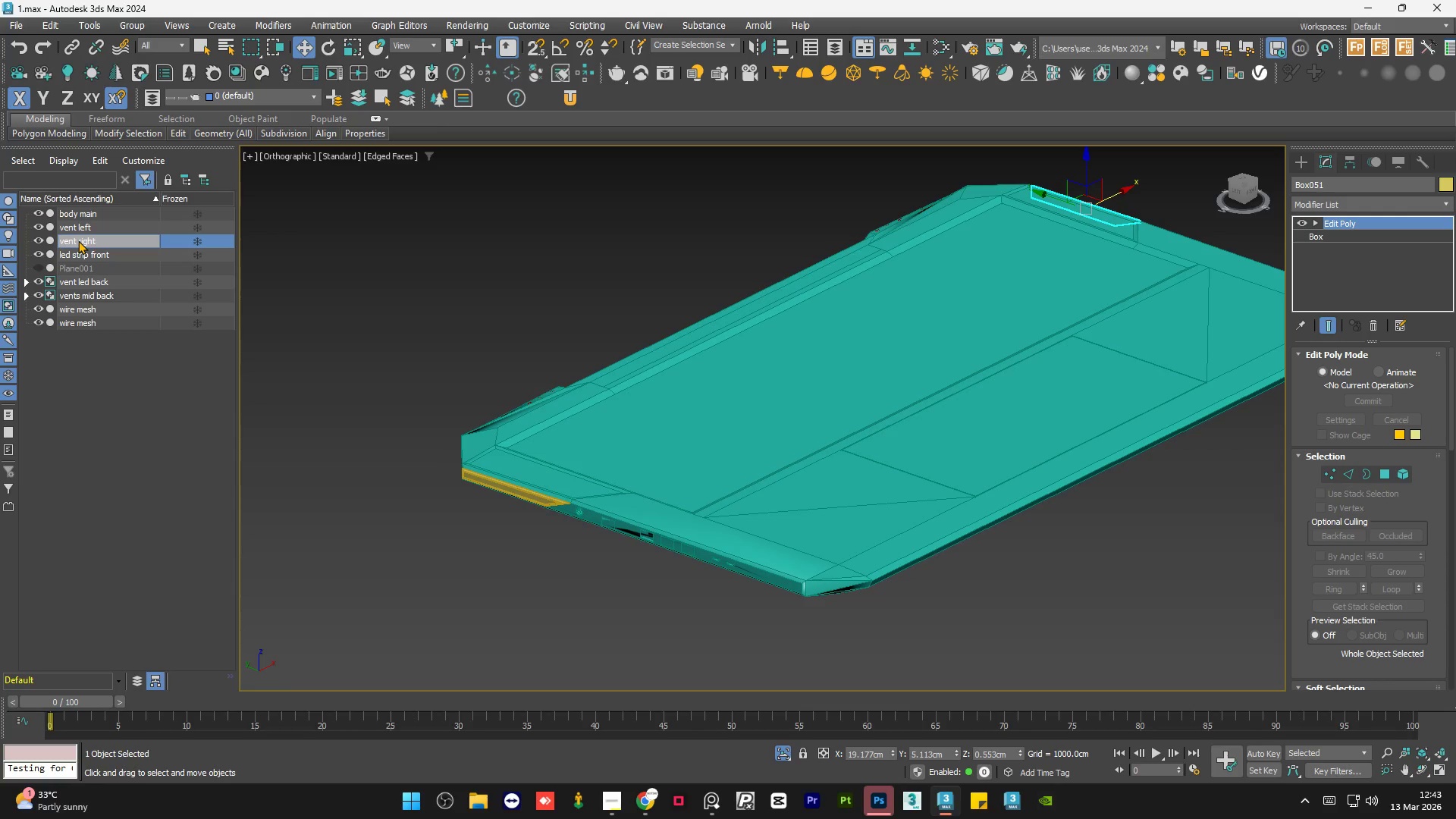 
key(Enter)
 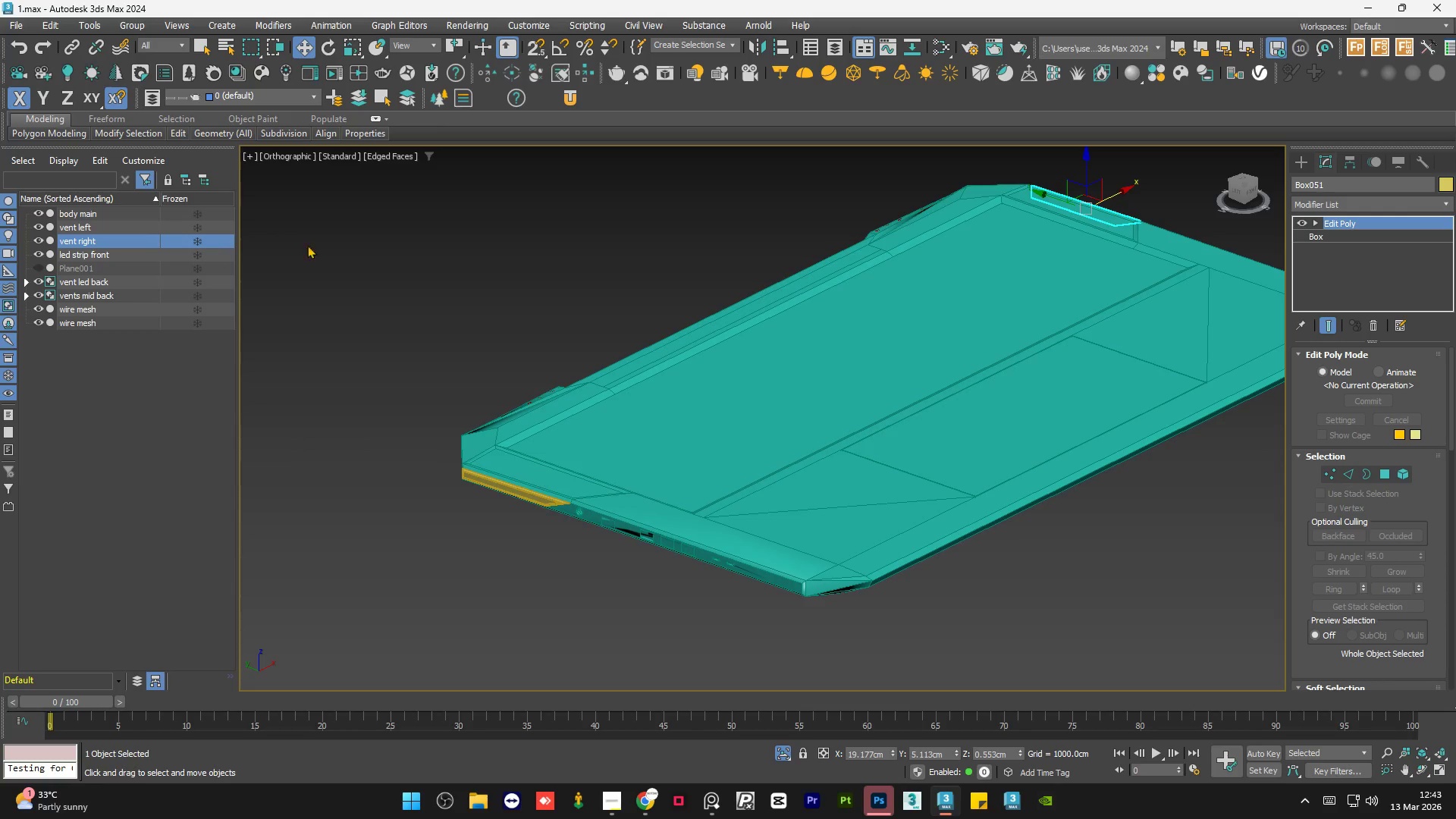 
left_click([413, 329])
 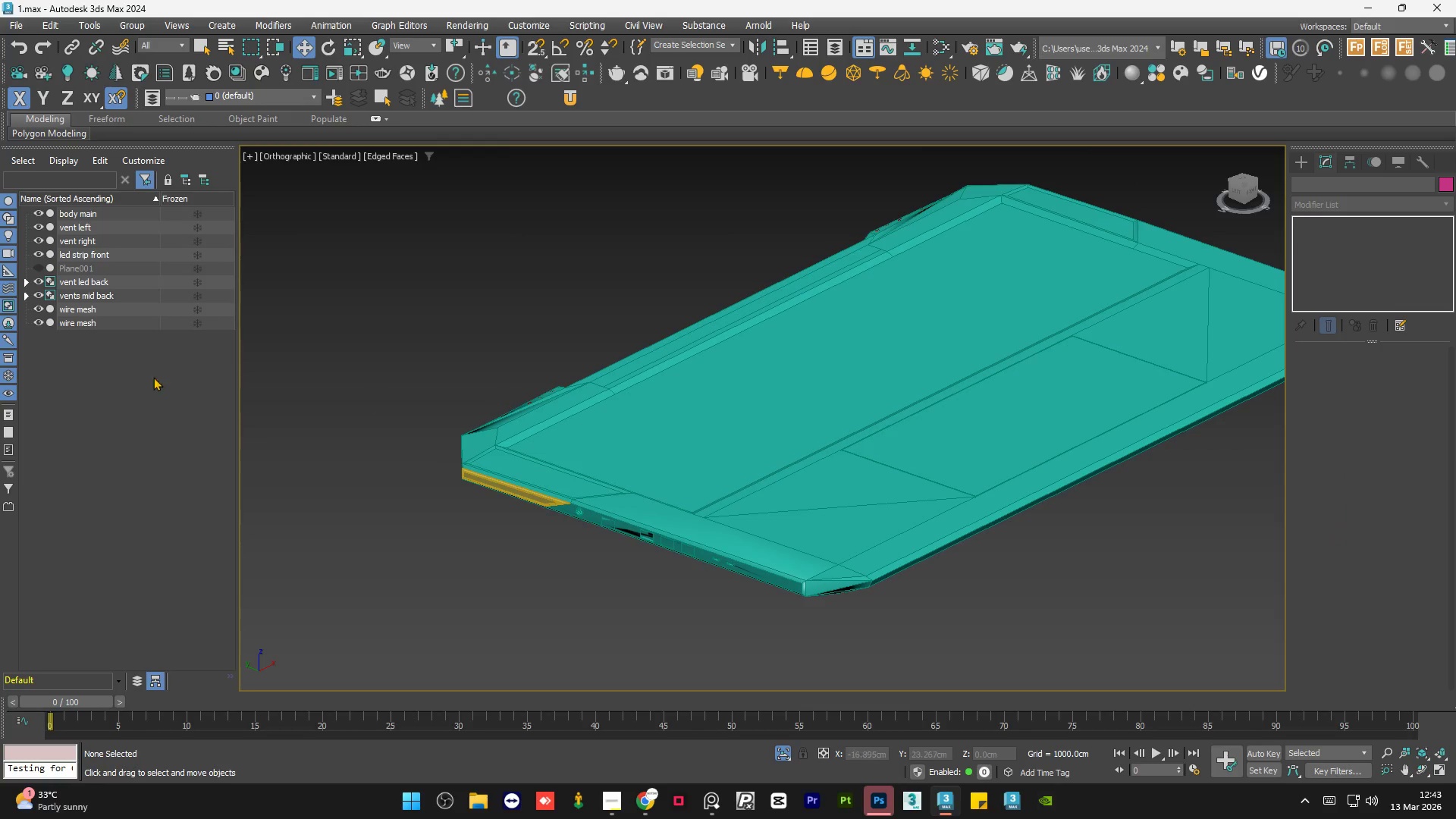 
wait(5.88)
 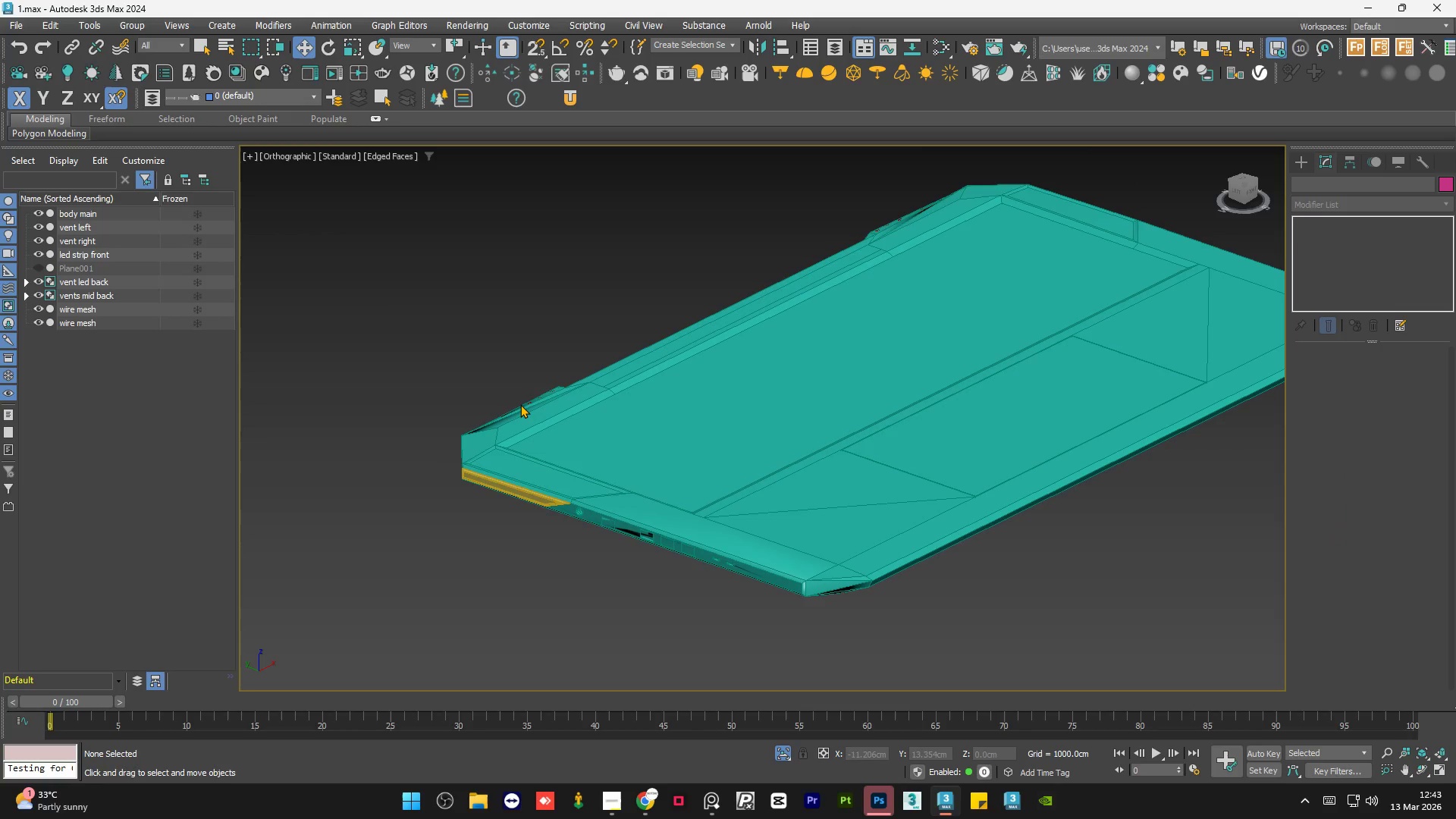 
left_click([120, 271])
 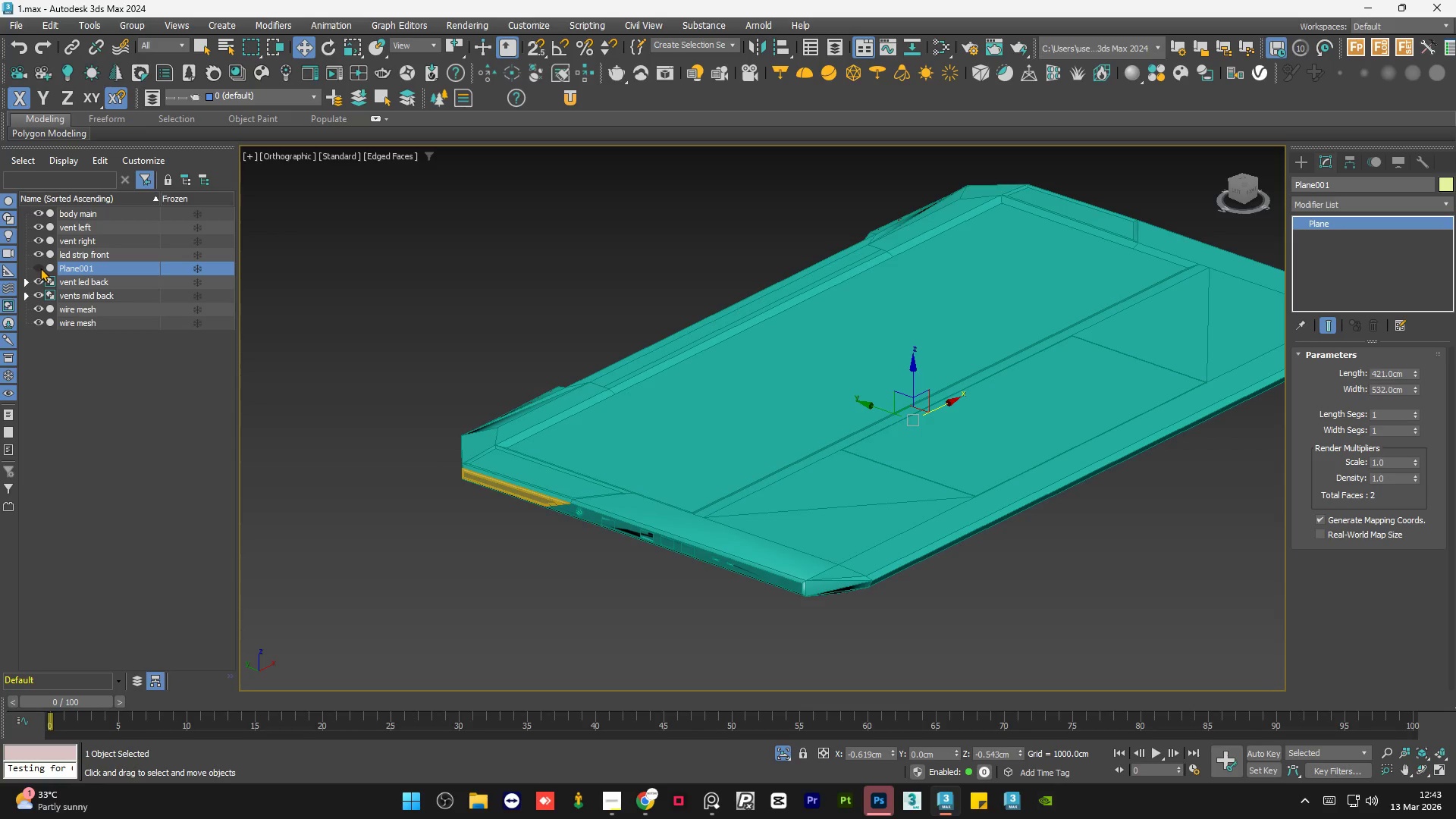 
left_click([40, 268])
 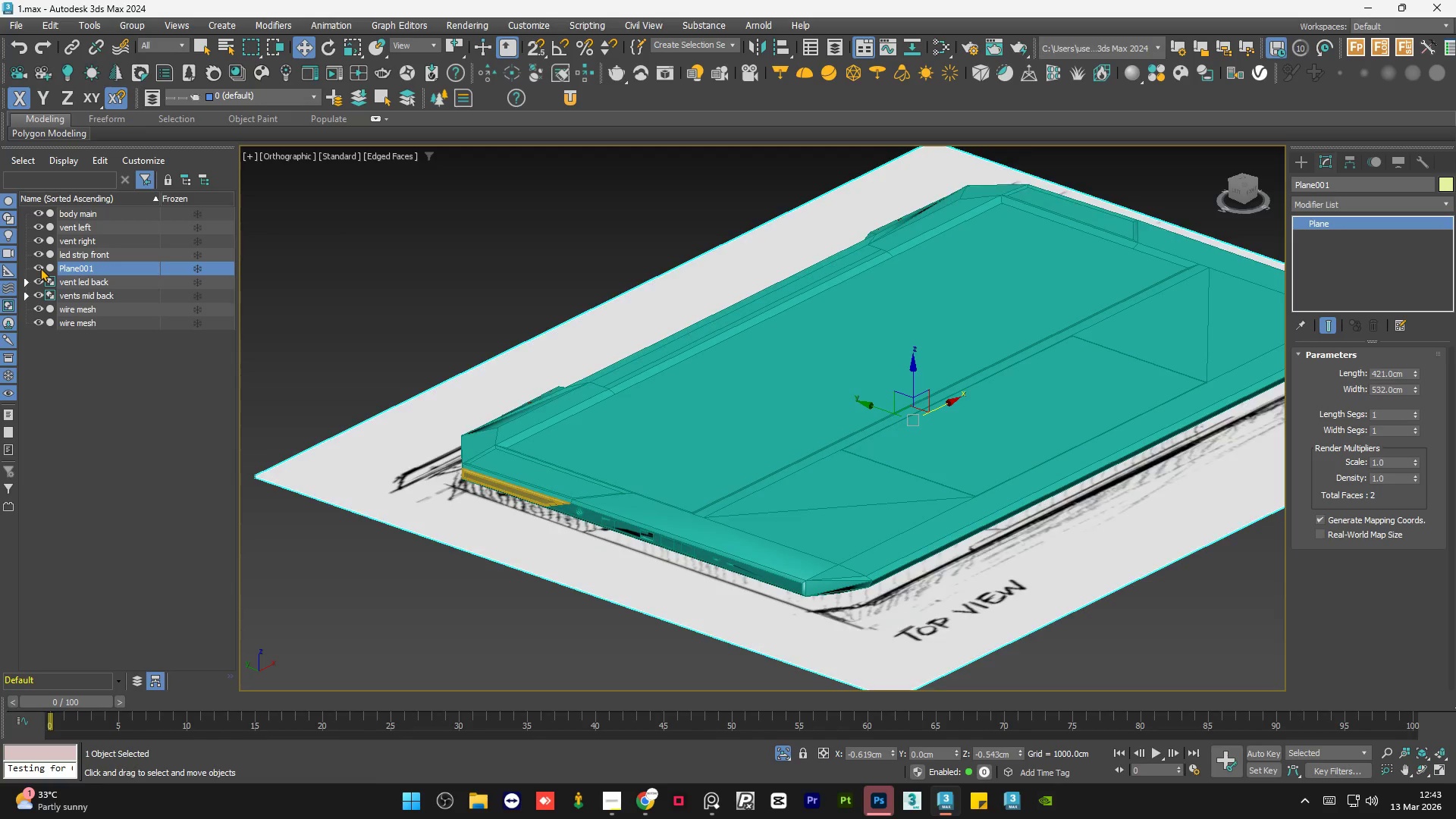 
double_click([40, 268])
 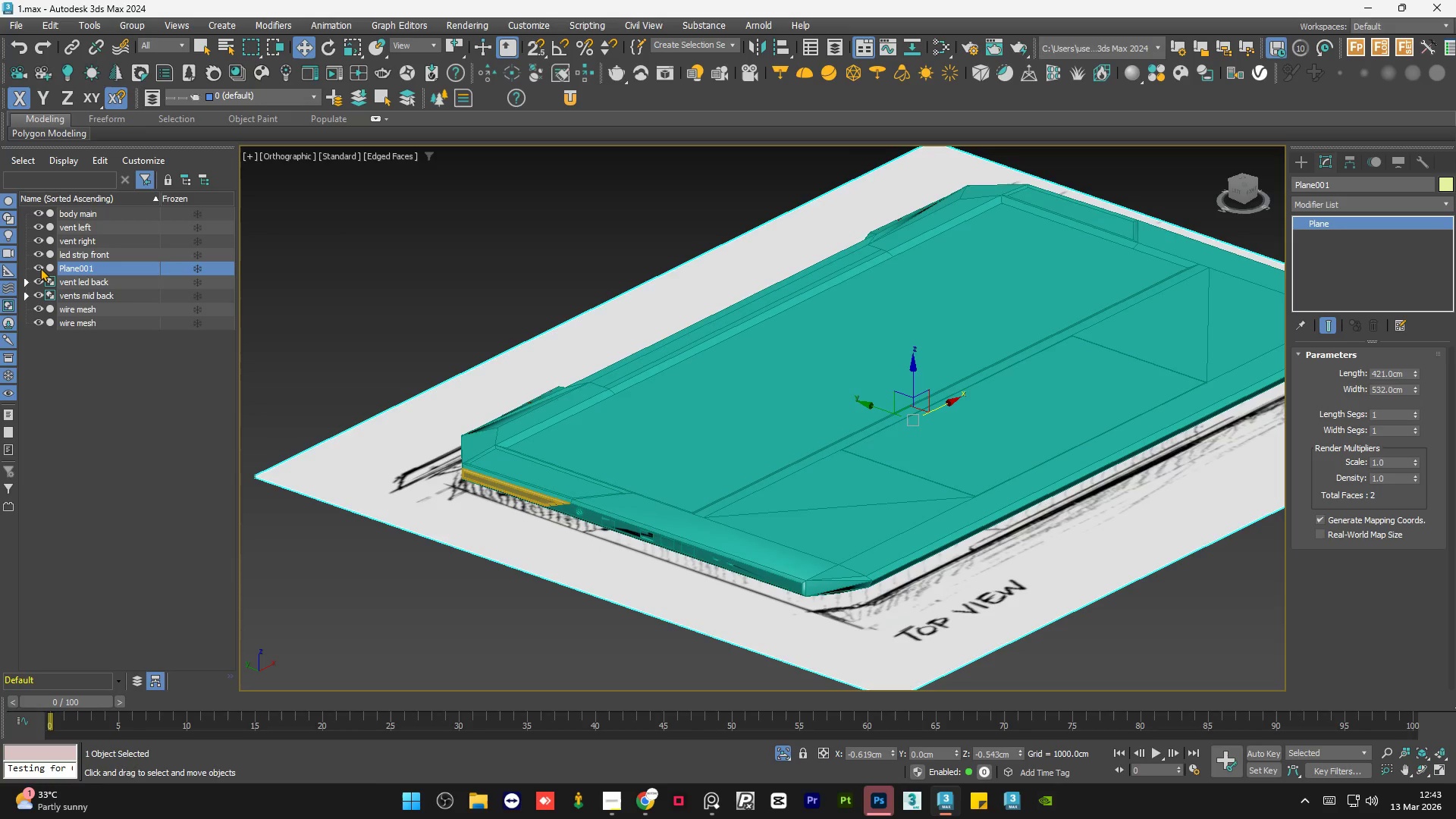 
left_click([40, 268])
 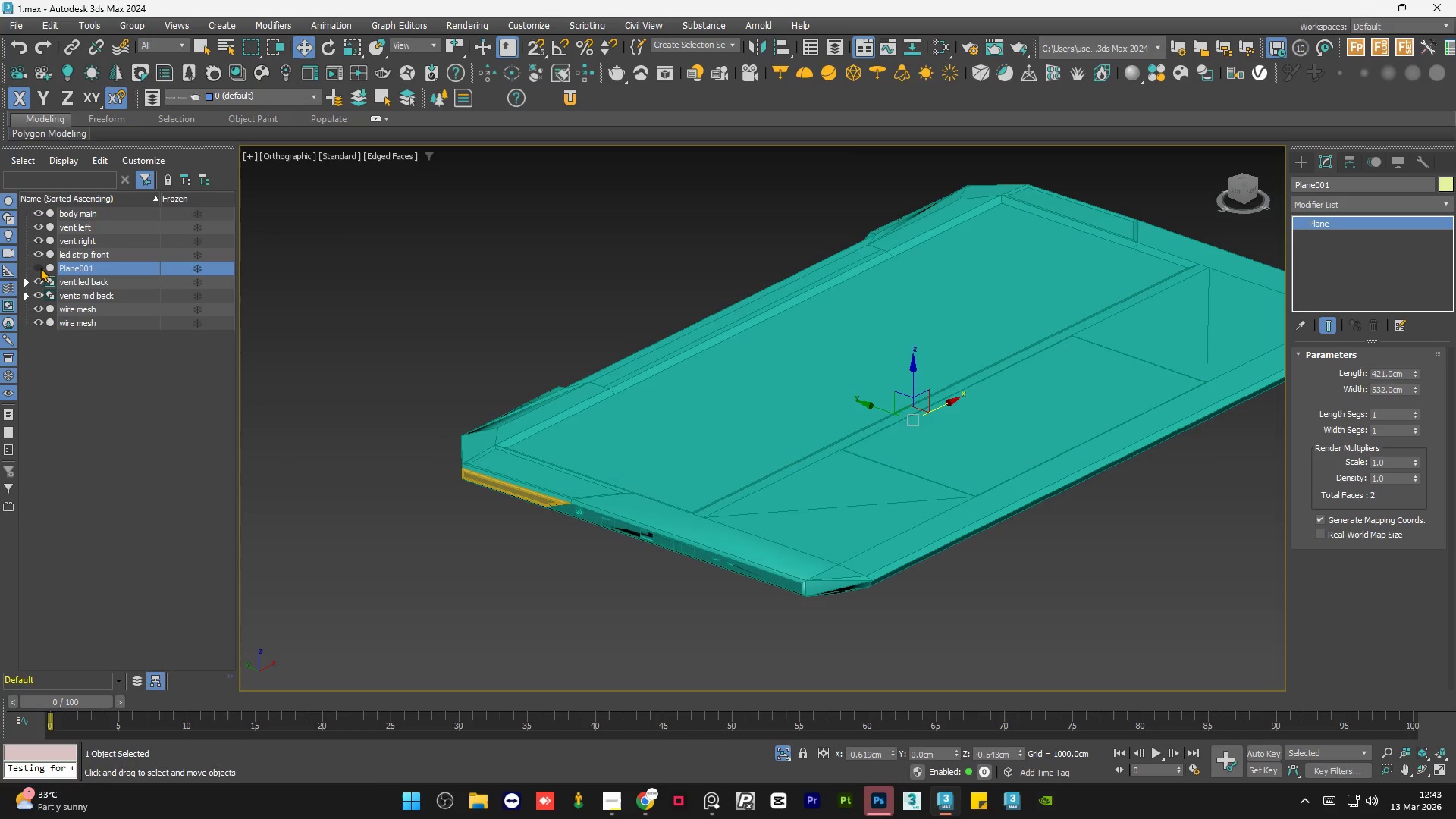 
left_click([40, 268])
 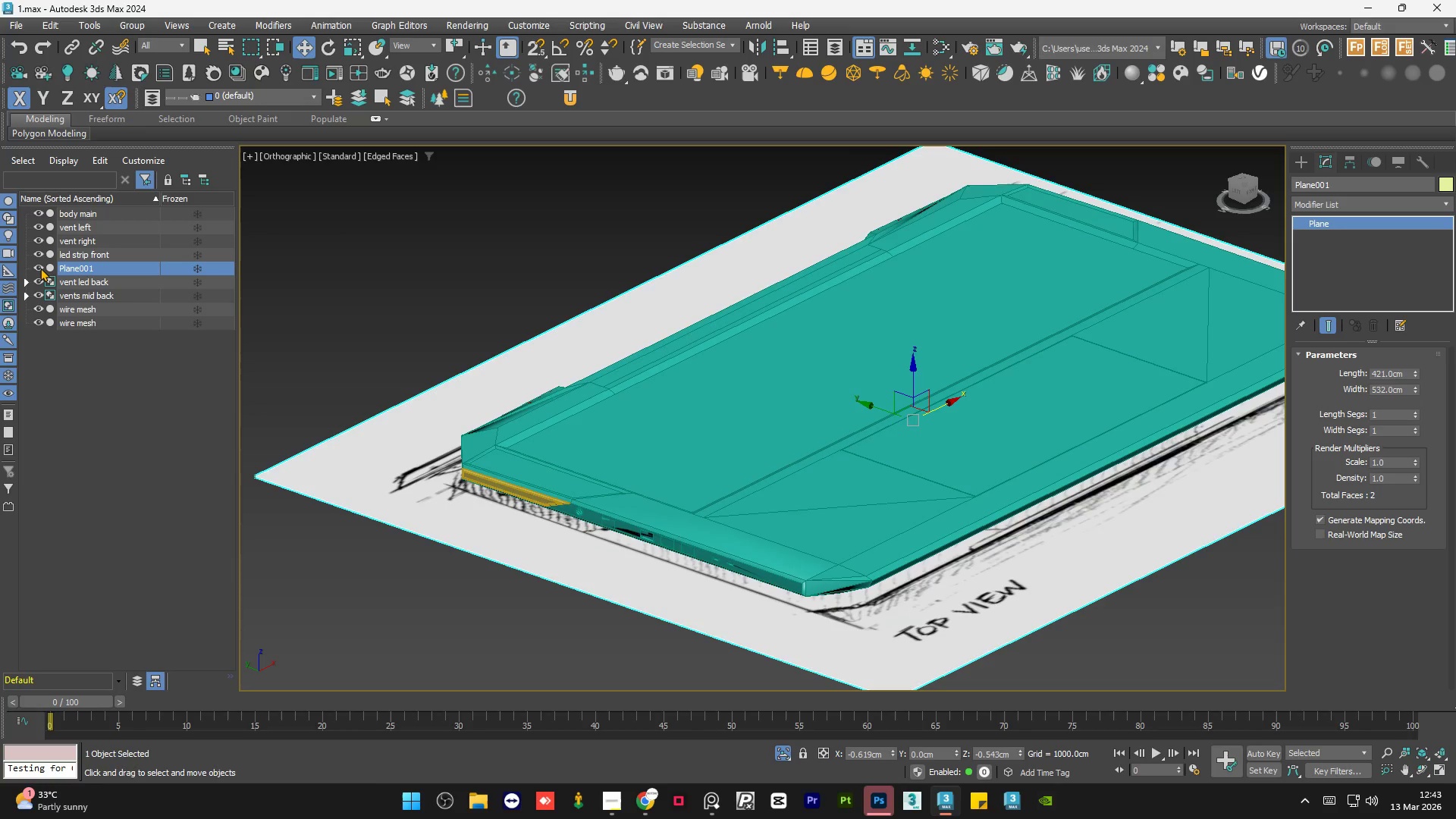 
left_click([40, 268])
 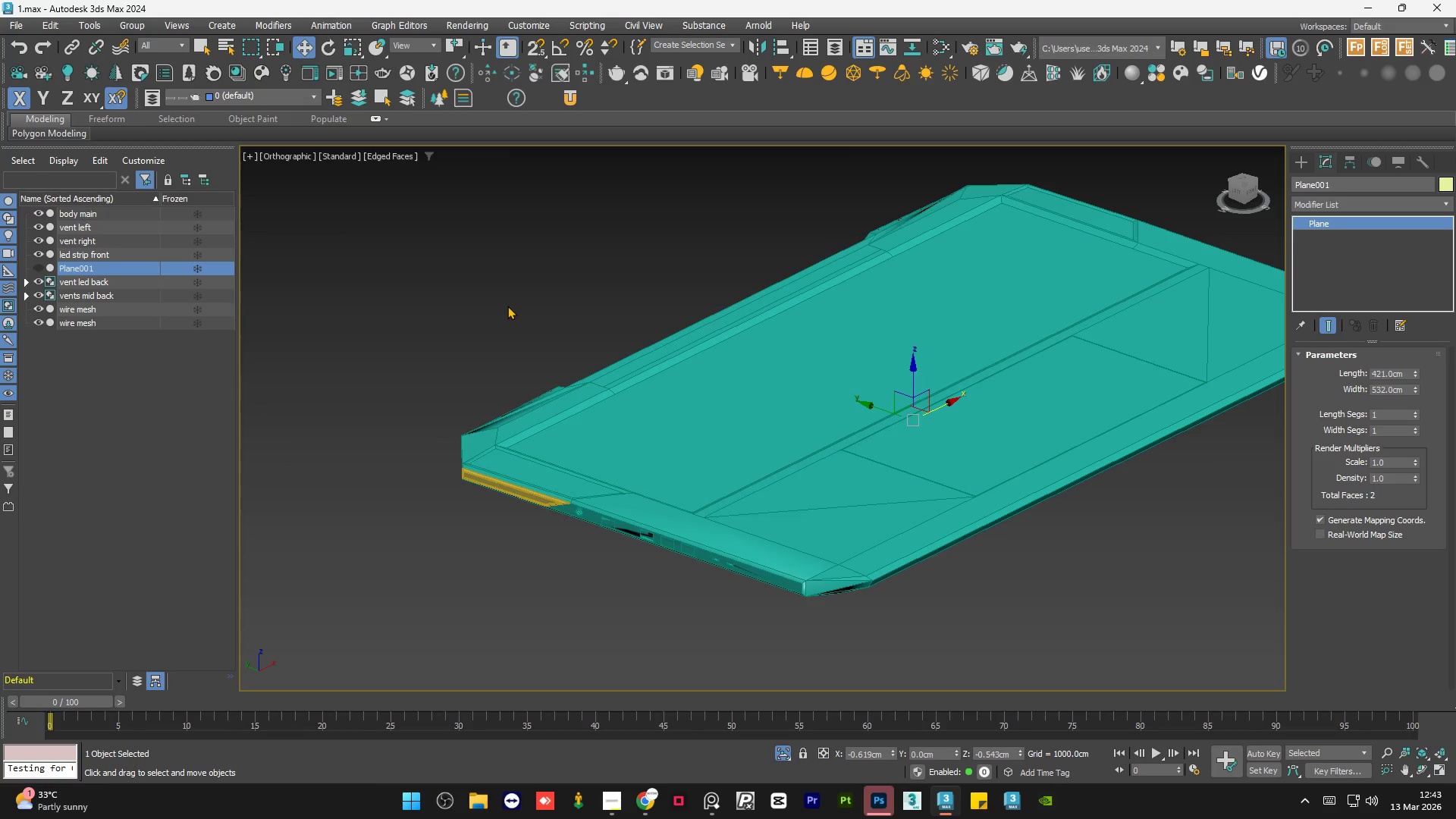 
left_click([507, 306])
 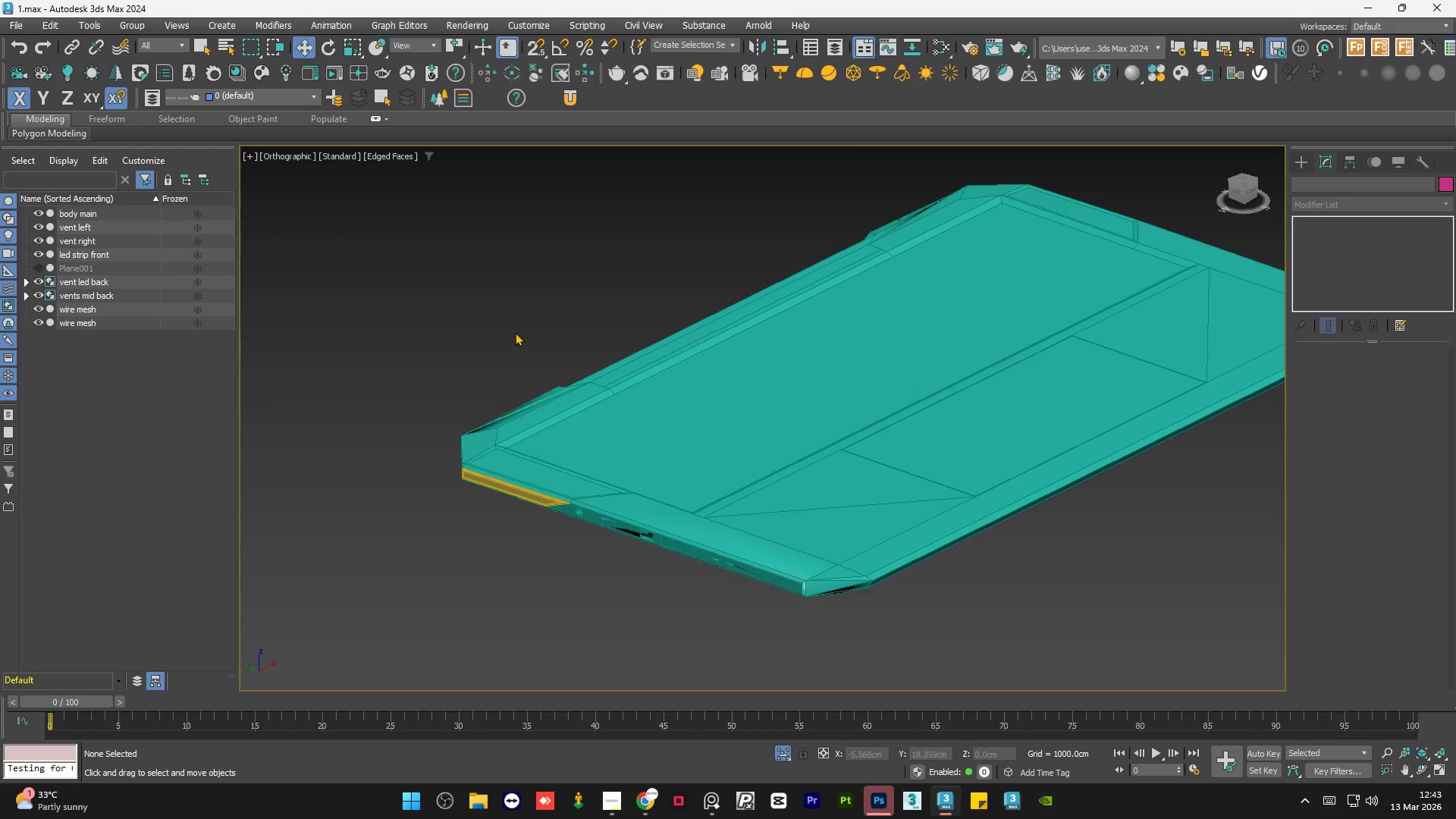 
left_click([637, 421])
 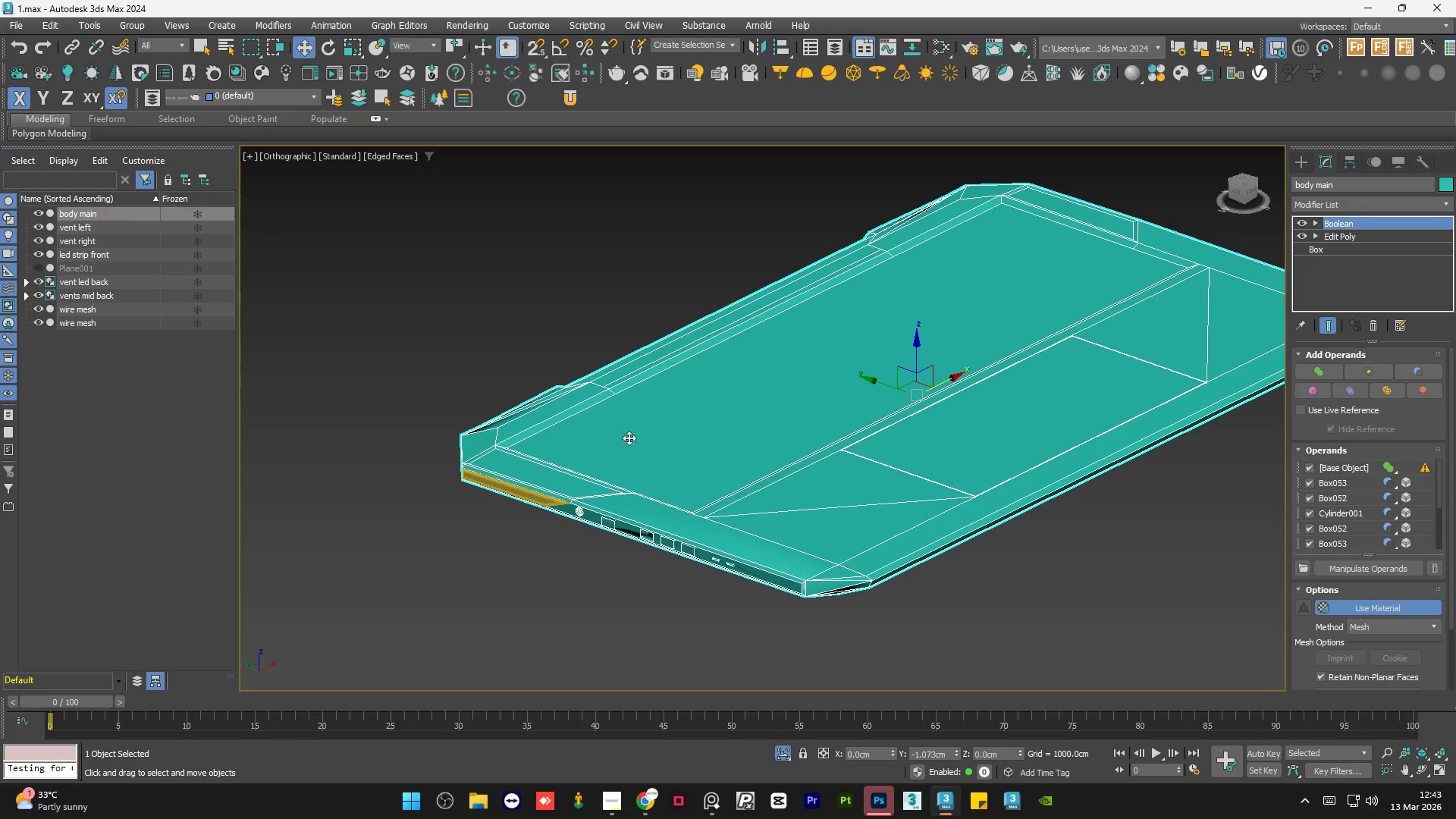 
left_click([582, 598])
 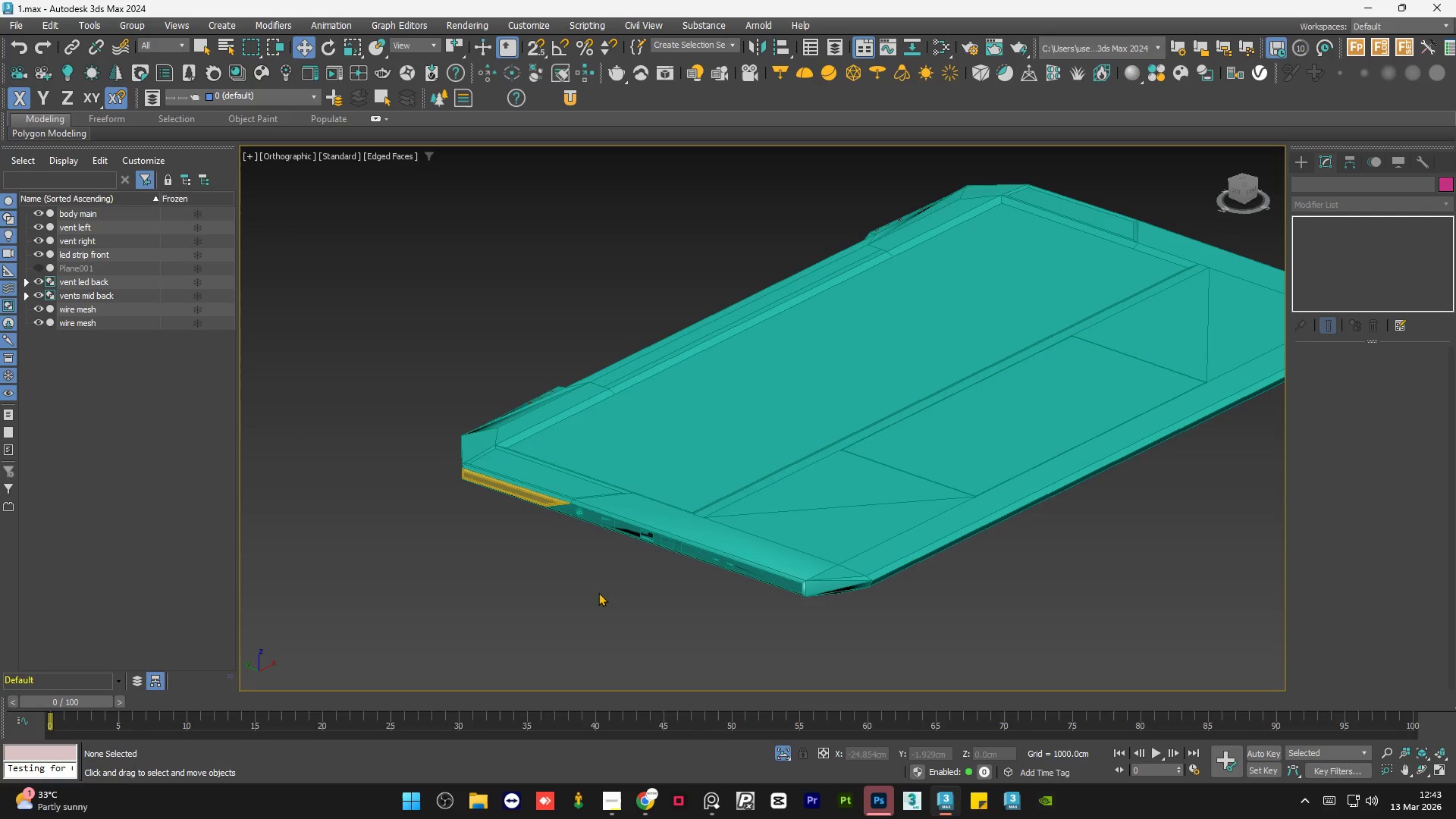 
hold_key(key=AltLeft, duration=1.11)
scroll: coordinate [419, 492], scroll_direction: up, amount: 11.0
 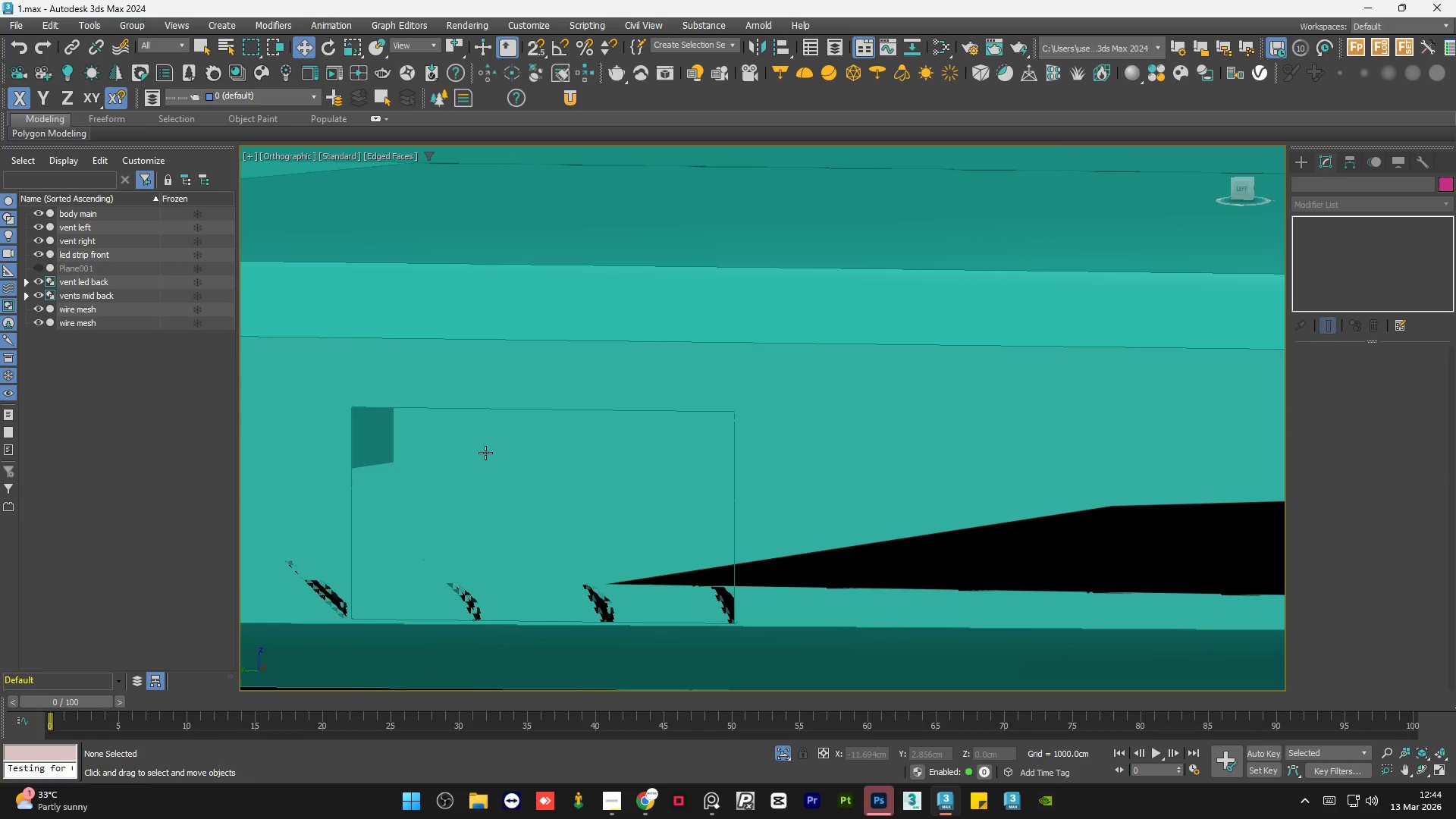 
key(F4)
 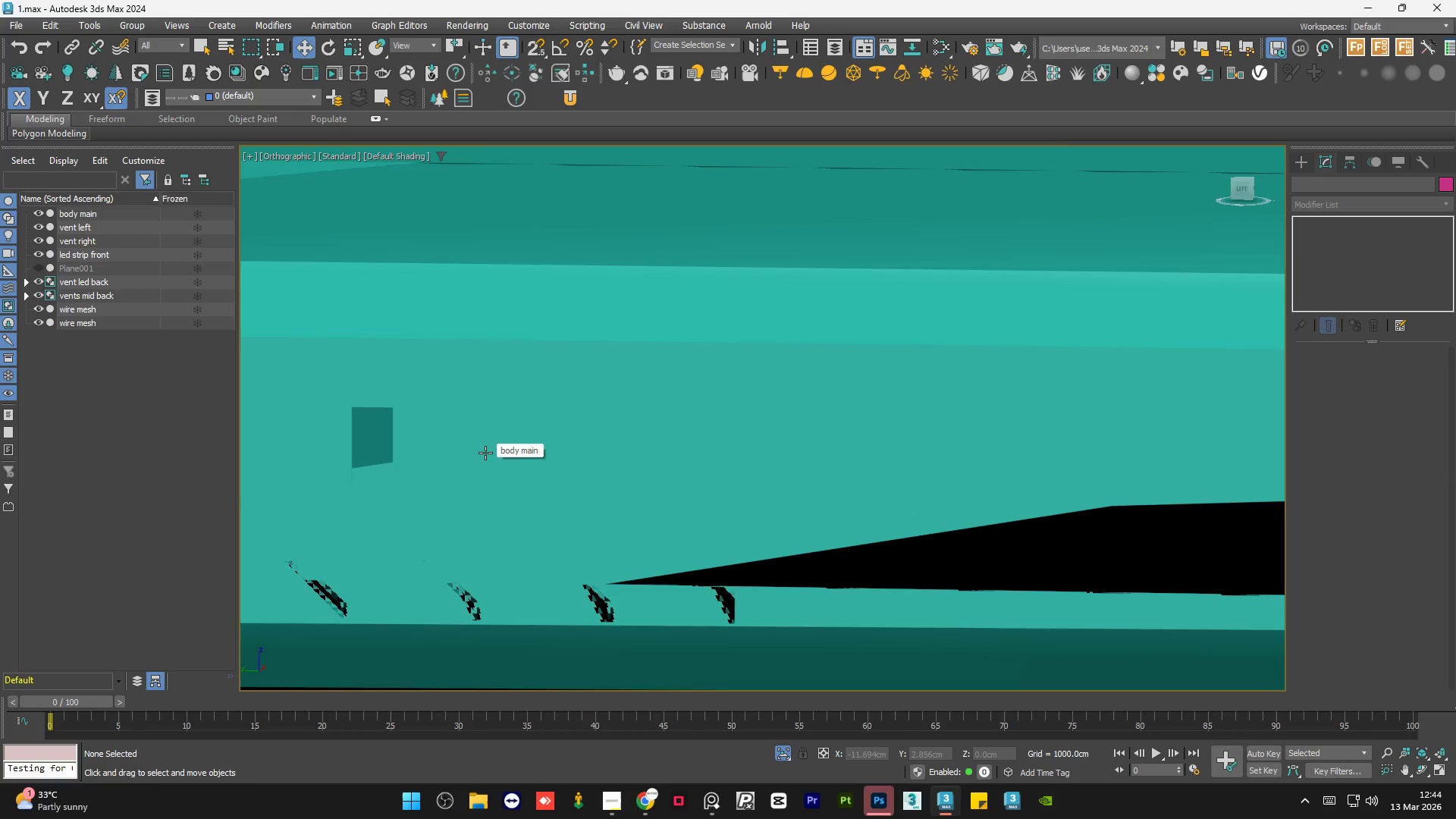 
key(F4)
 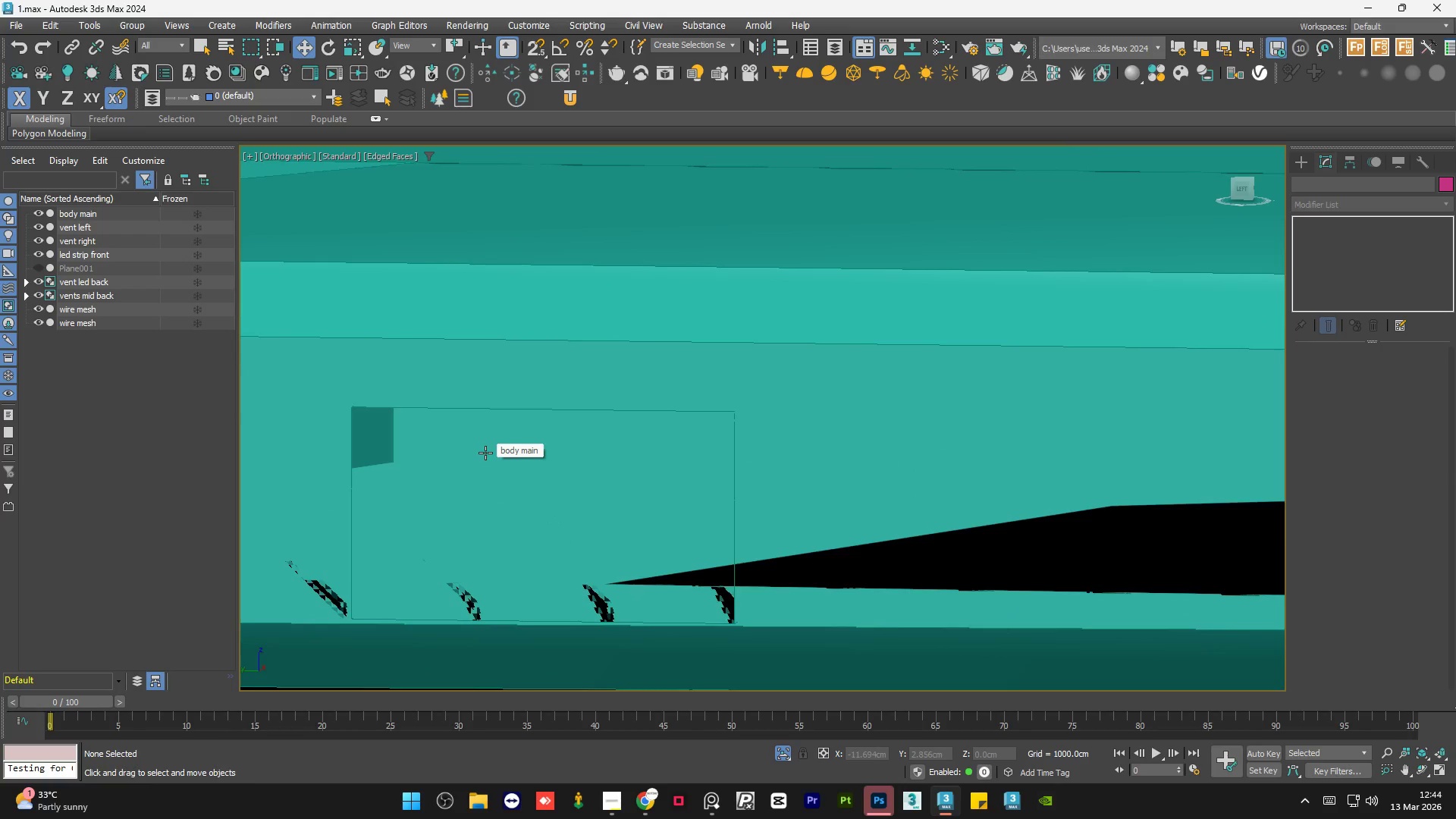 
scroll: coordinate [485, 453], scroll_direction: down, amount: 3.0
 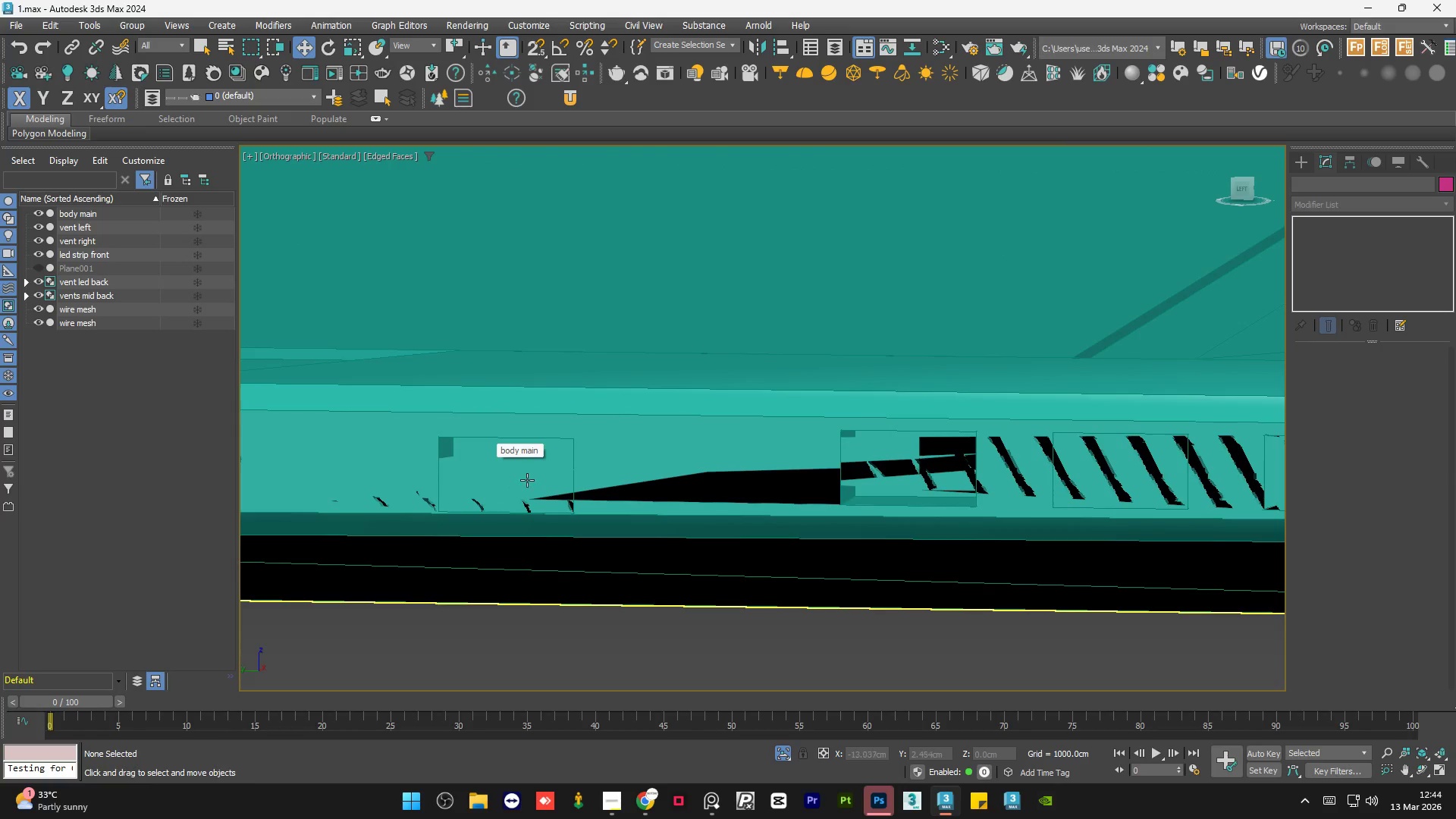 
hold_key(key=AltLeft, duration=1.08)
 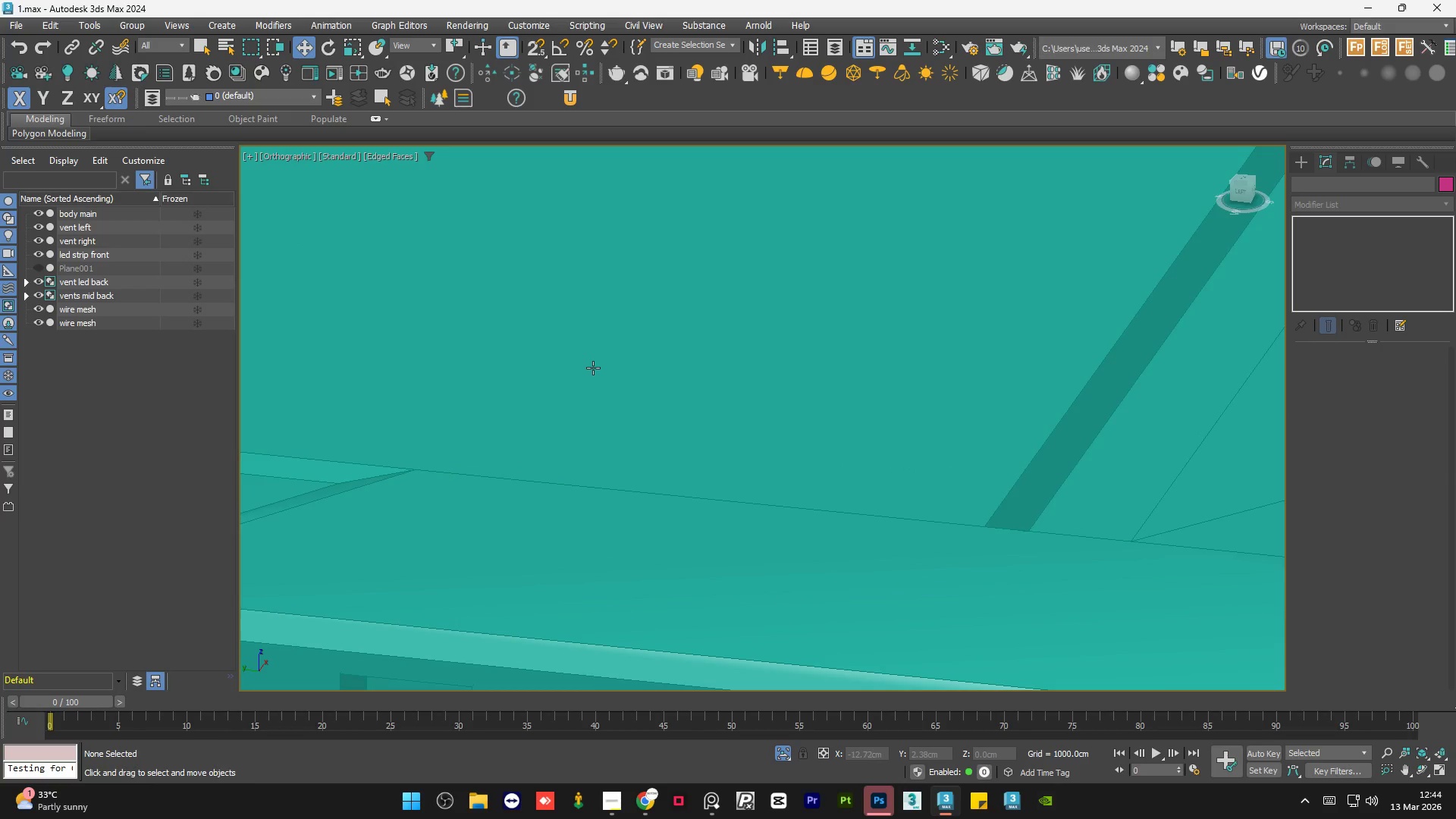 
hold_key(key=AltLeft, duration=0.73)
 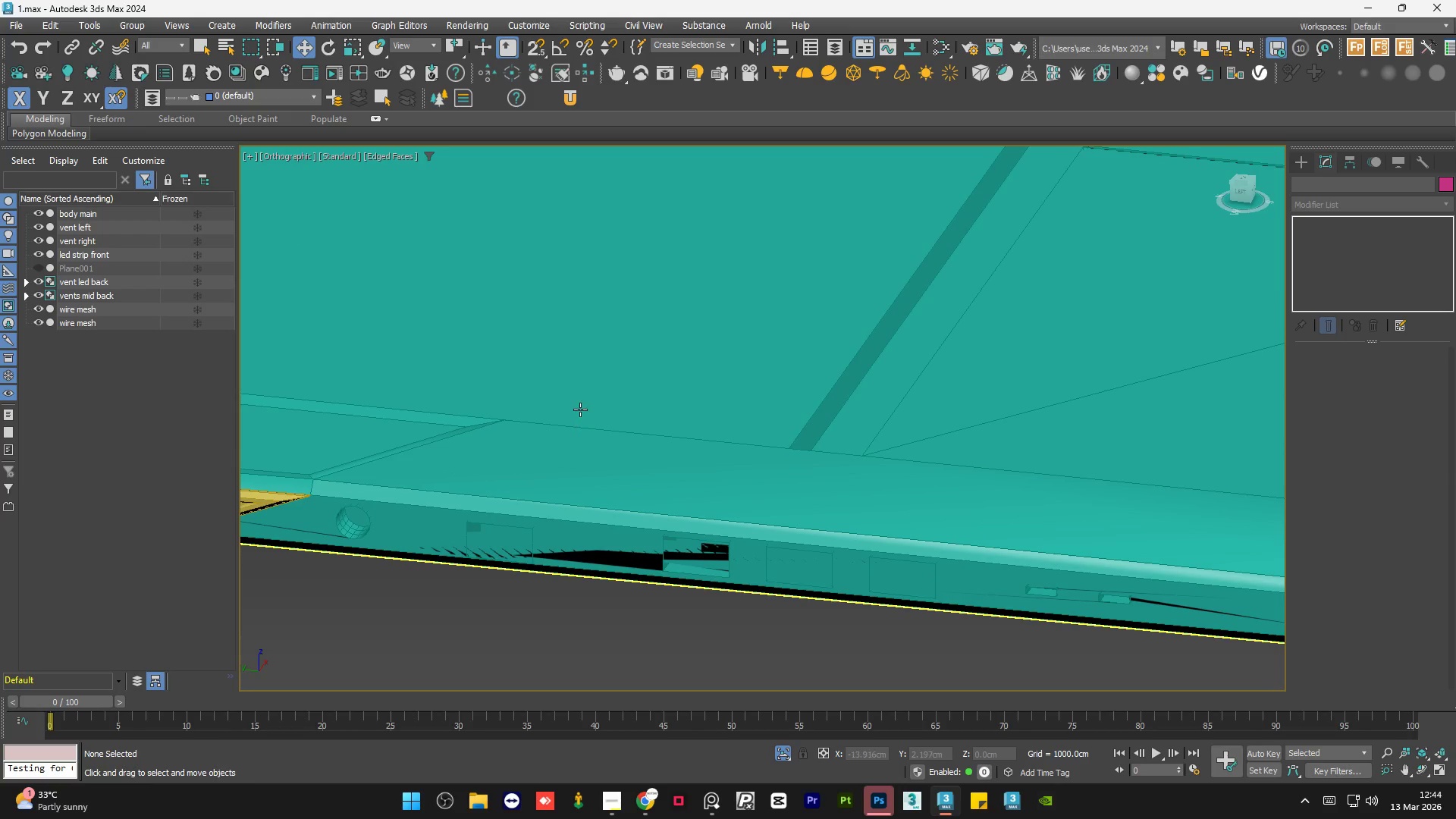 
scroll: coordinate [593, 372], scroll_direction: down, amount: 2.0
 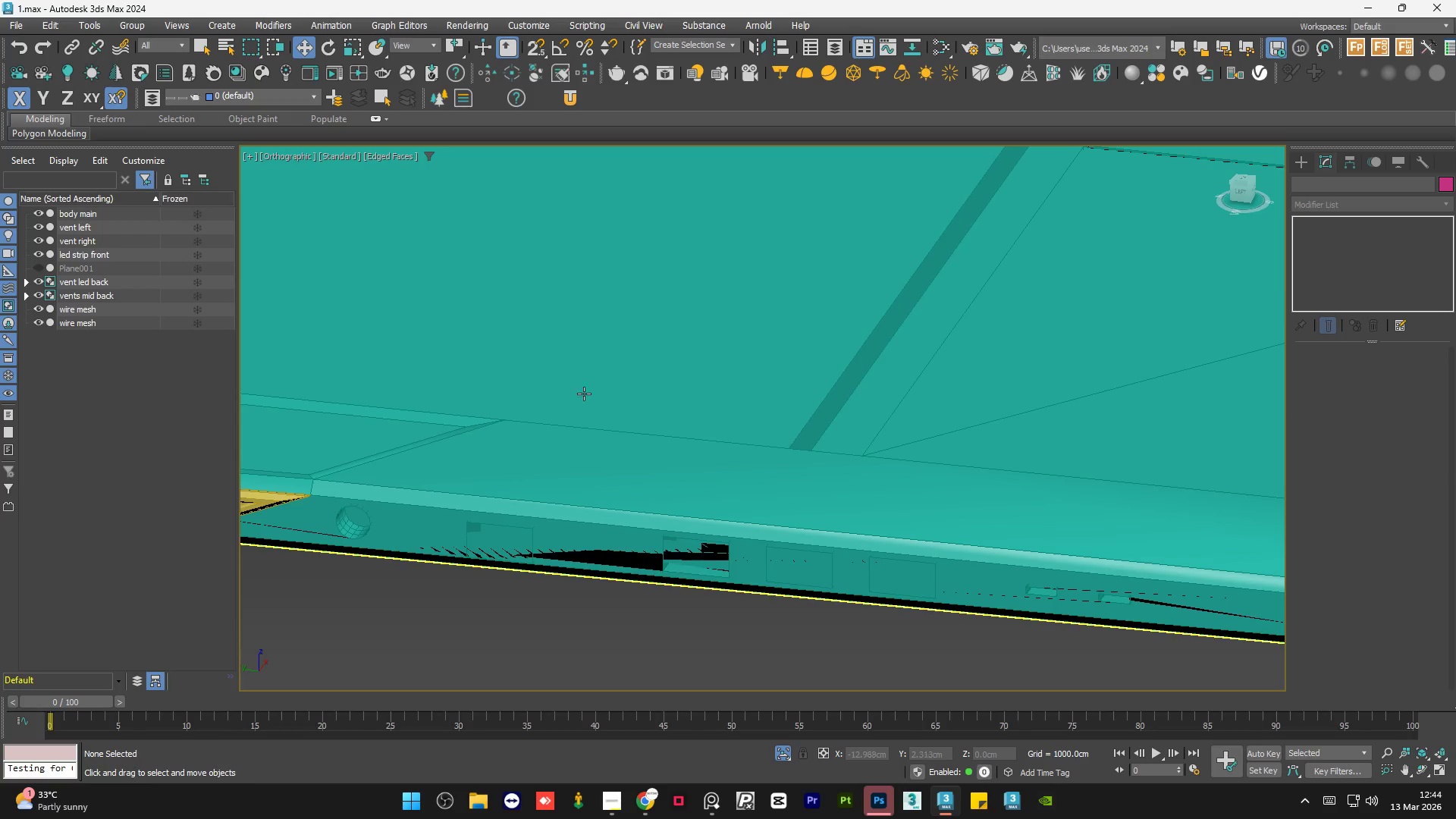 
hold_key(key=AltLeft, duration=1.5)
 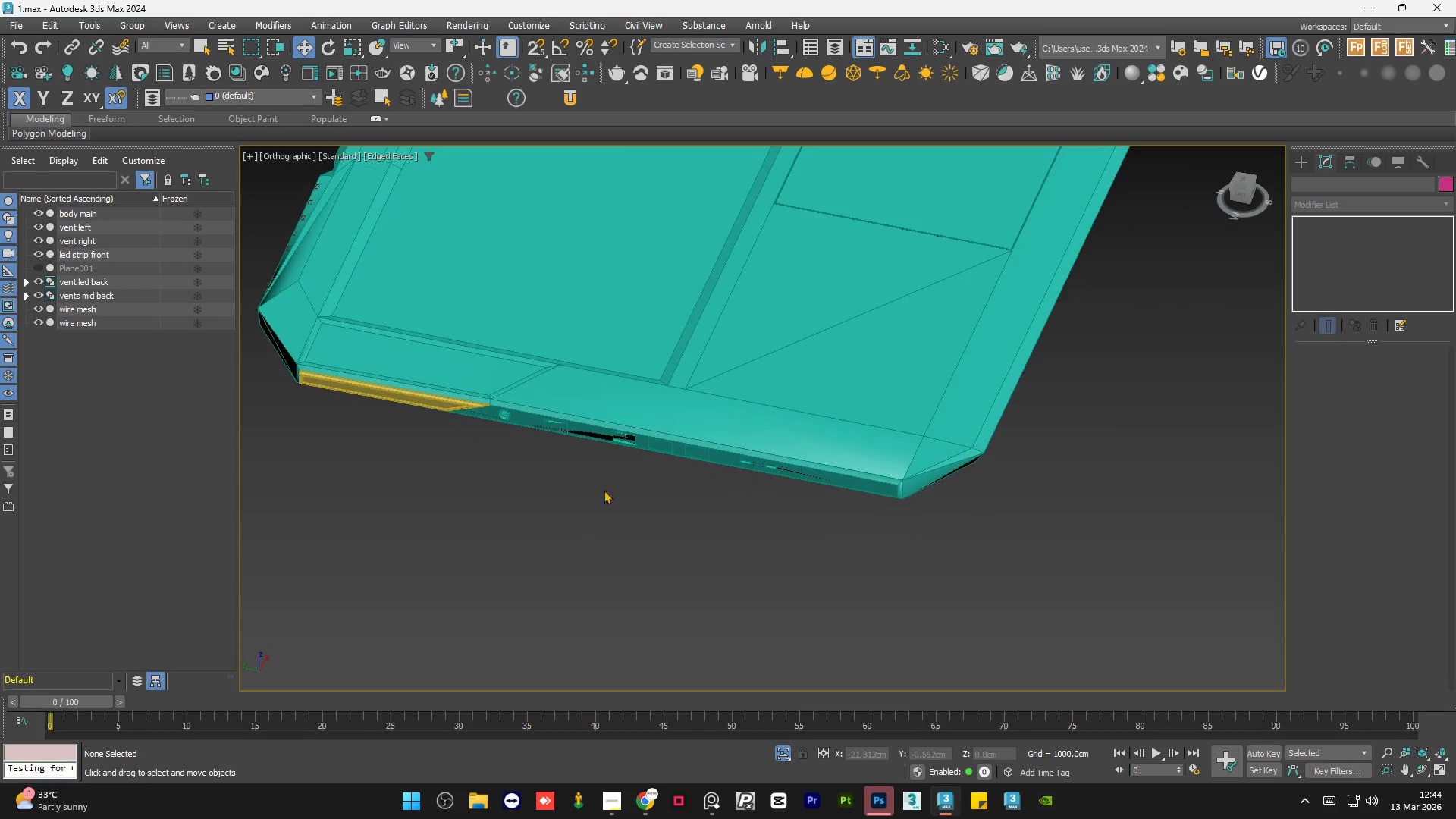 
scroll: coordinate [580, 410], scroll_direction: down, amount: 3.0
 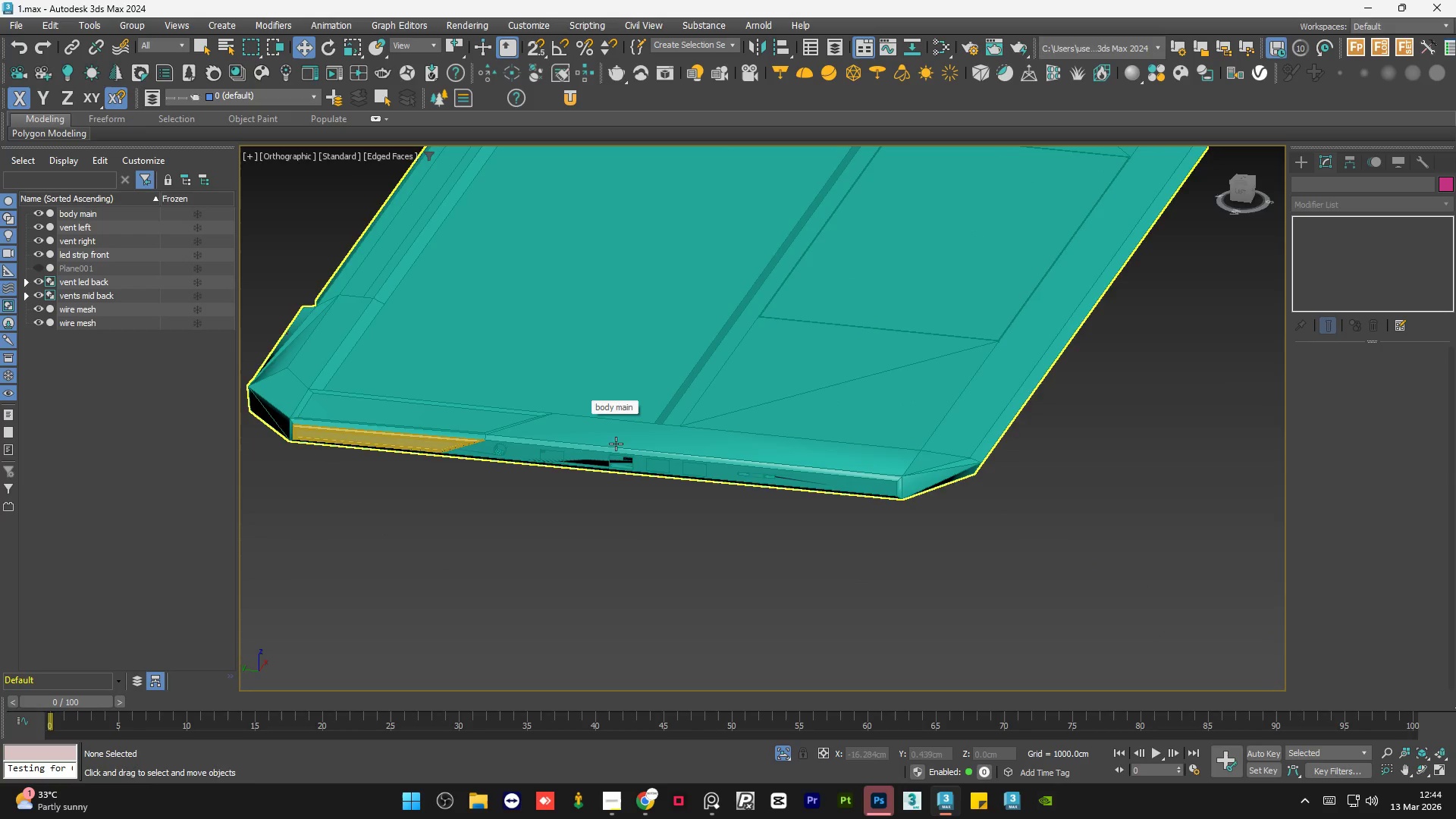 
hold_key(key=AltLeft, duration=0.39)
 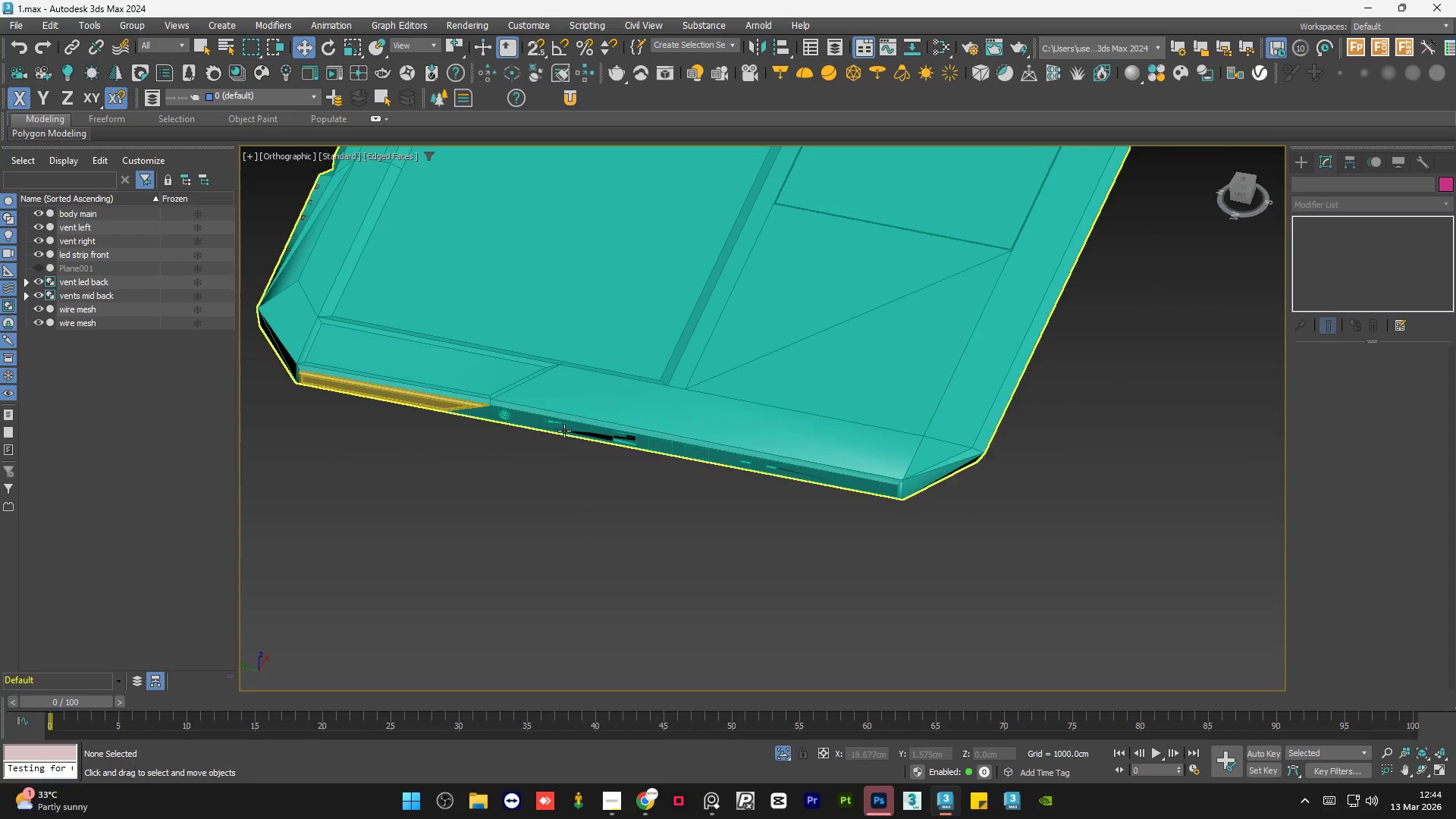 
left_click([555, 430])
 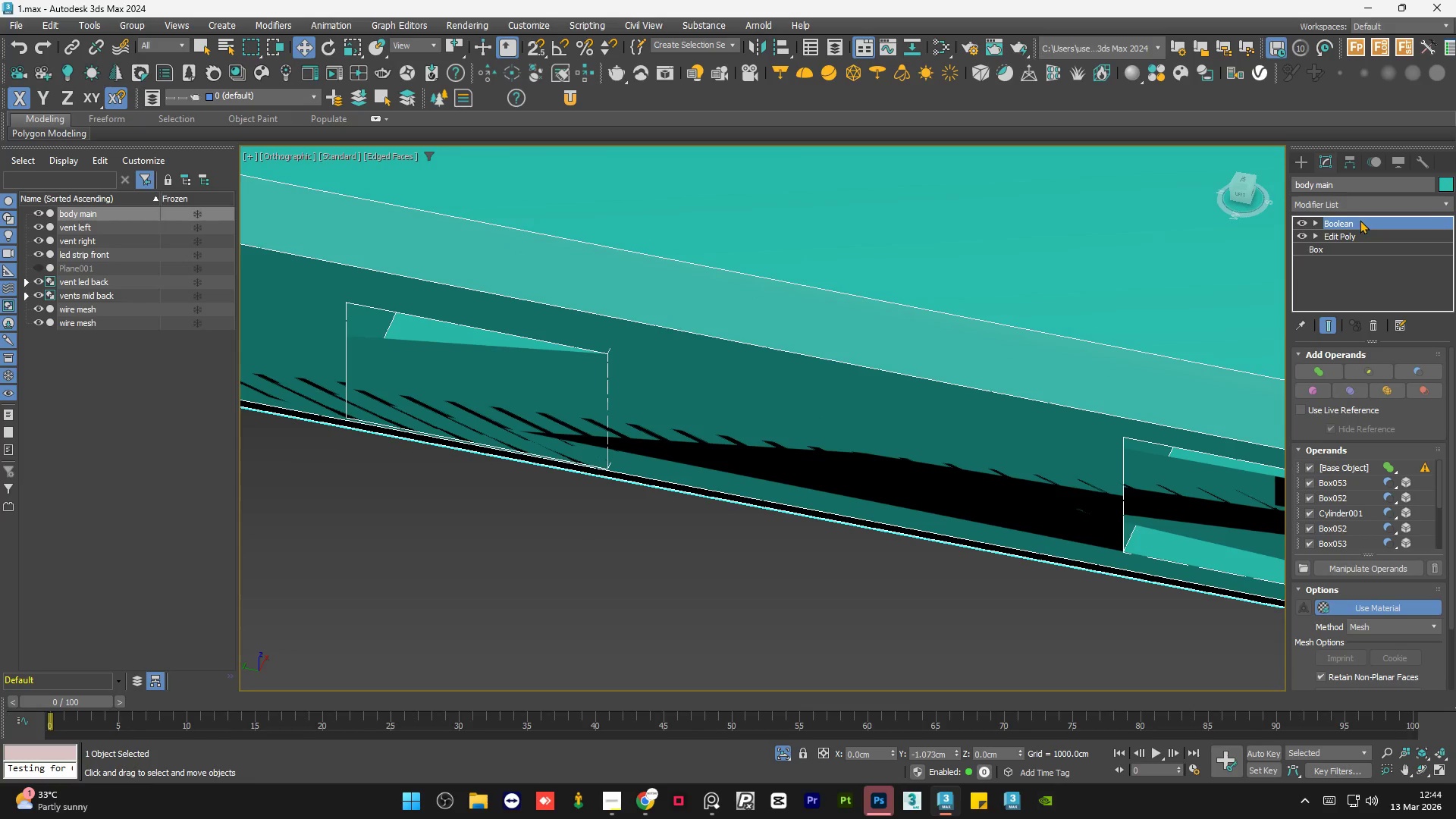 
scroll: coordinate [555, 430], scroll_direction: up, amount: 7.0
 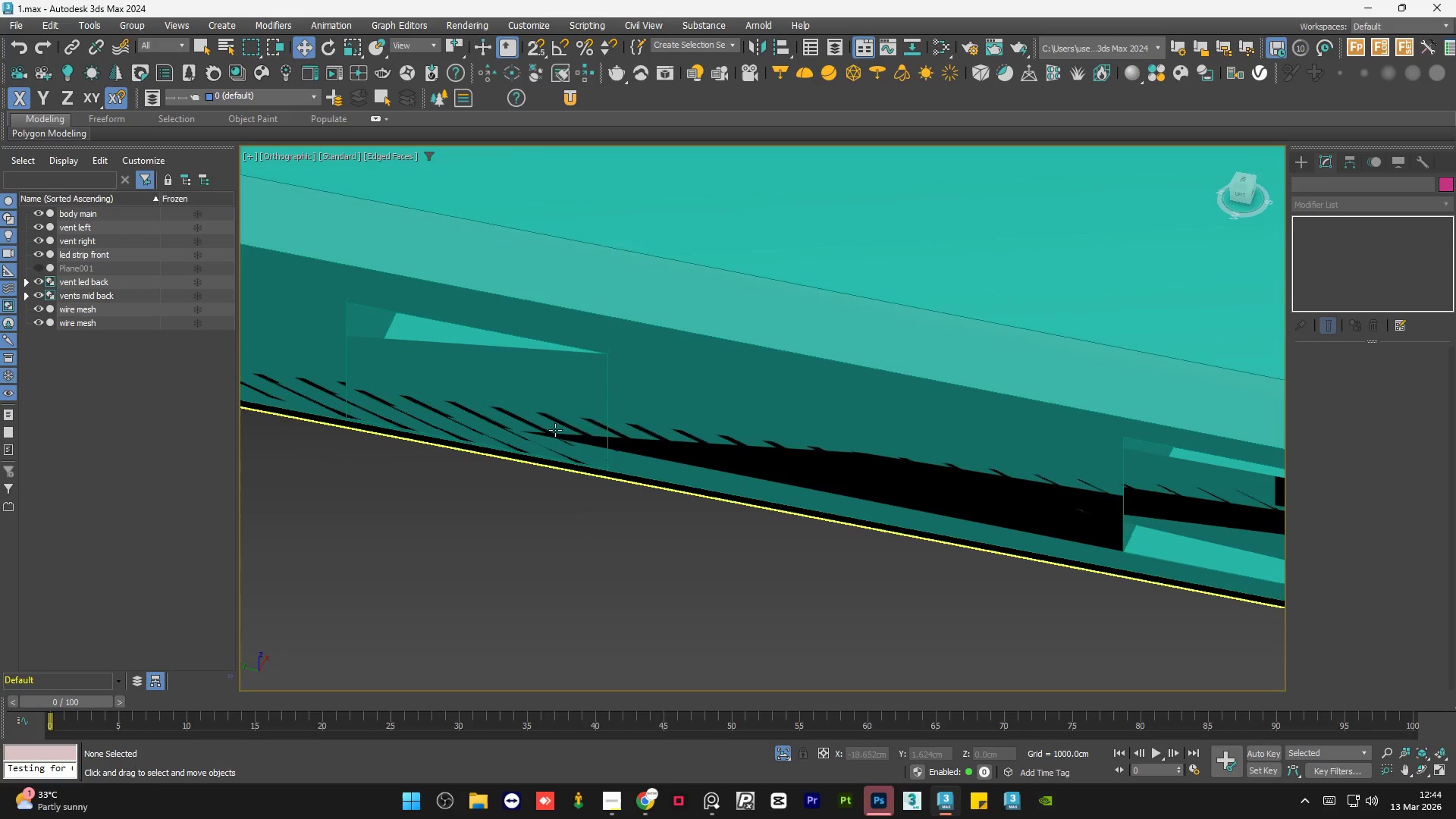 
scroll: coordinate [628, 529], scroll_direction: down, amount: 10.0
 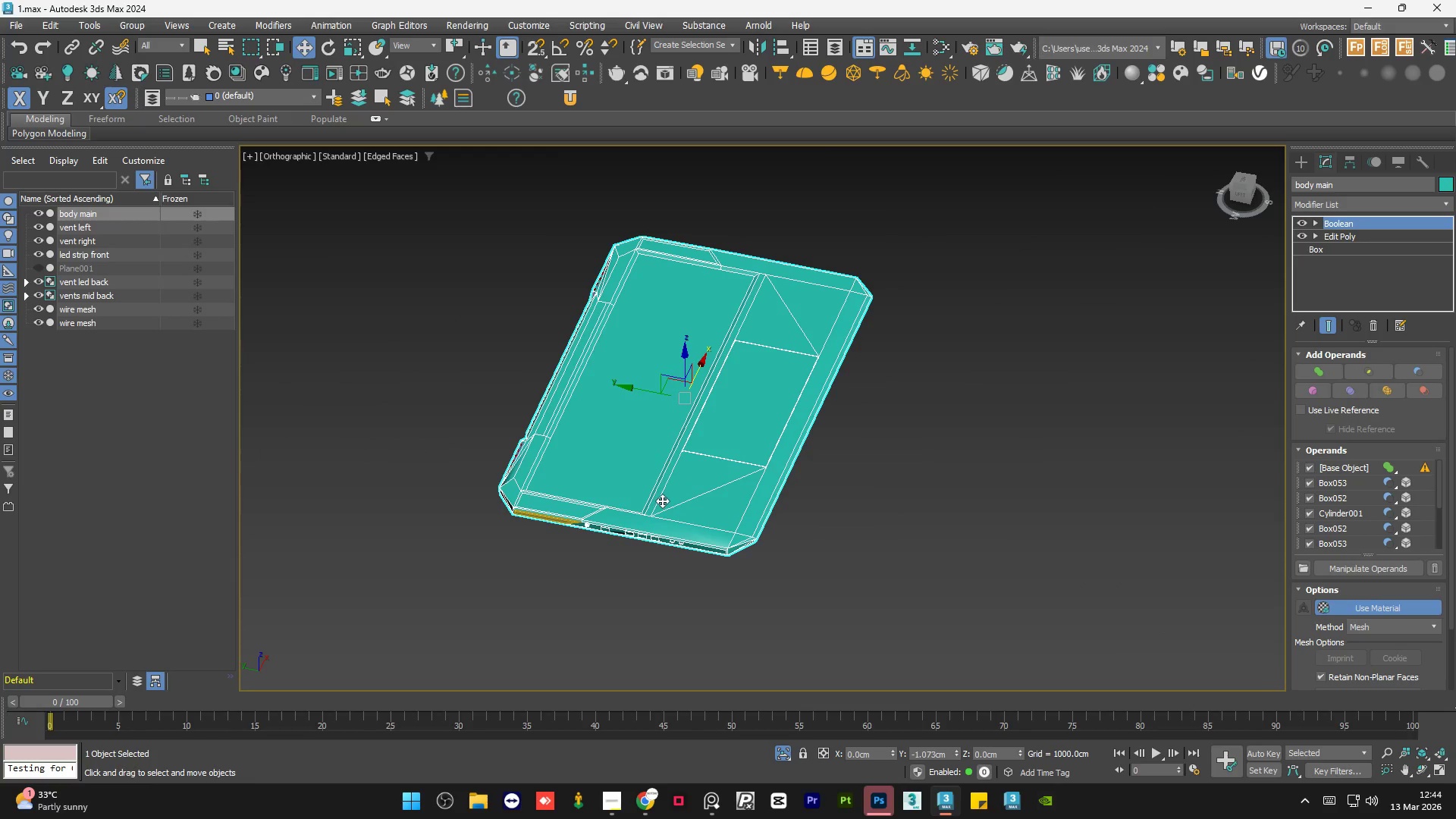 
key(Control+V)
 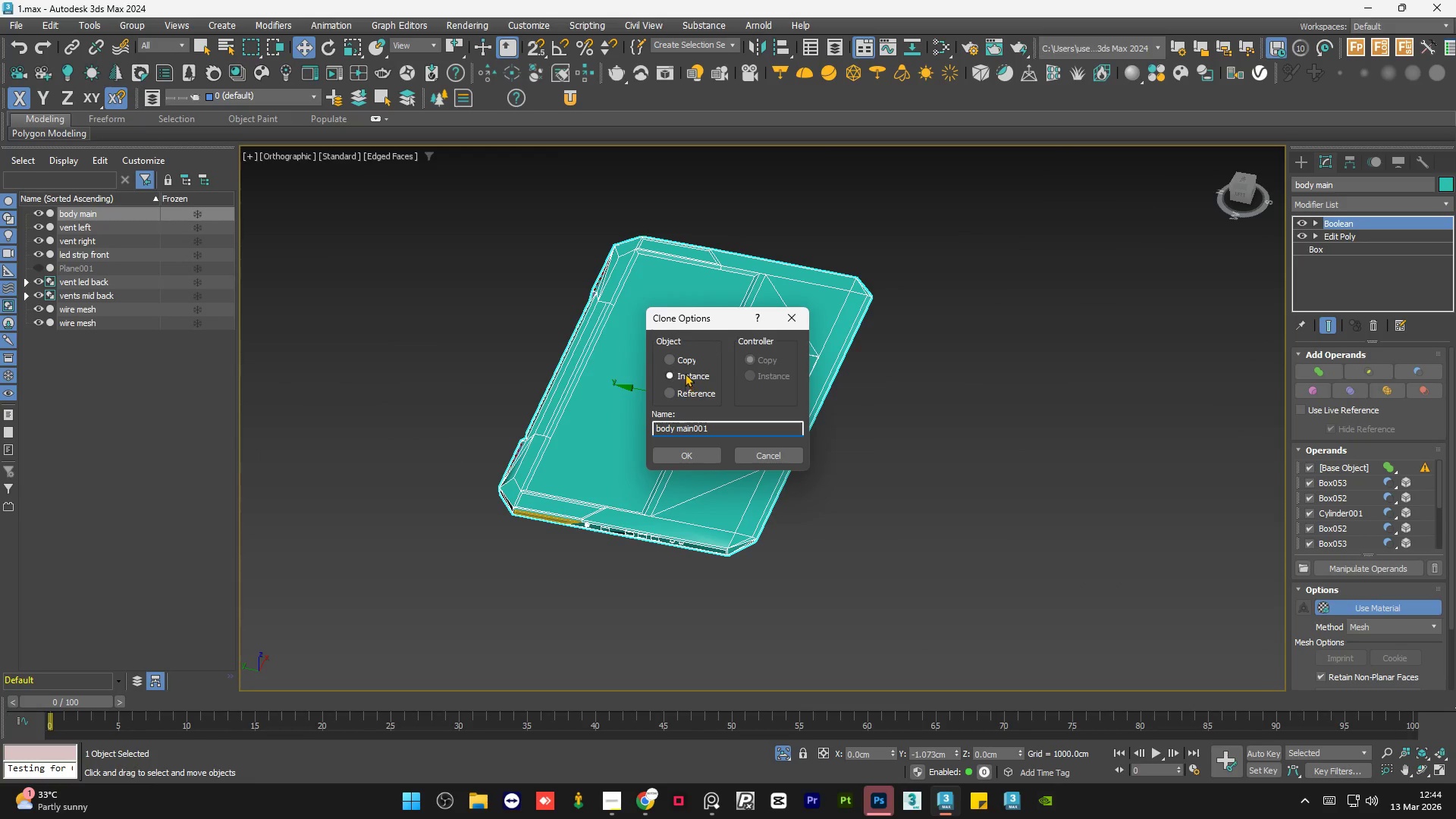 
left_click([686, 359])
 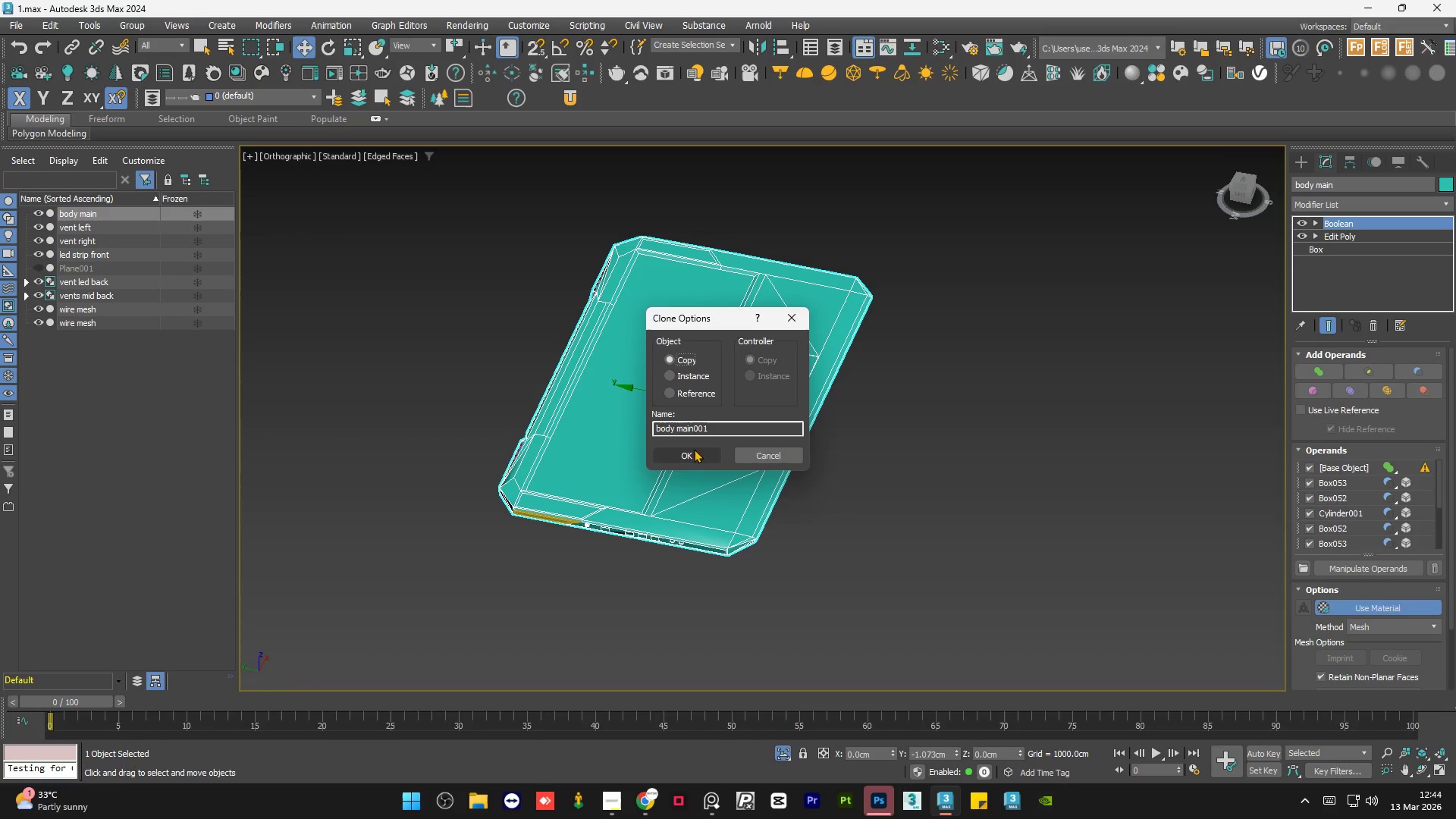 
left_click([692, 452])
 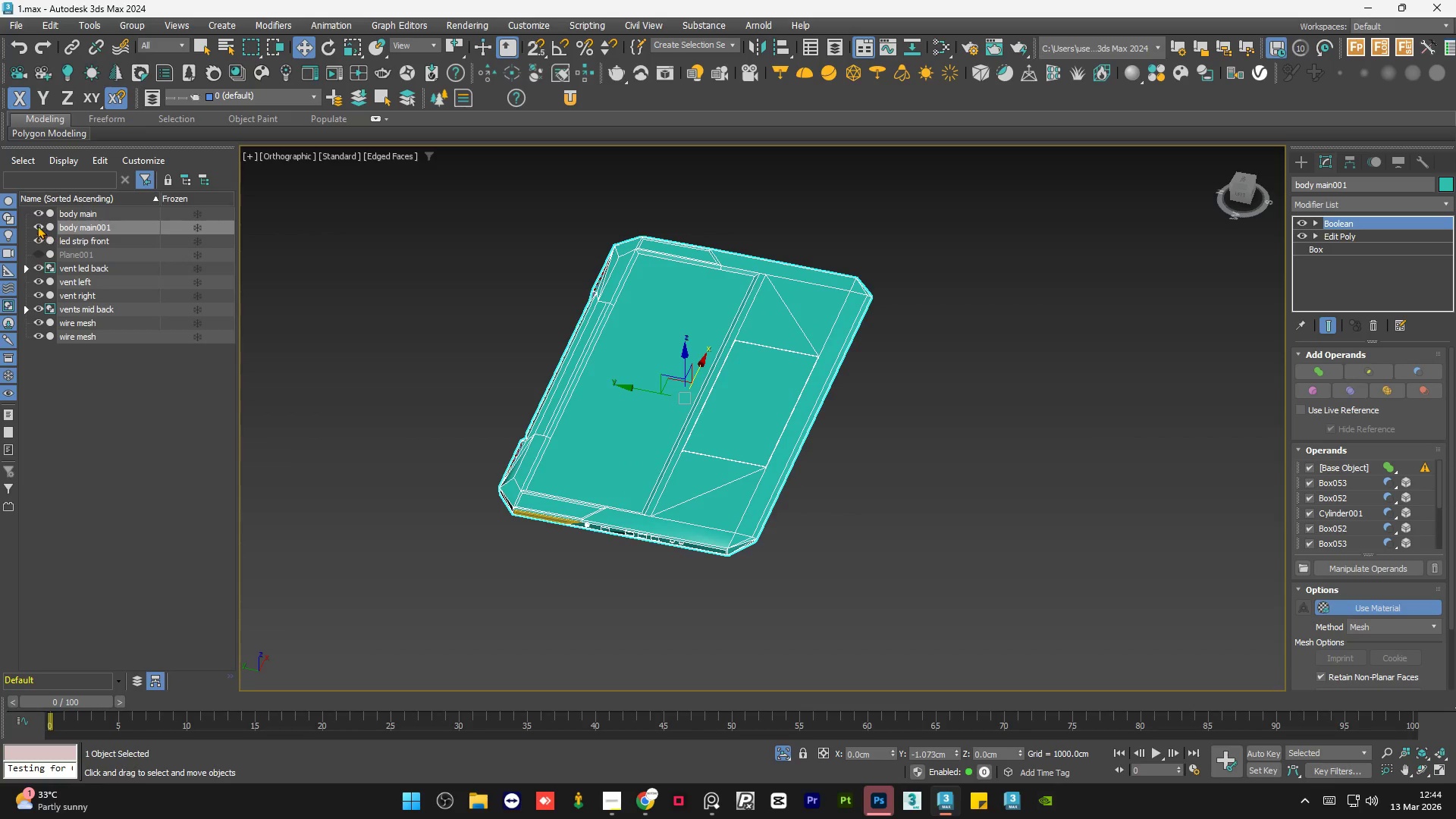 
left_click([36, 224])
 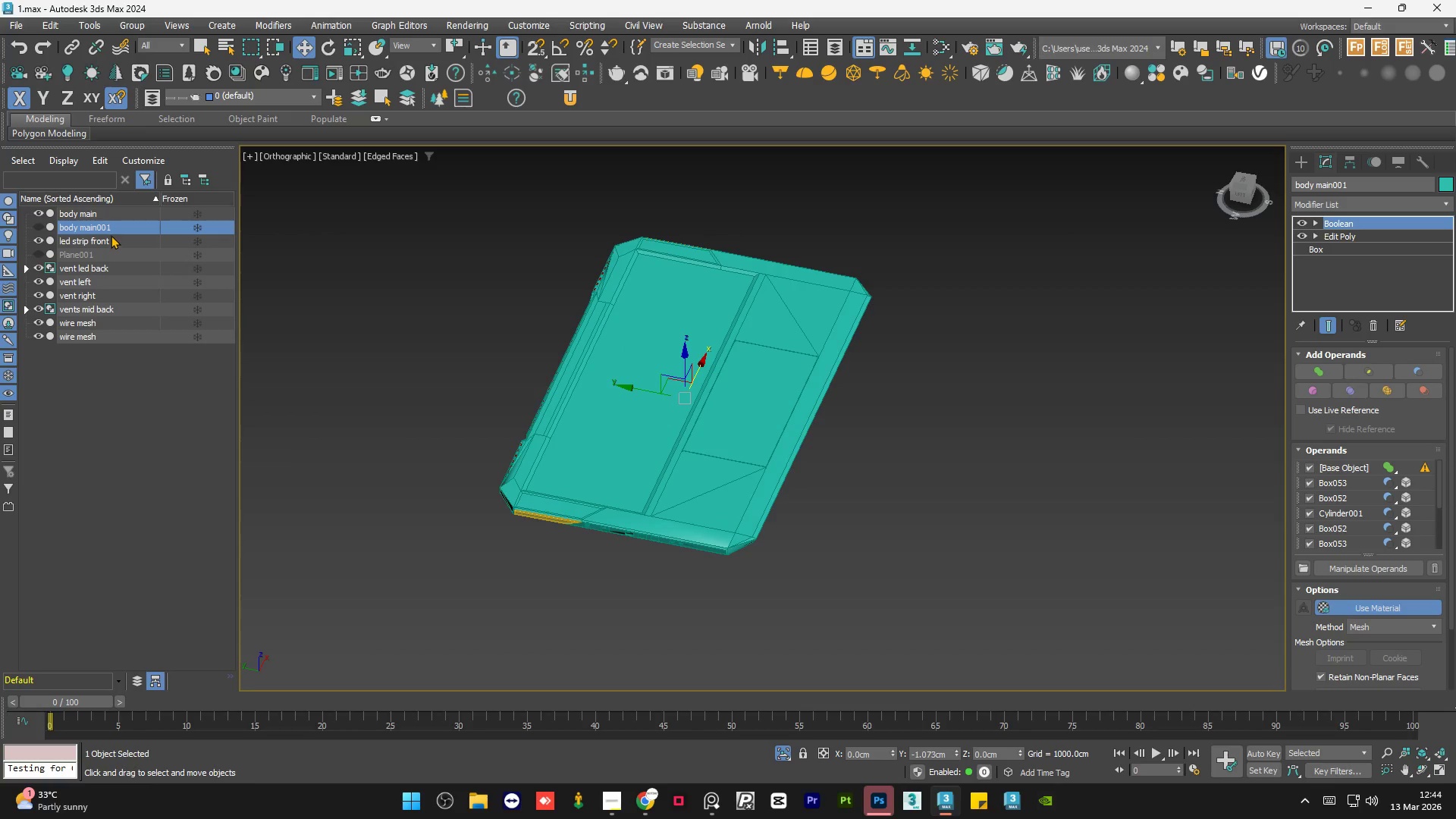 
left_click([111, 232])
 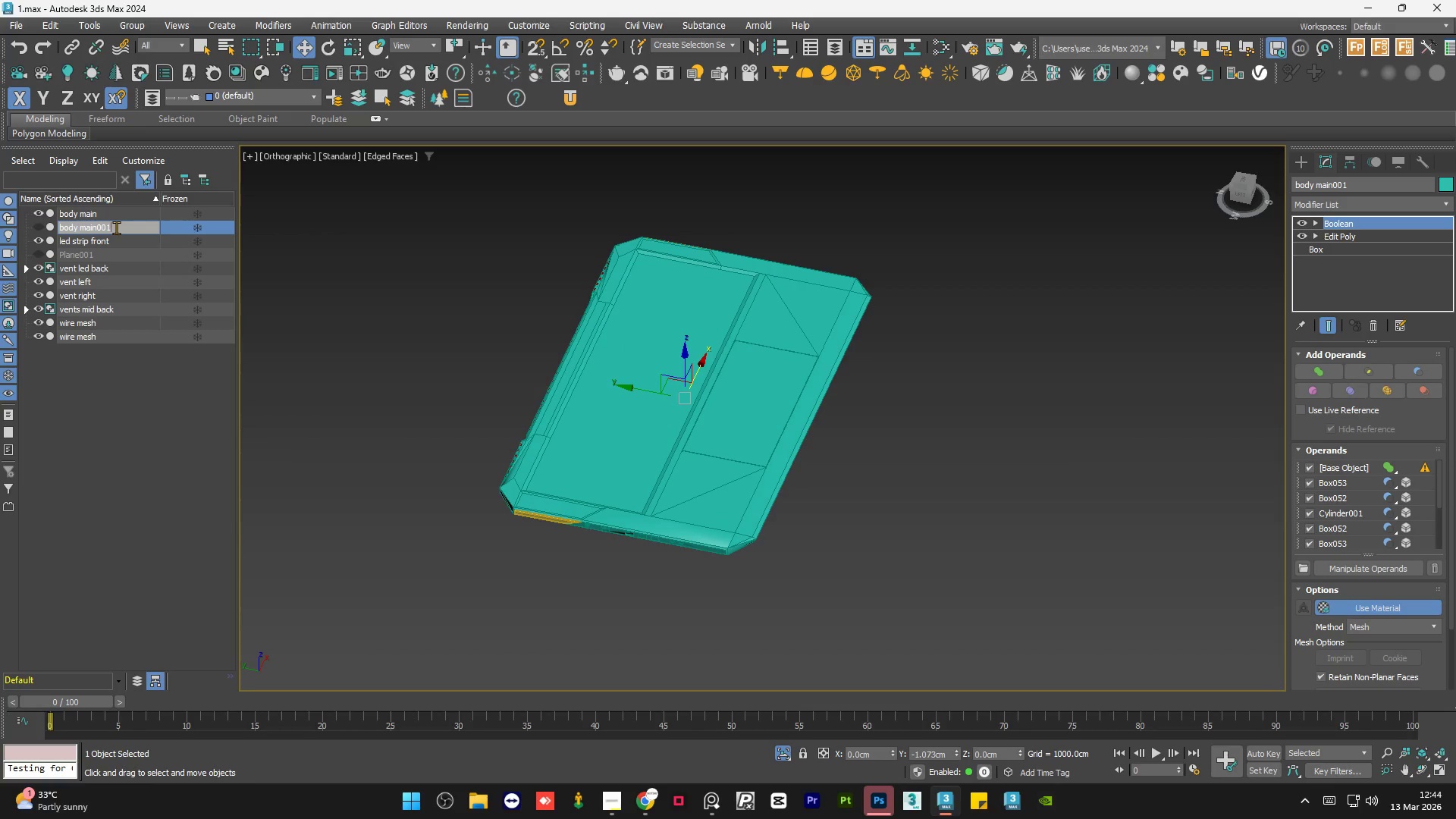 
key(Backspace)
key(Backspace)
key(Backspace)
type( backup)
 